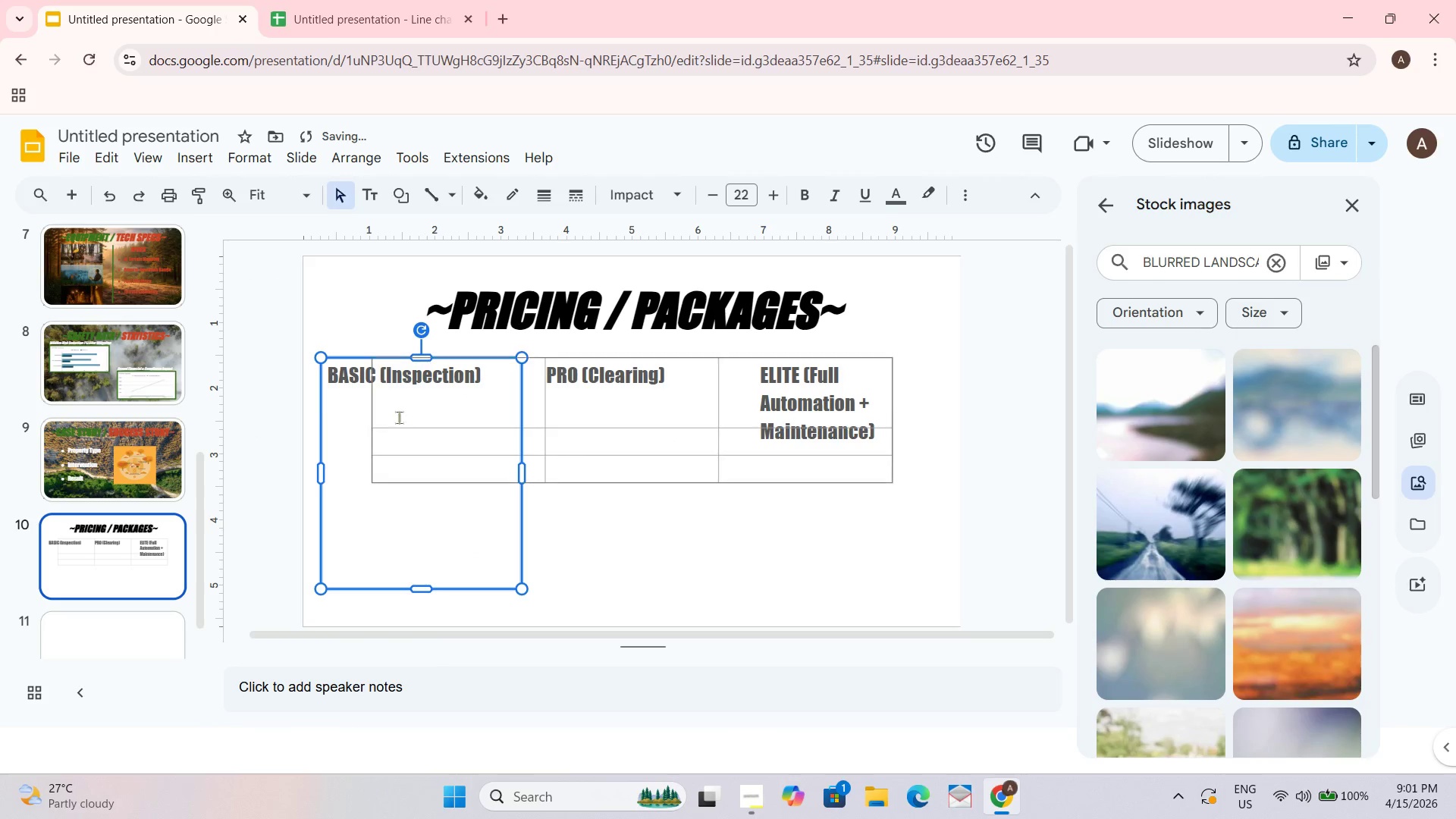 
key(Control+Z)
 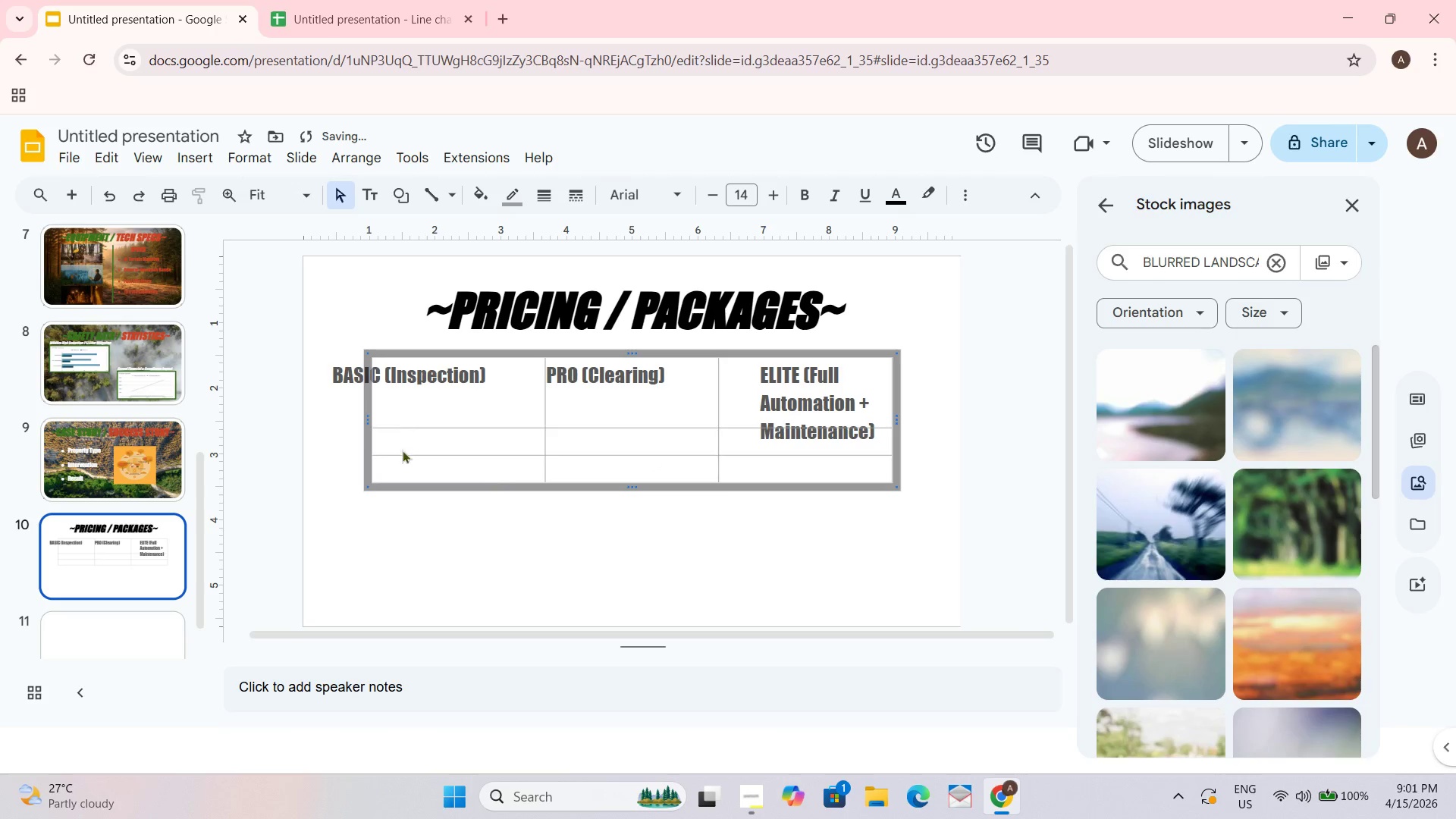 
left_click_drag(start_coordinate=[366, 424], to_coordinate=[321, 424])
 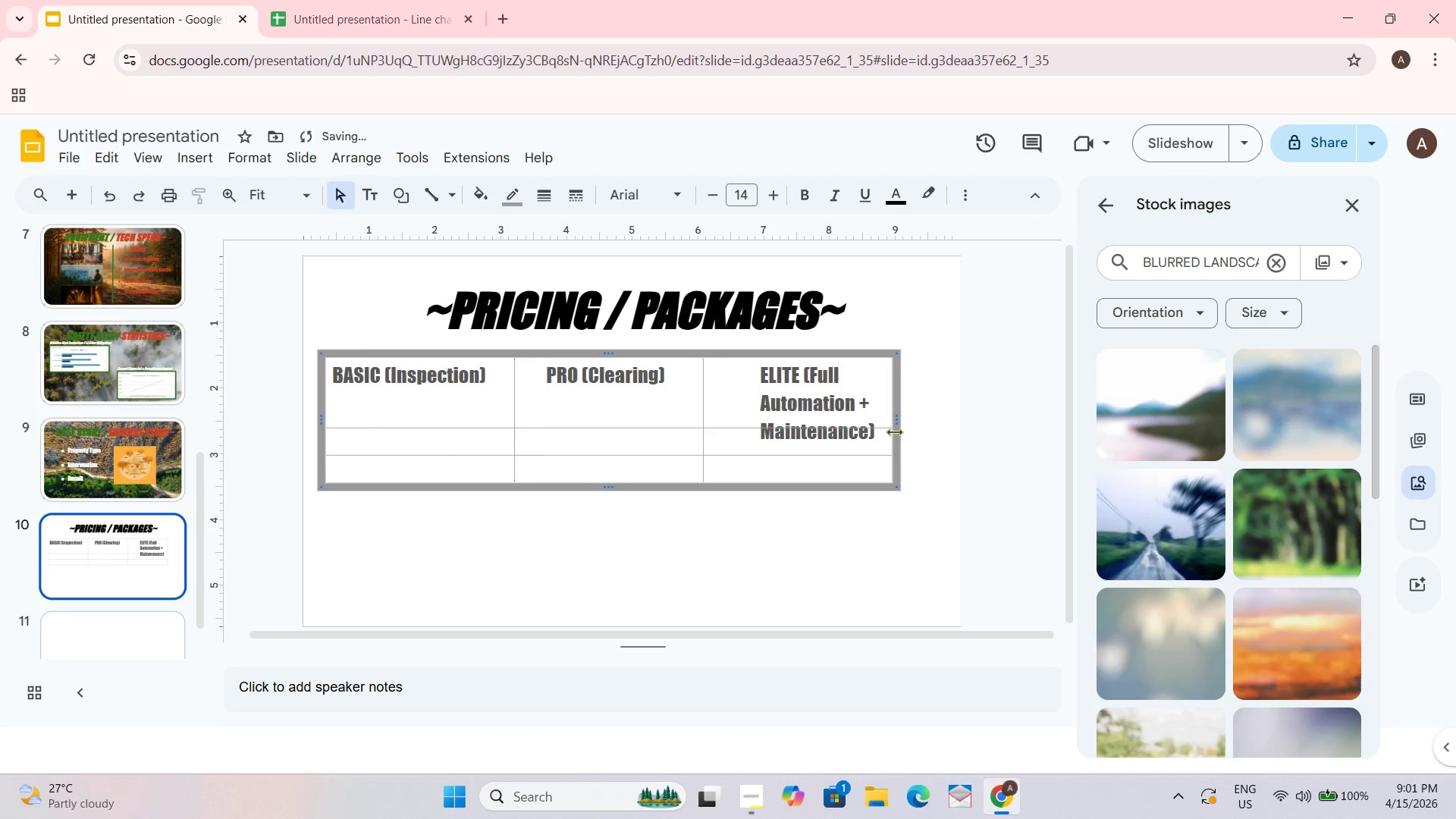 
left_click_drag(start_coordinate=[894, 427], to_coordinate=[918, 425])
 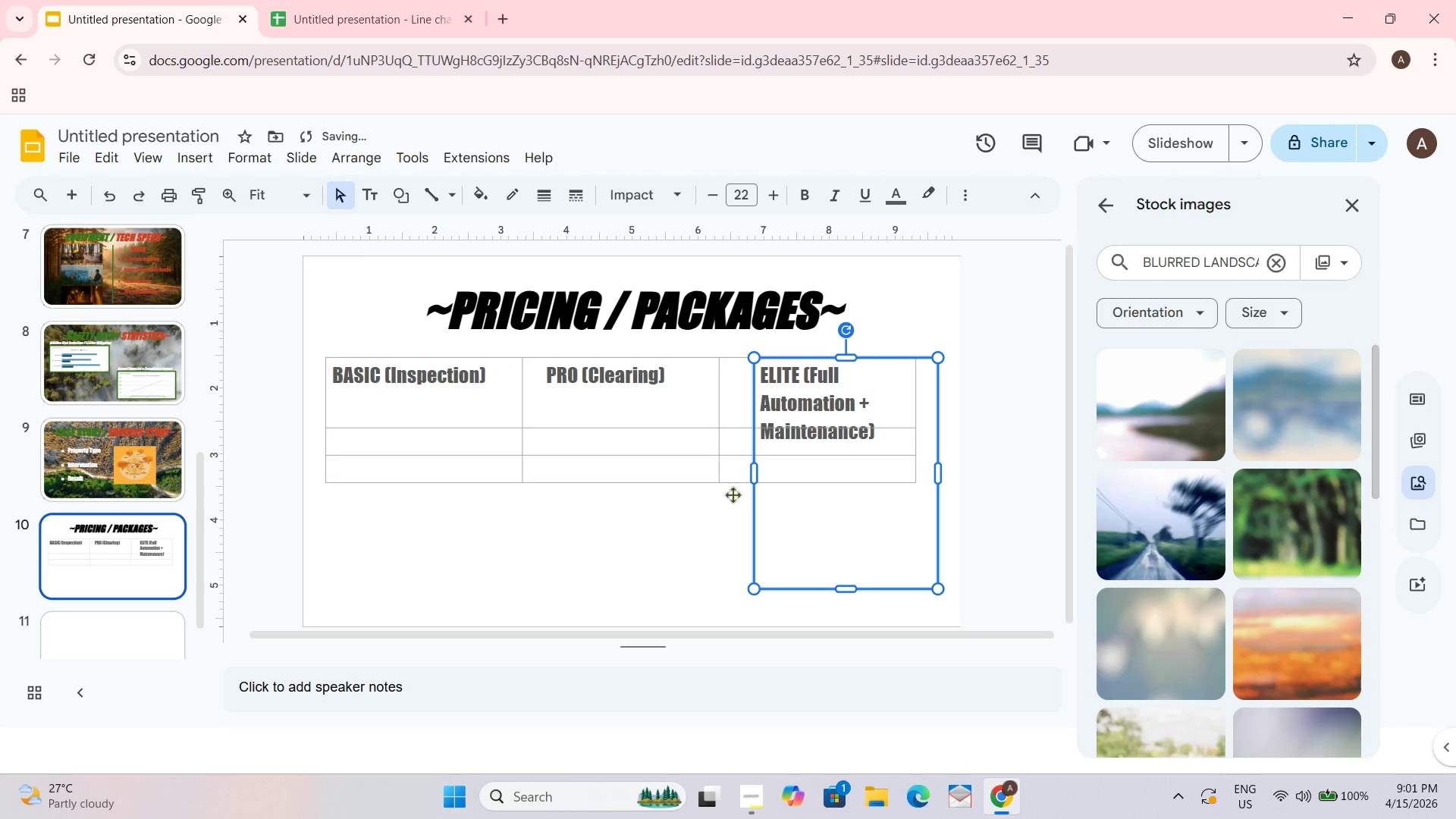 
left_click([589, 488])
 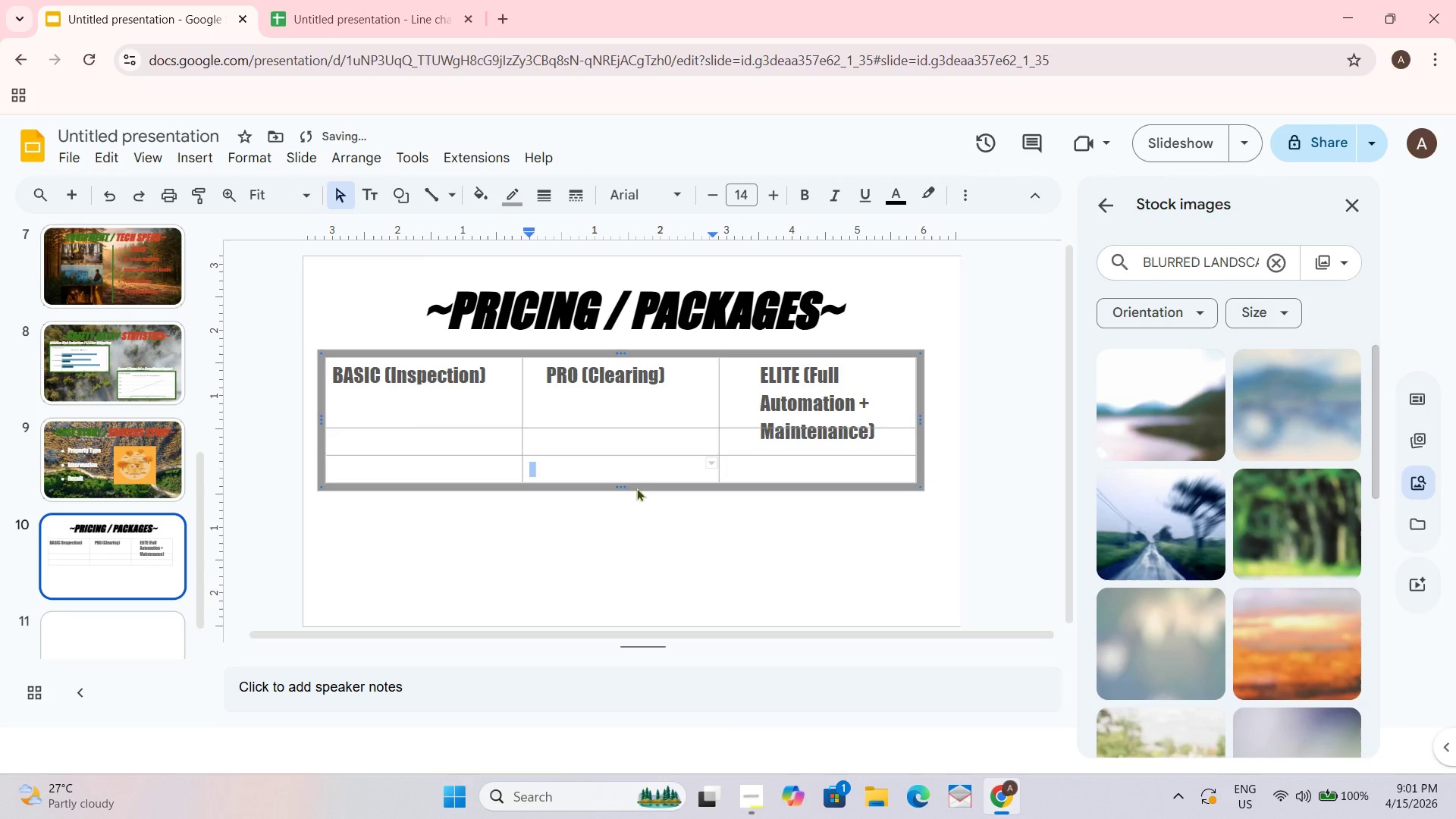 
left_click_drag(start_coordinate=[622, 488], to_coordinate=[627, 576])
 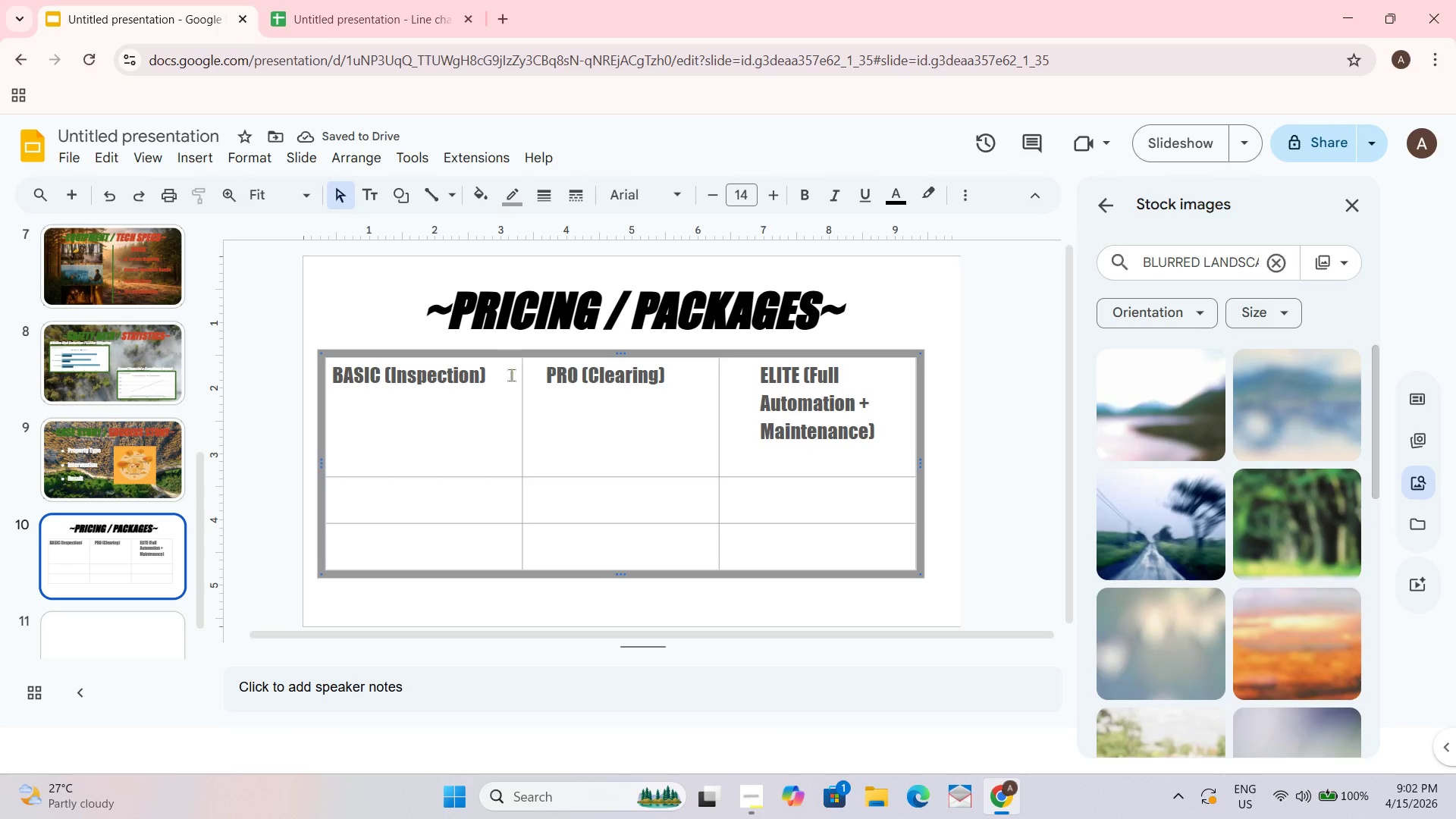 
left_click([519, 376])
 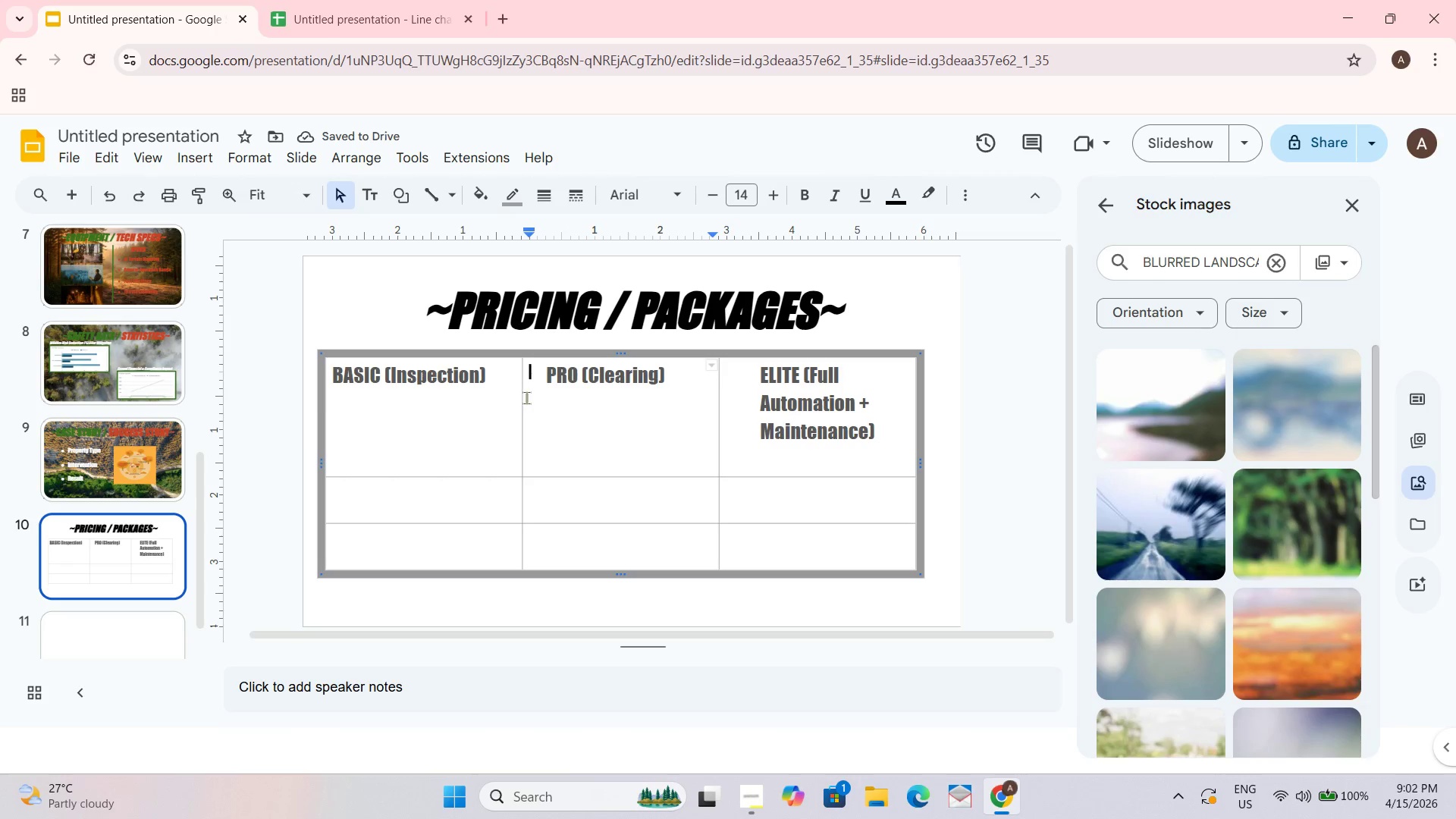 
double_click([524, 397])
 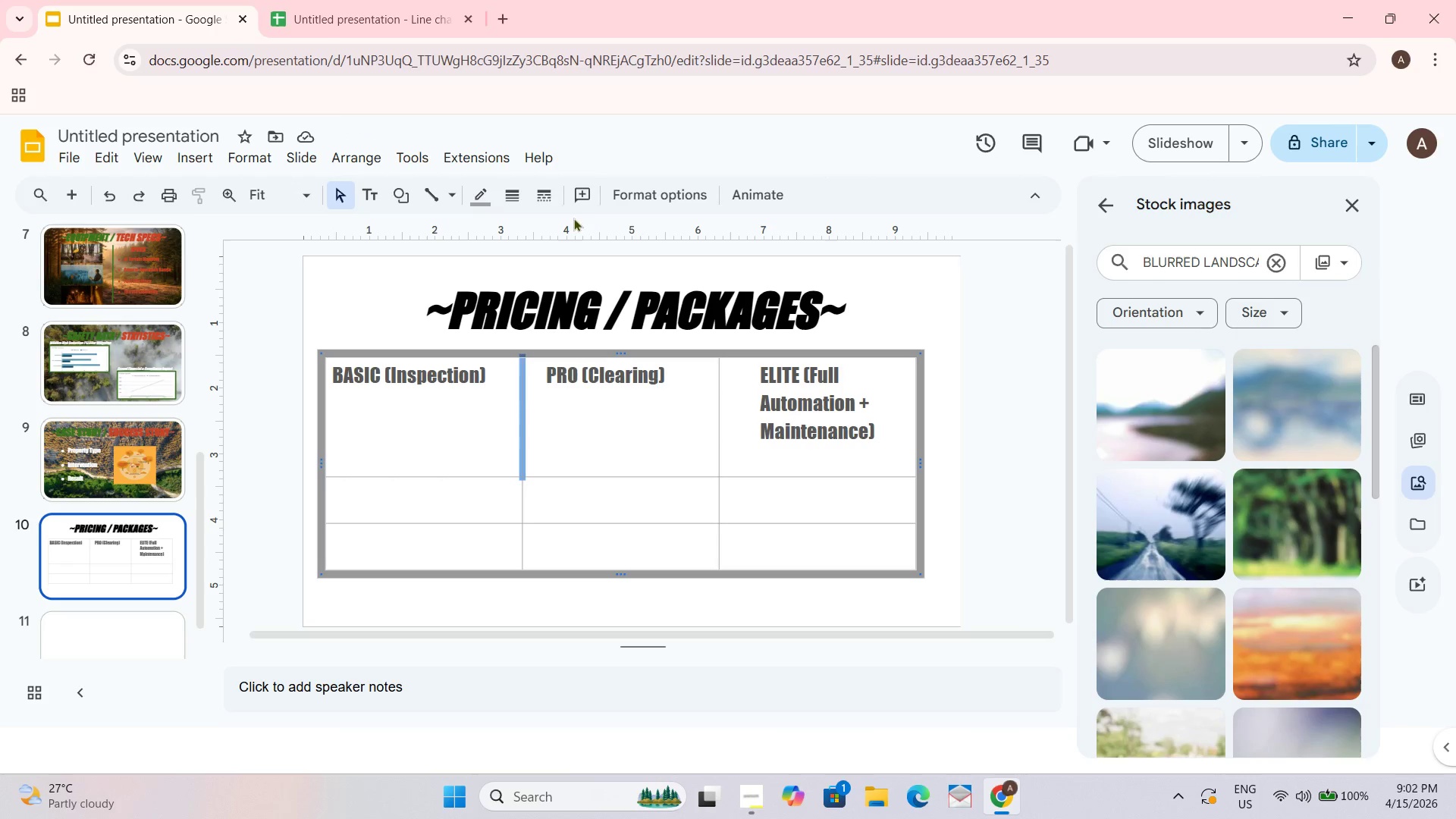 
left_click([576, 197])
 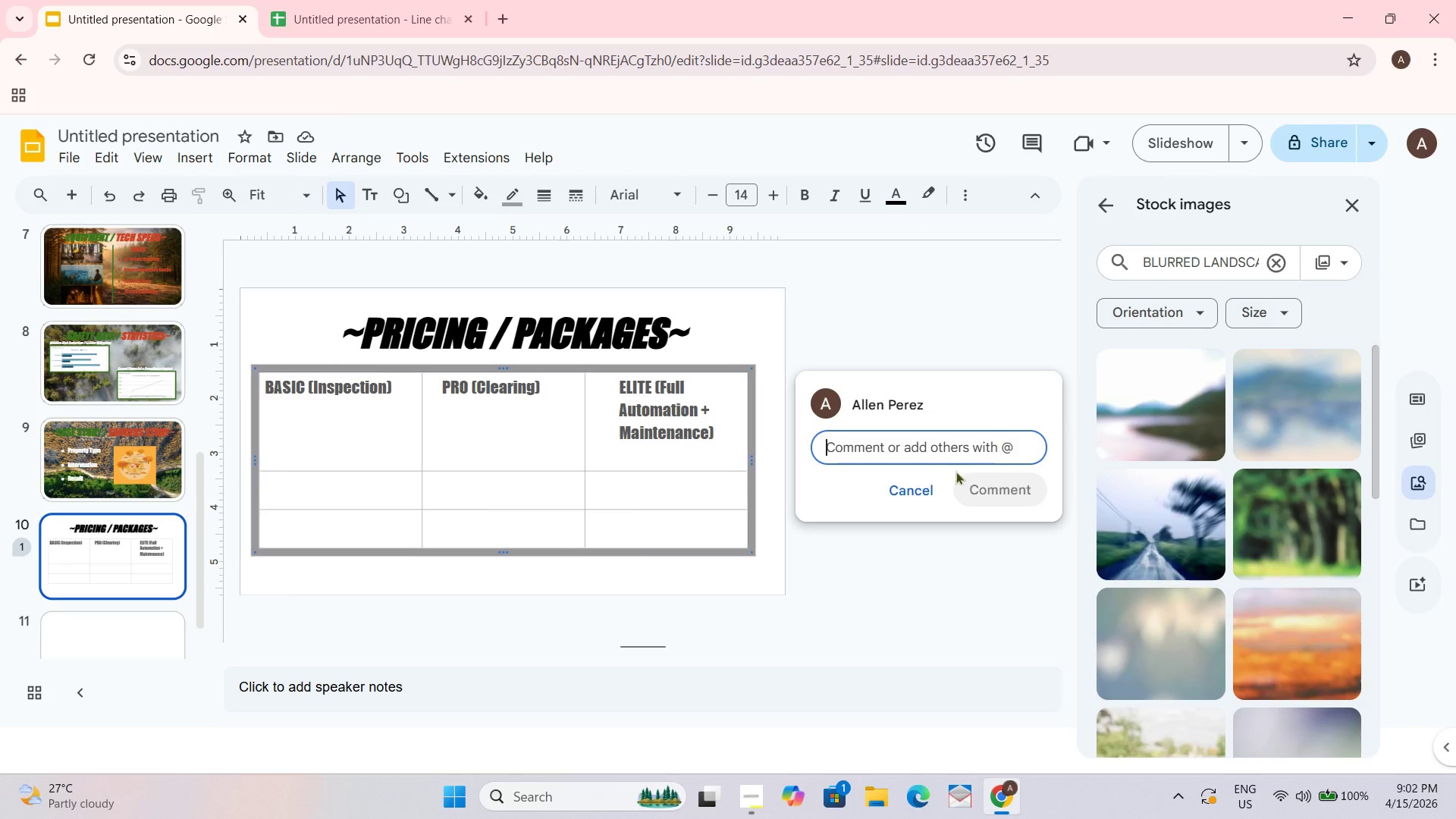 
left_click([911, 480])
 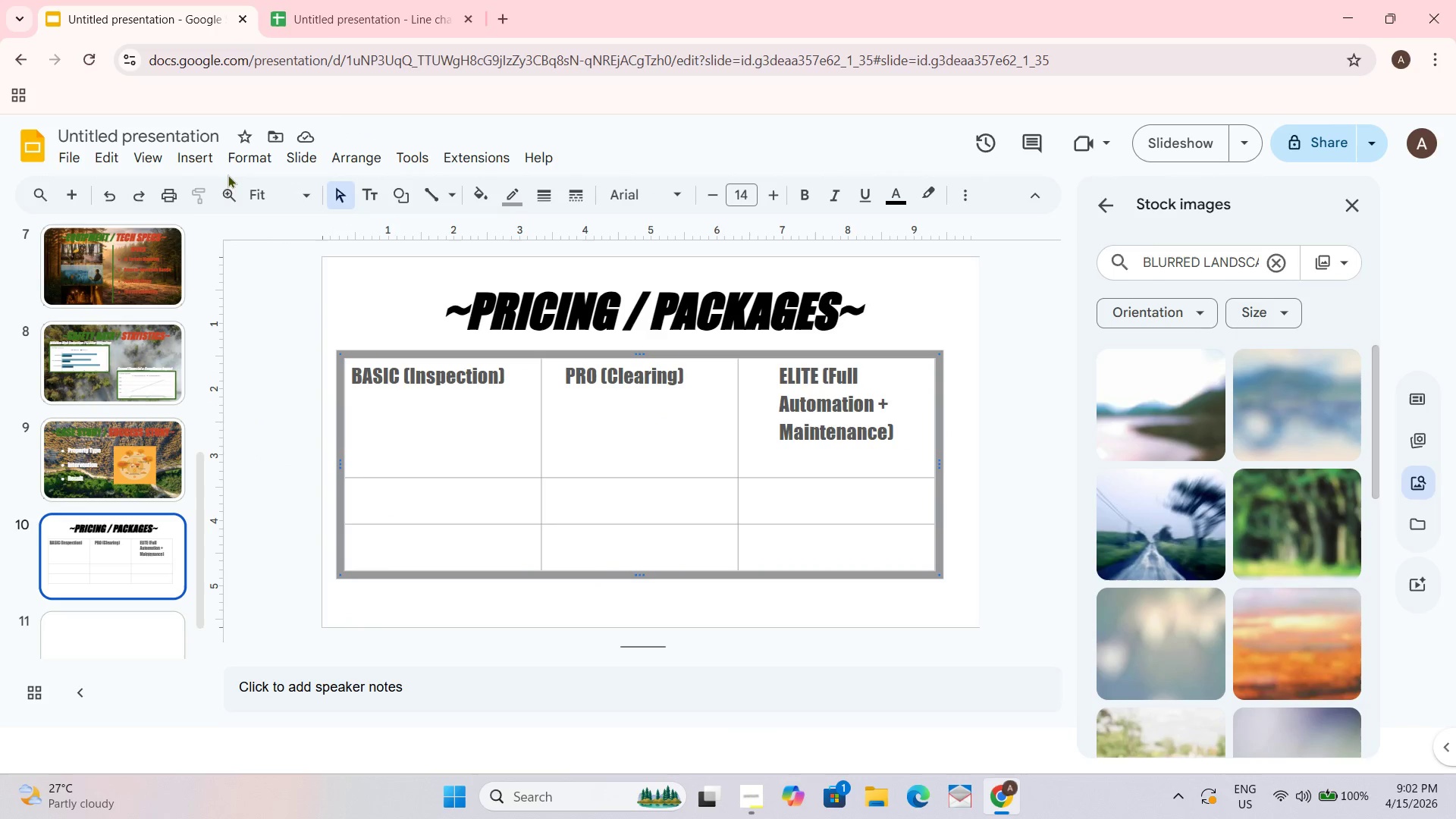 
left_click([206, 168])
 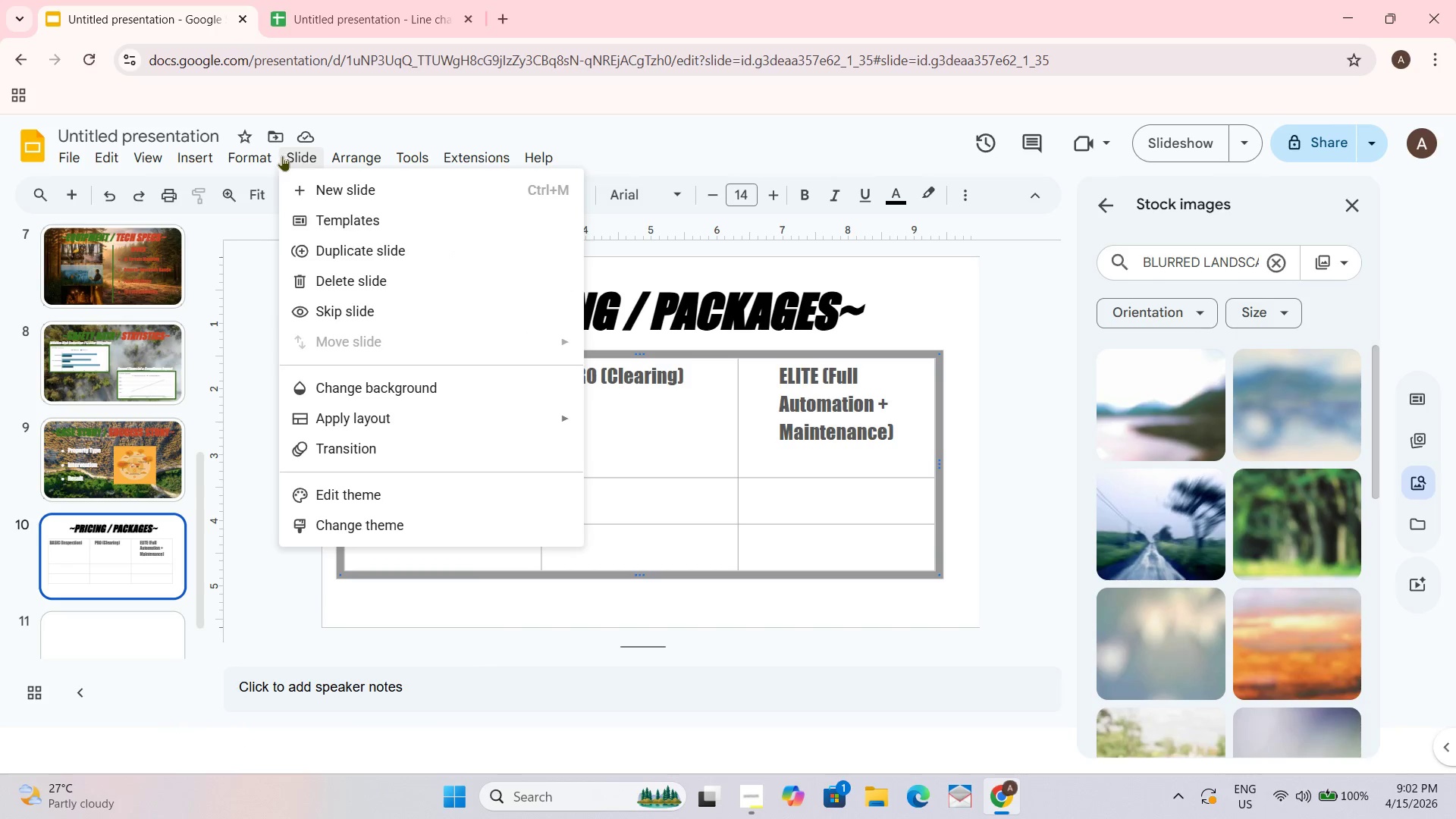 
wait(5.61)
 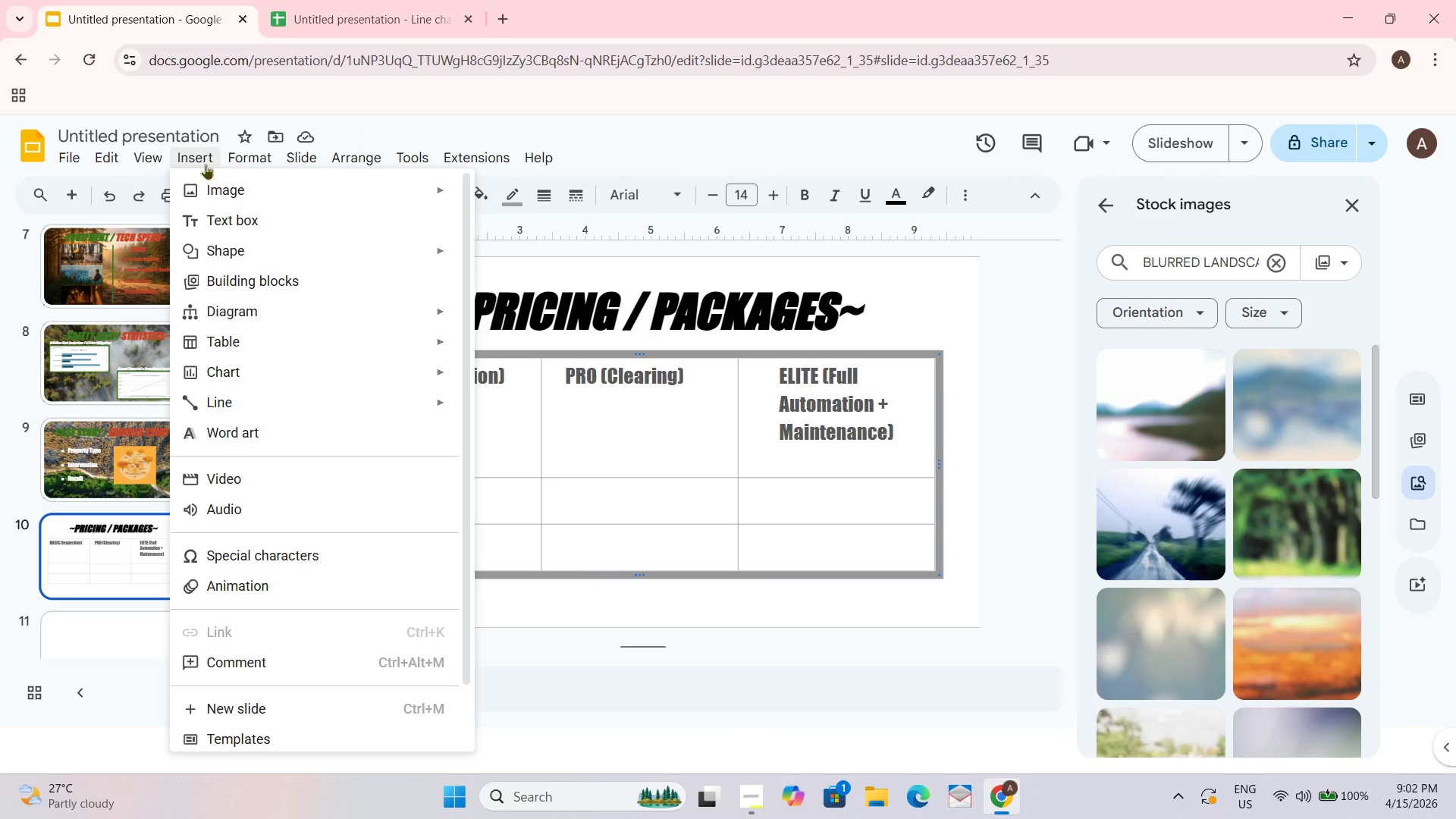 
left_click_drag(start_coordinate=[930, 513], to_coordinate=[927, 516])
 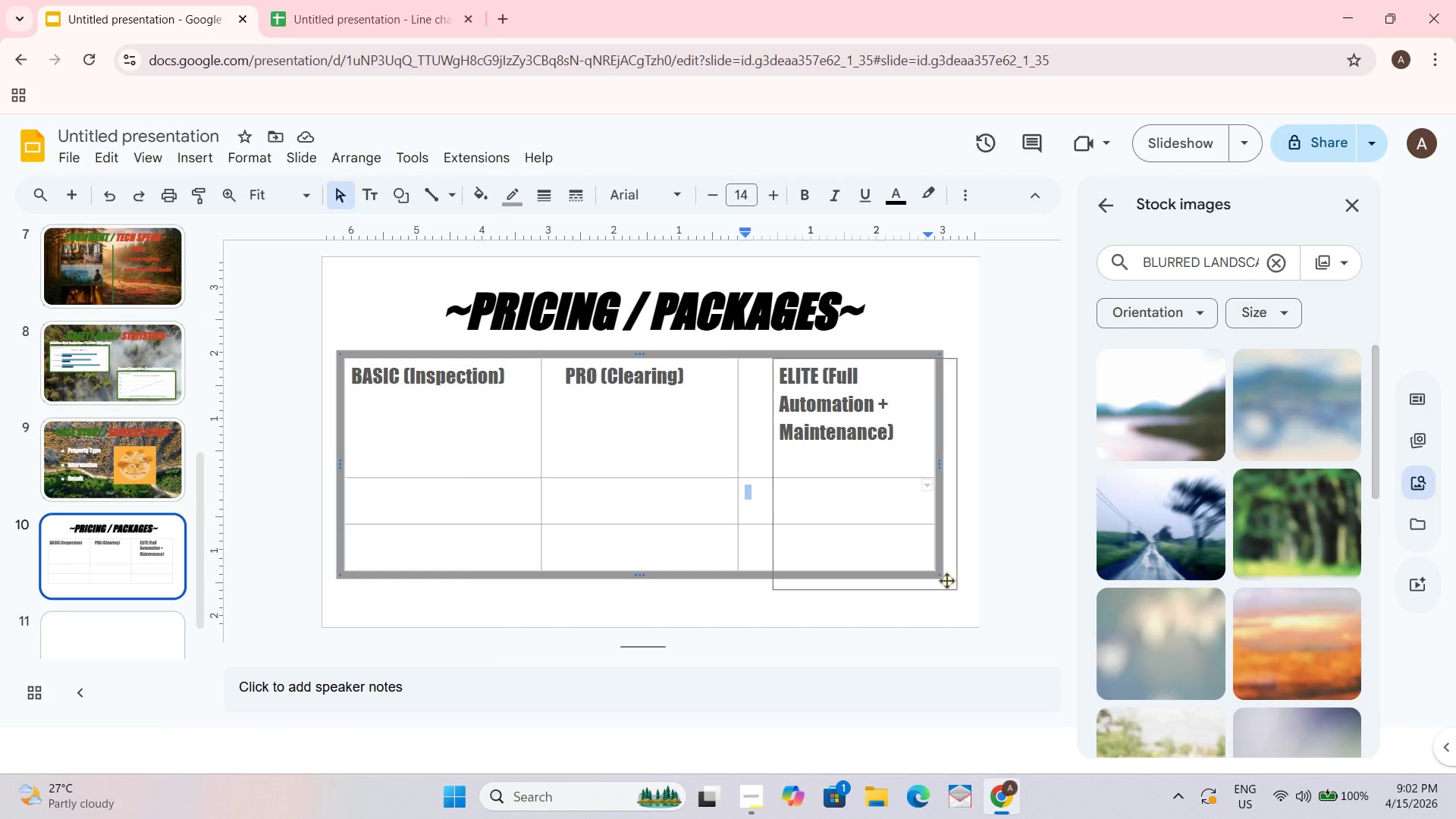 
double_click([946, 582])
 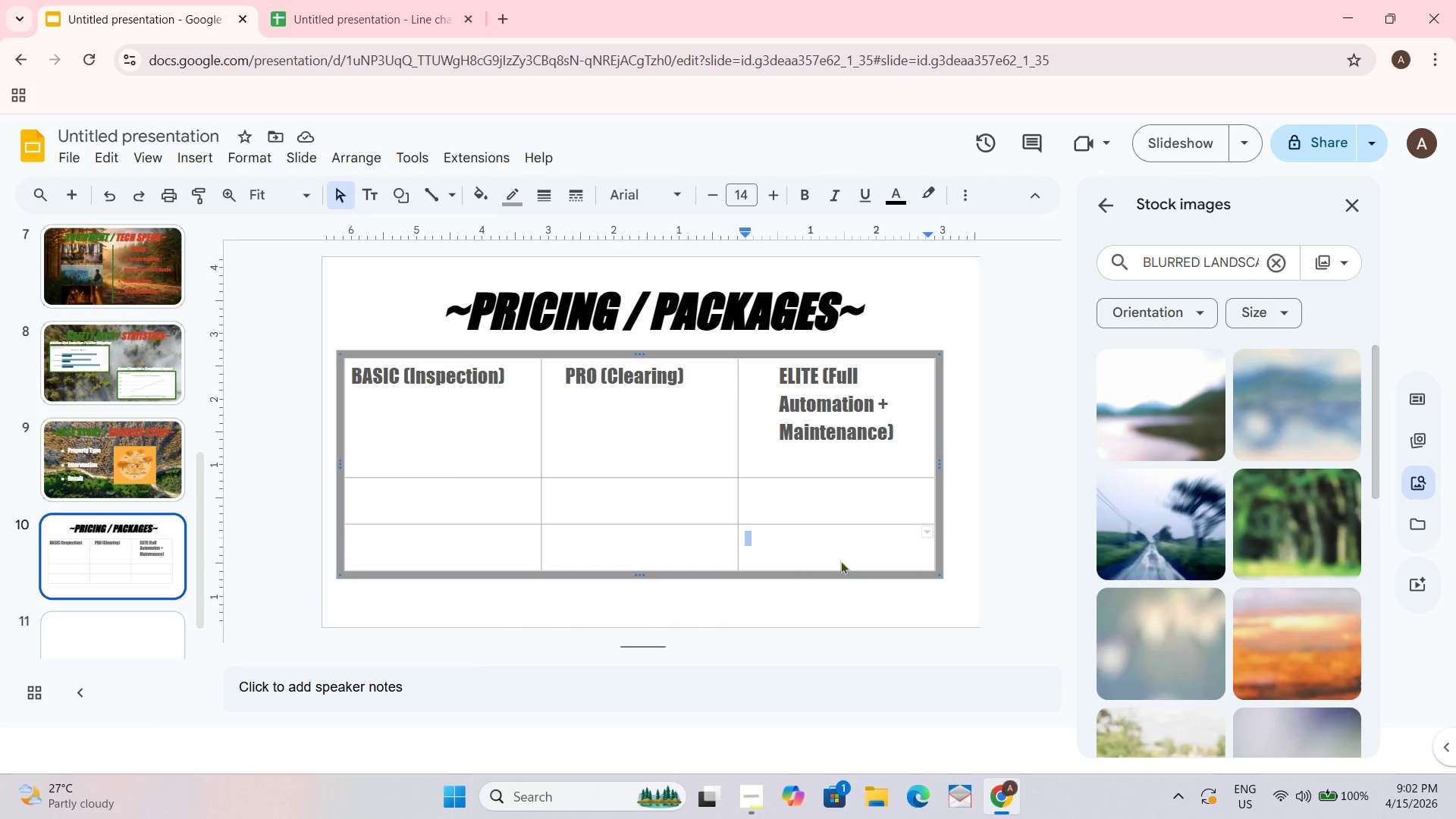 
left_click([820, 573])
 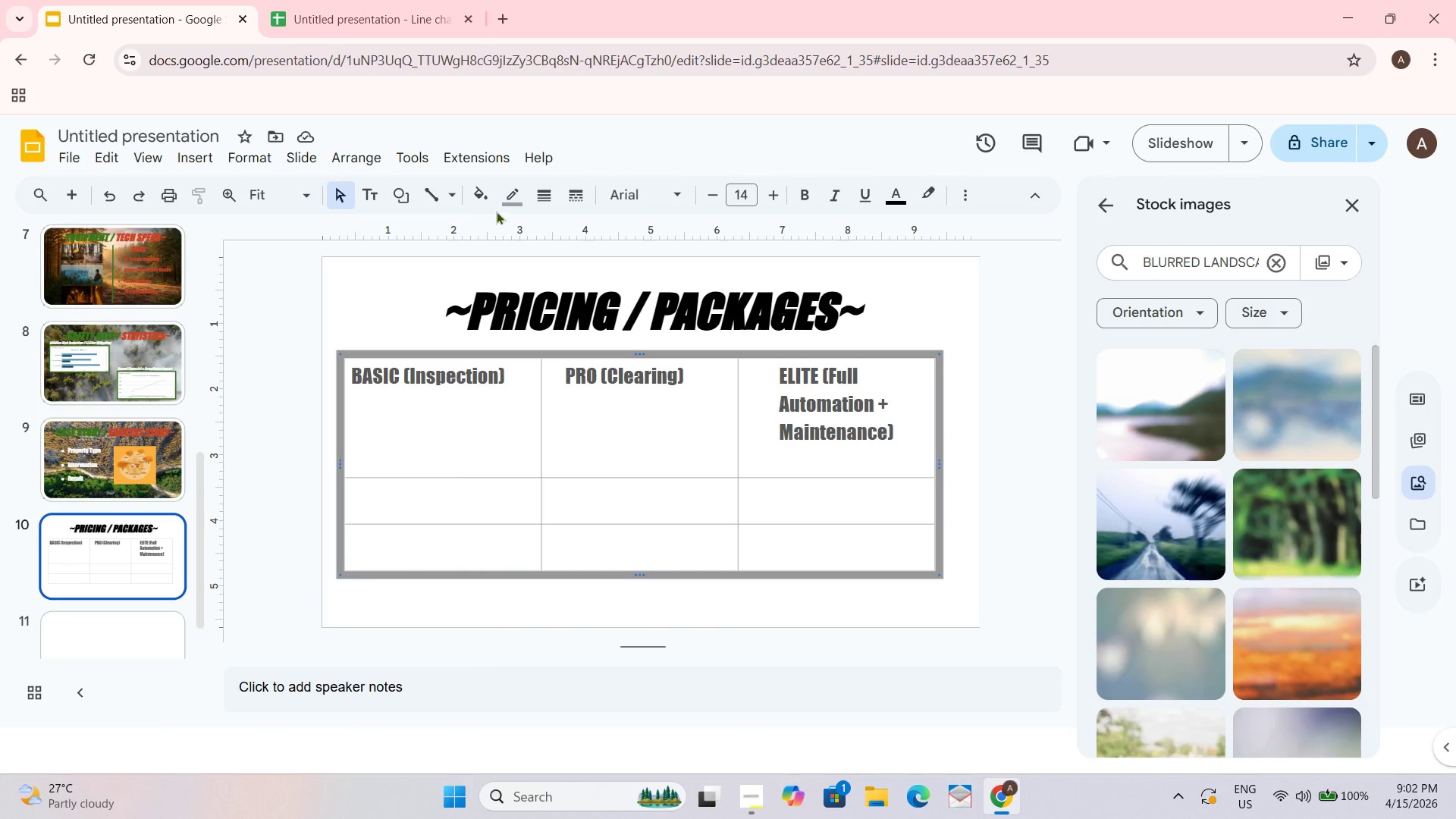 
left_click([507, 201])
 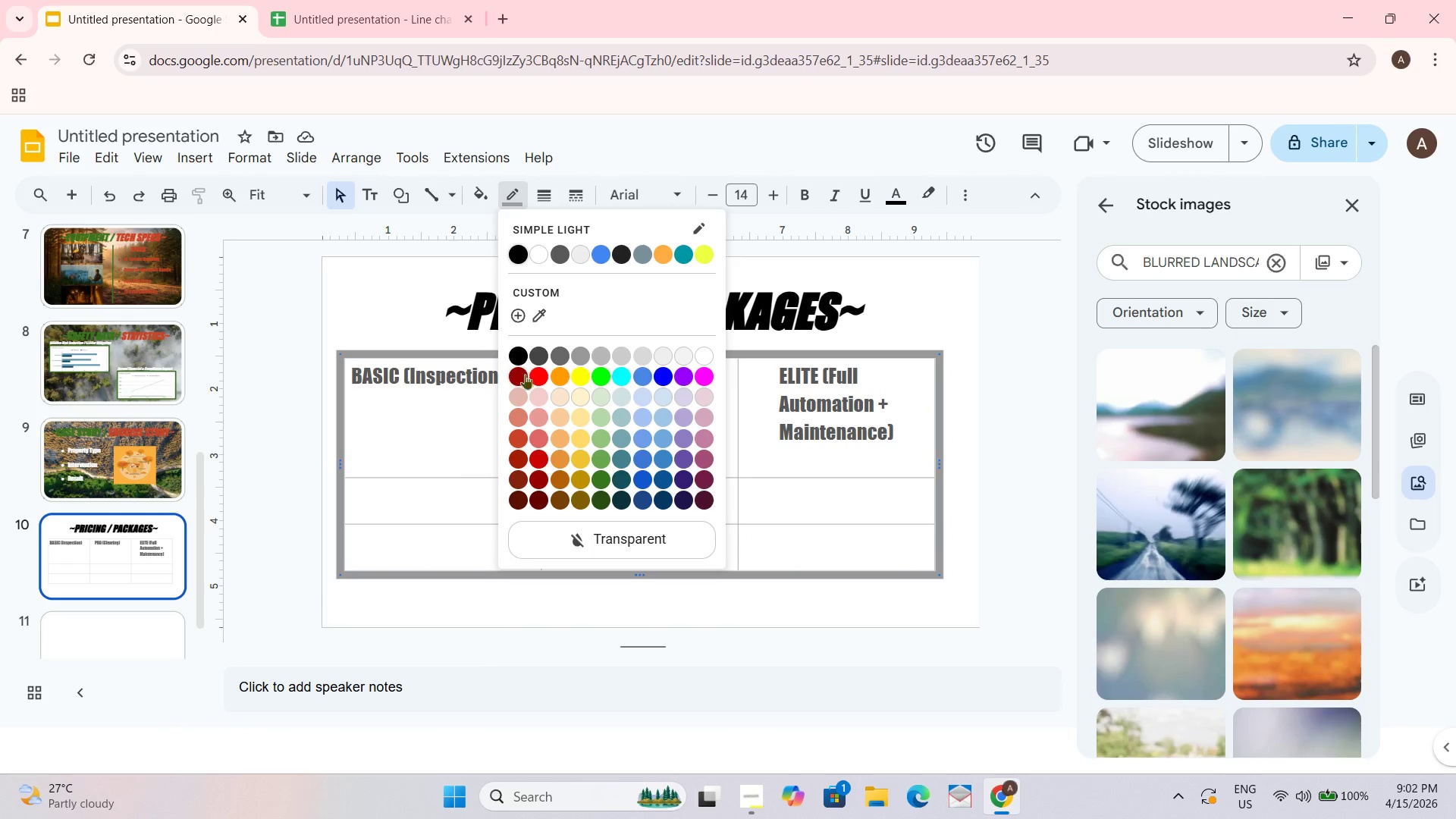 
left_click([520, 444])
 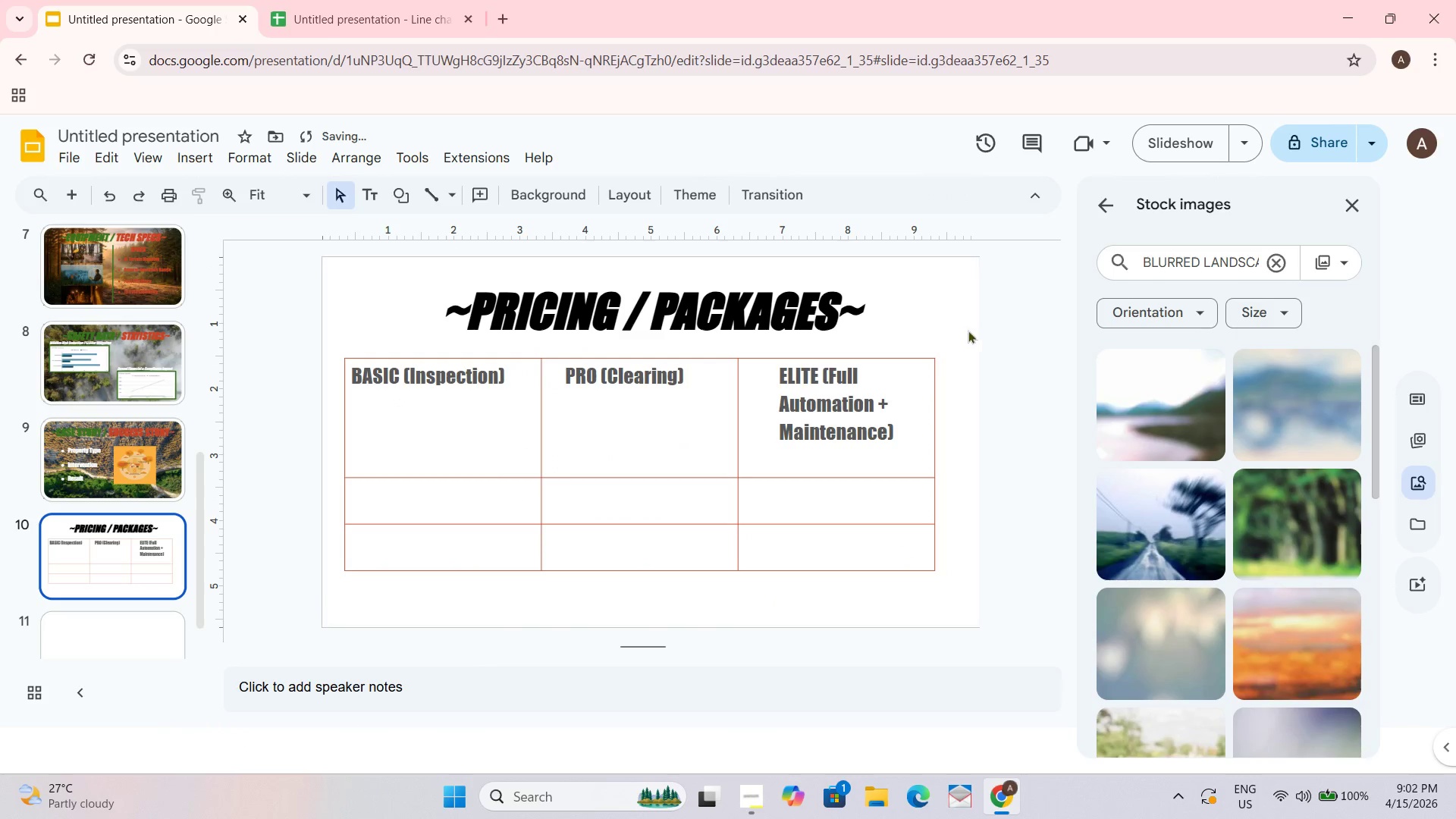 
double_click([843, 359])
 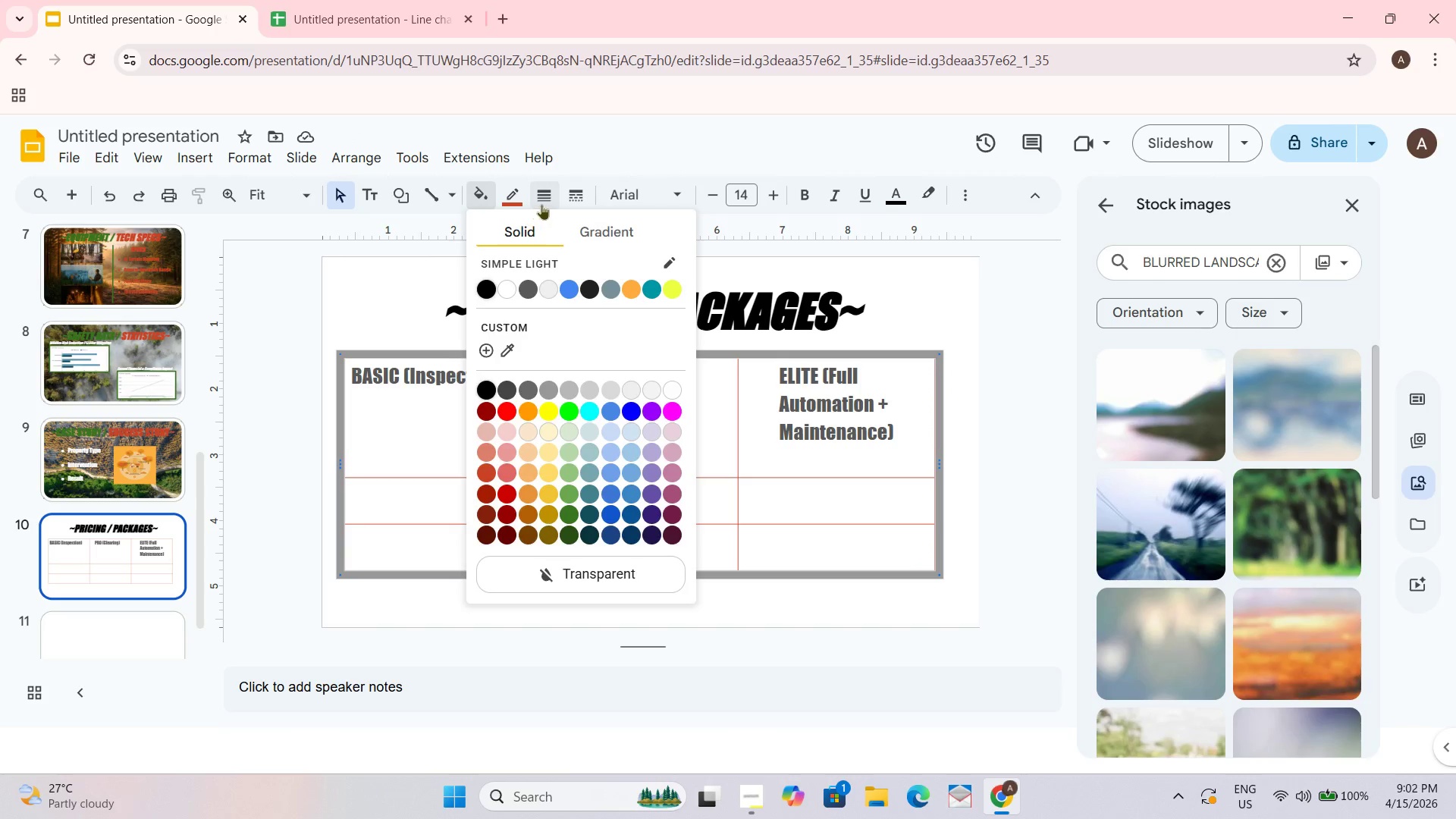 
left_click([585, 316])
 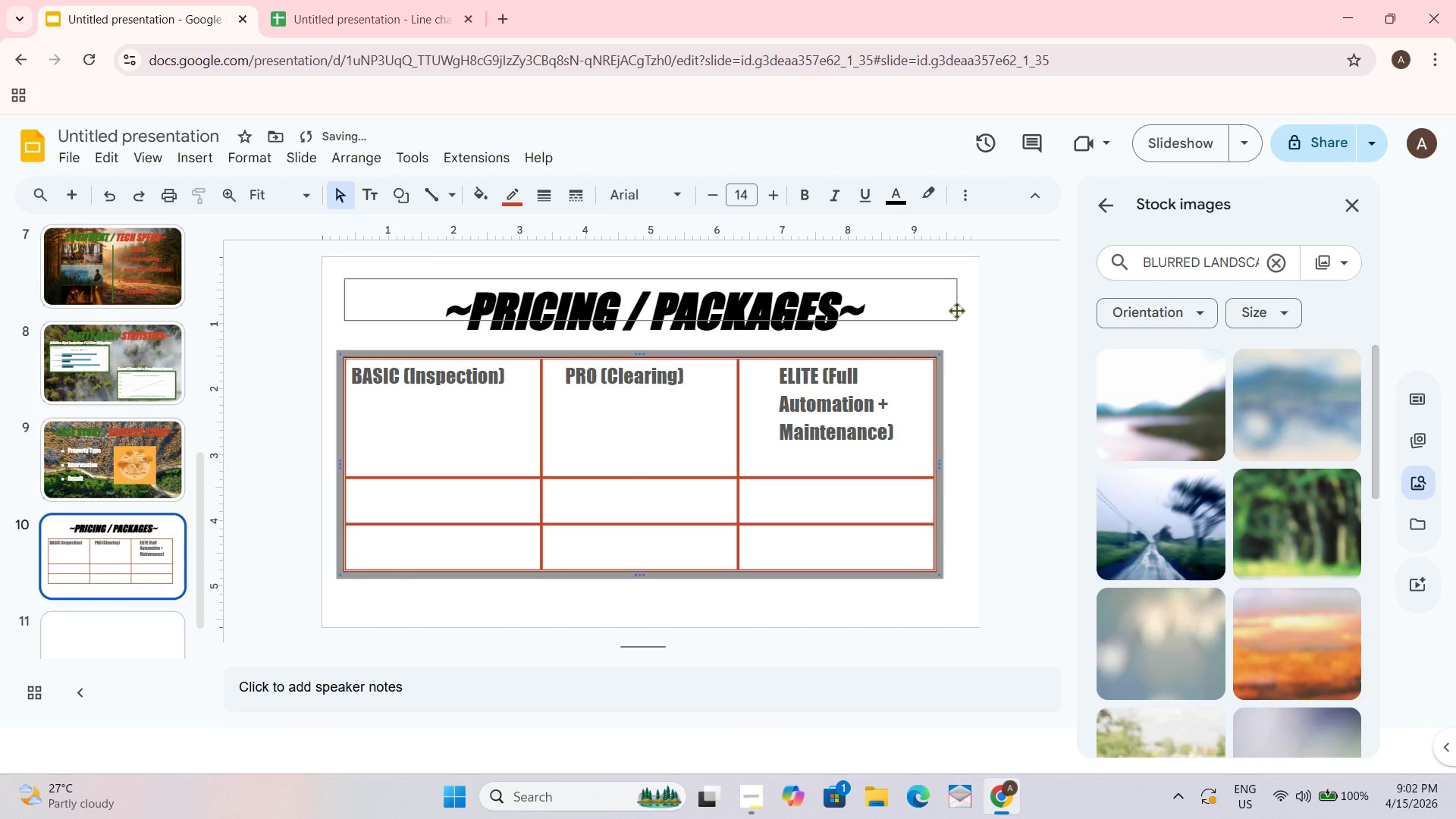 
left_click_drag(start_coordinate=[995, 331], to_coordinate=[999, 331])
 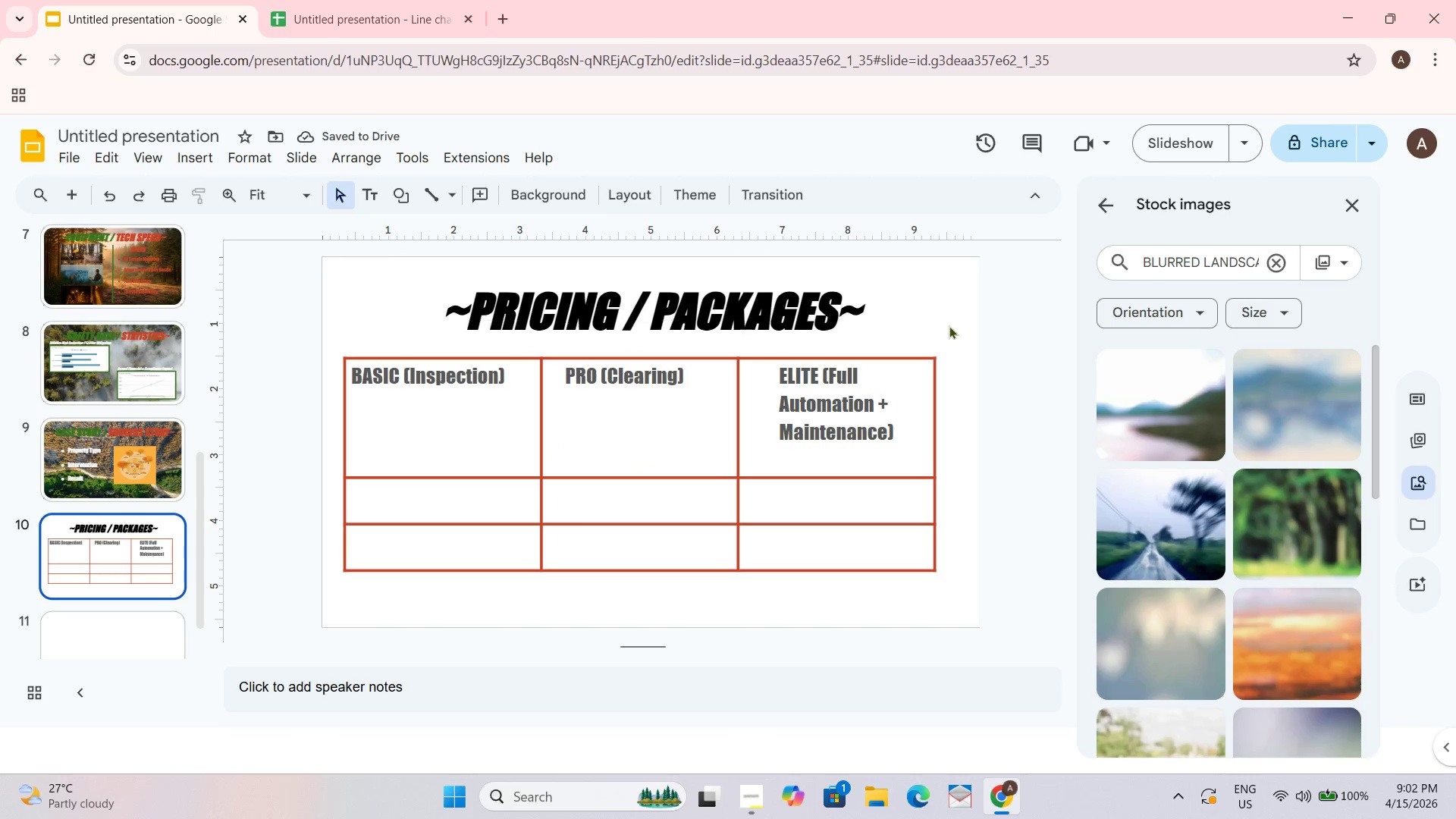 
left_click([785, 316])
 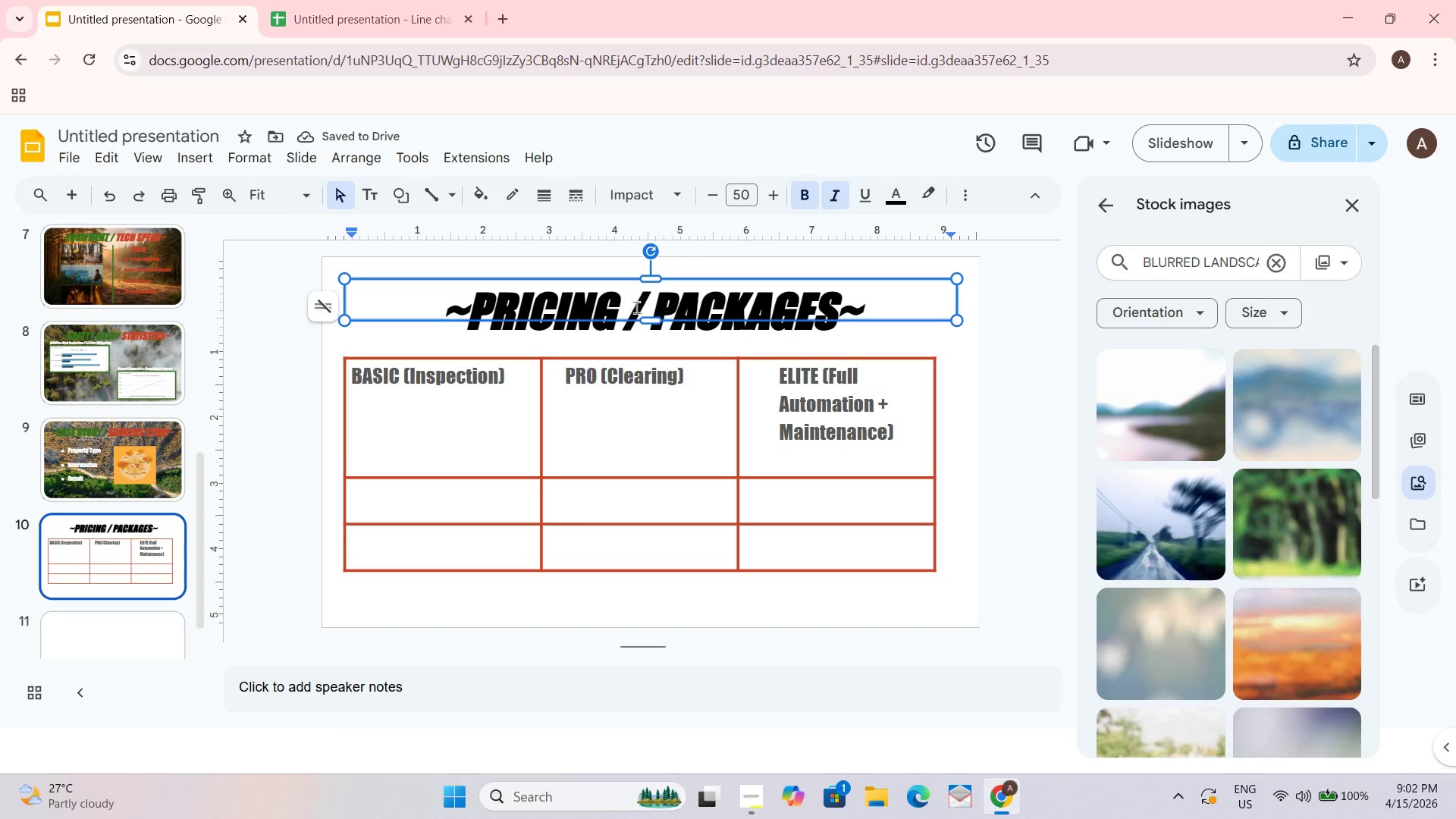 
left_click_drag(start_coordinate=[649, 307], to_coordinate=[428, 318])
 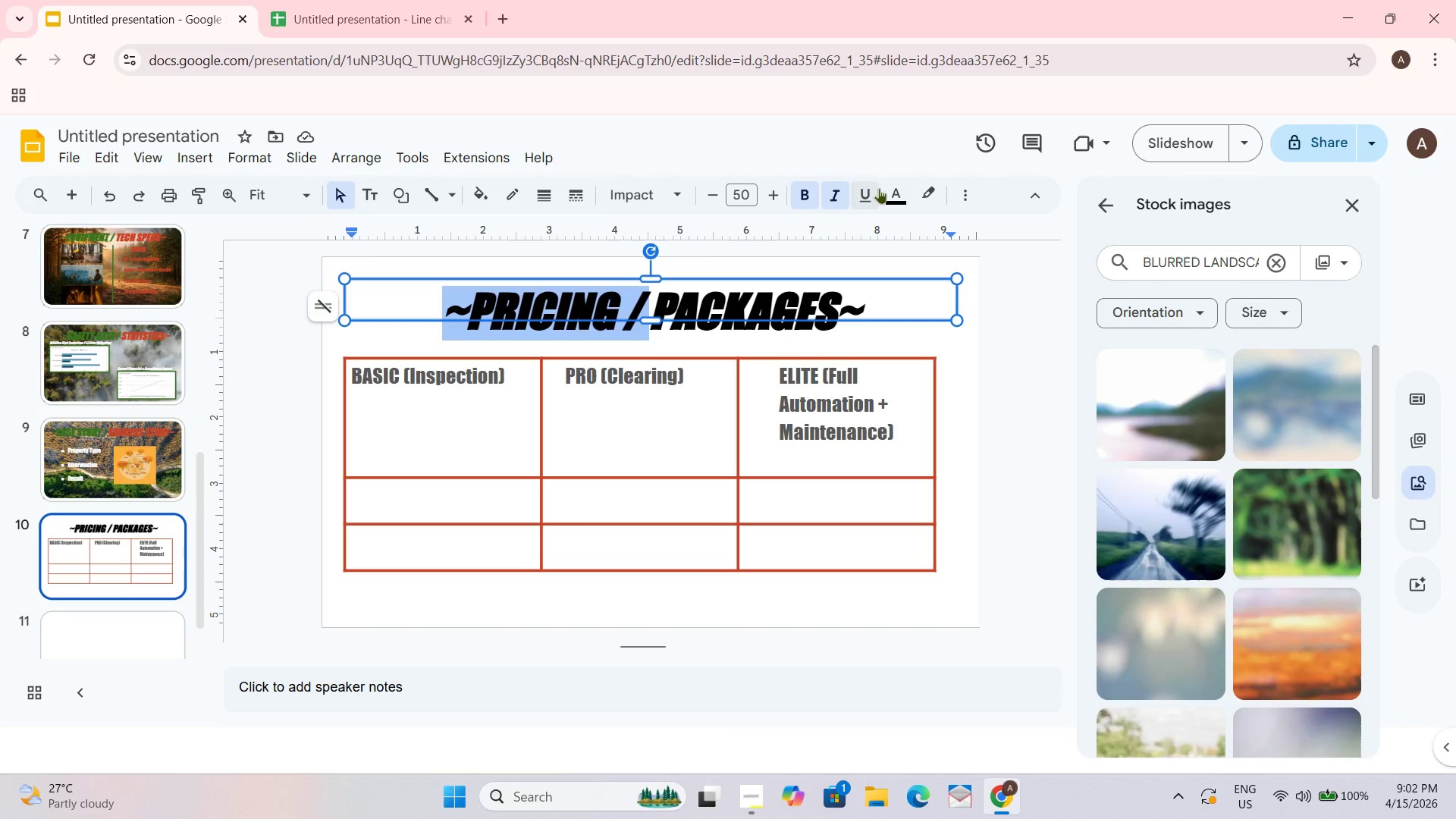 
left_click([898, 185])
 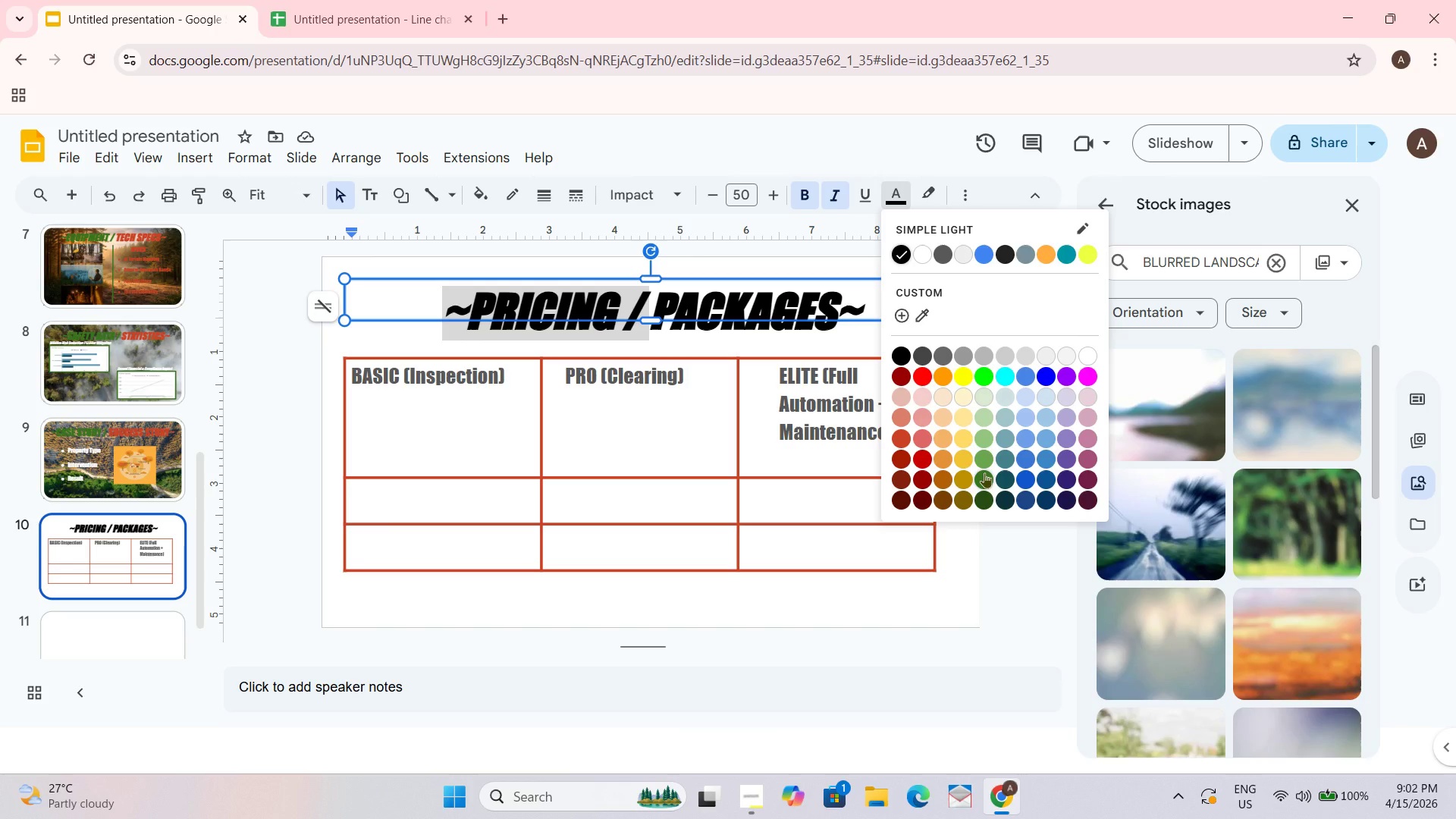 
left_click([984, 473])
 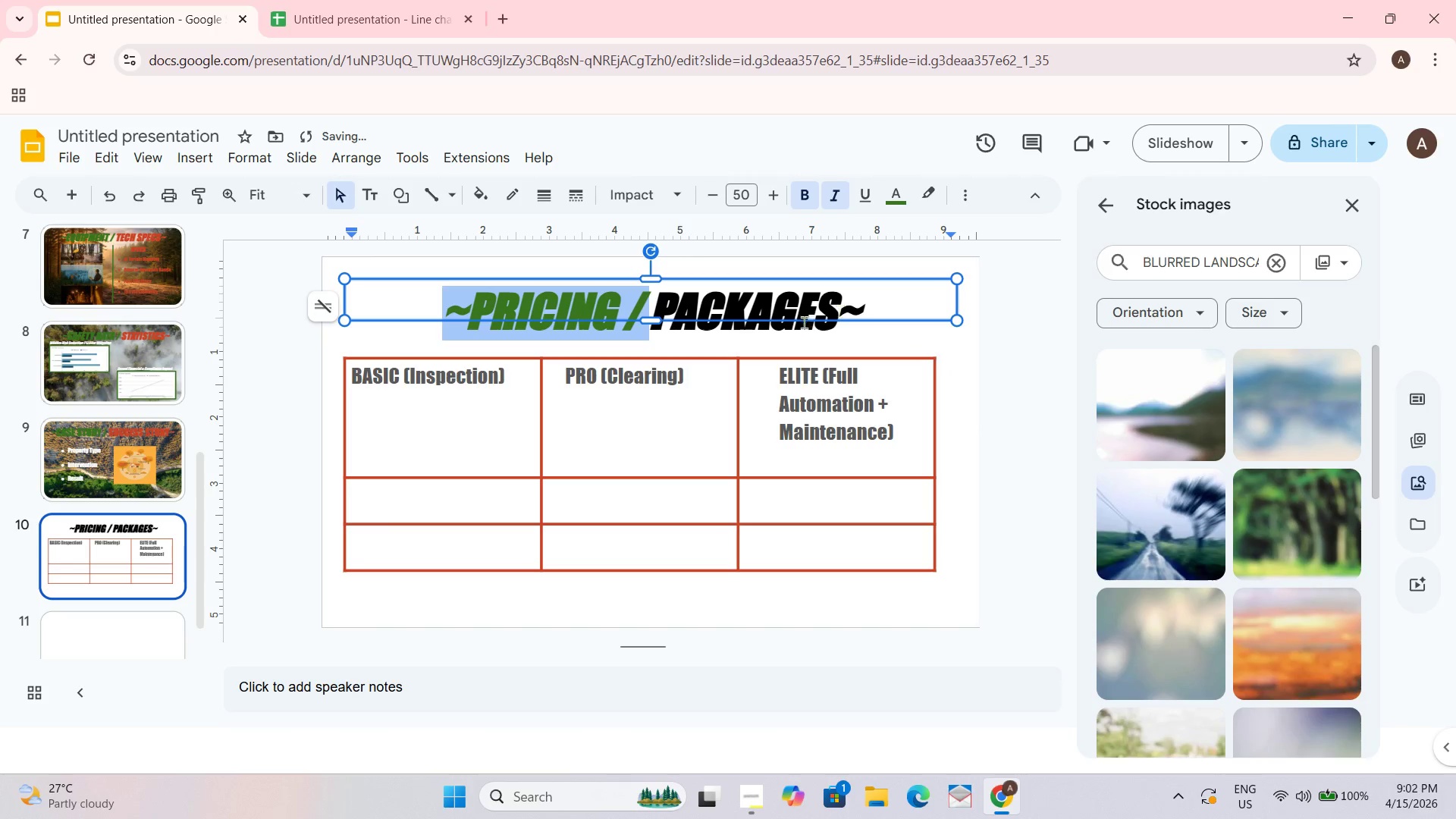 
left_click_drag(start_coordinate=[879, 306], to_coordinate=[658, 307])
 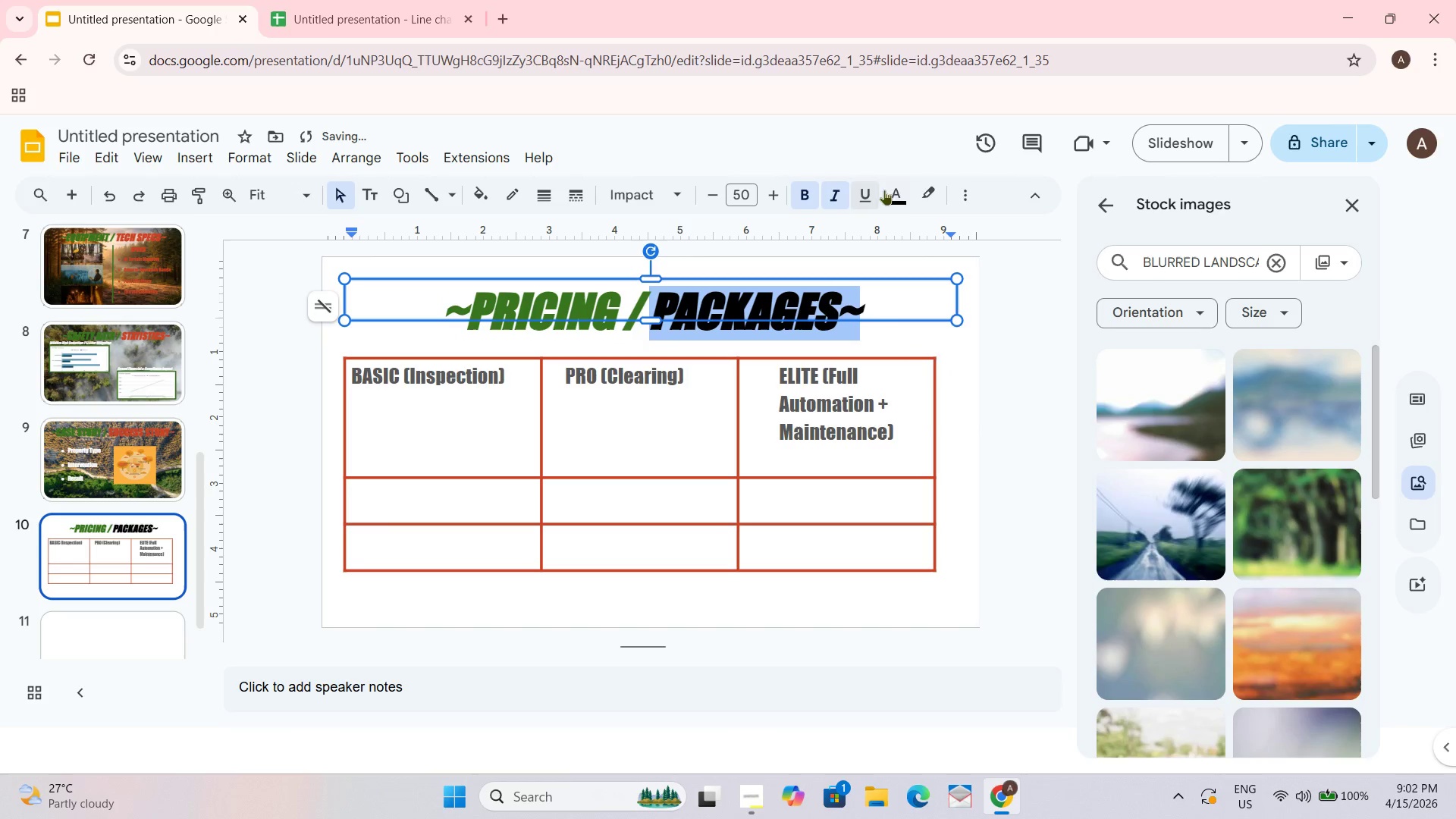 
left_click([899, 190])
 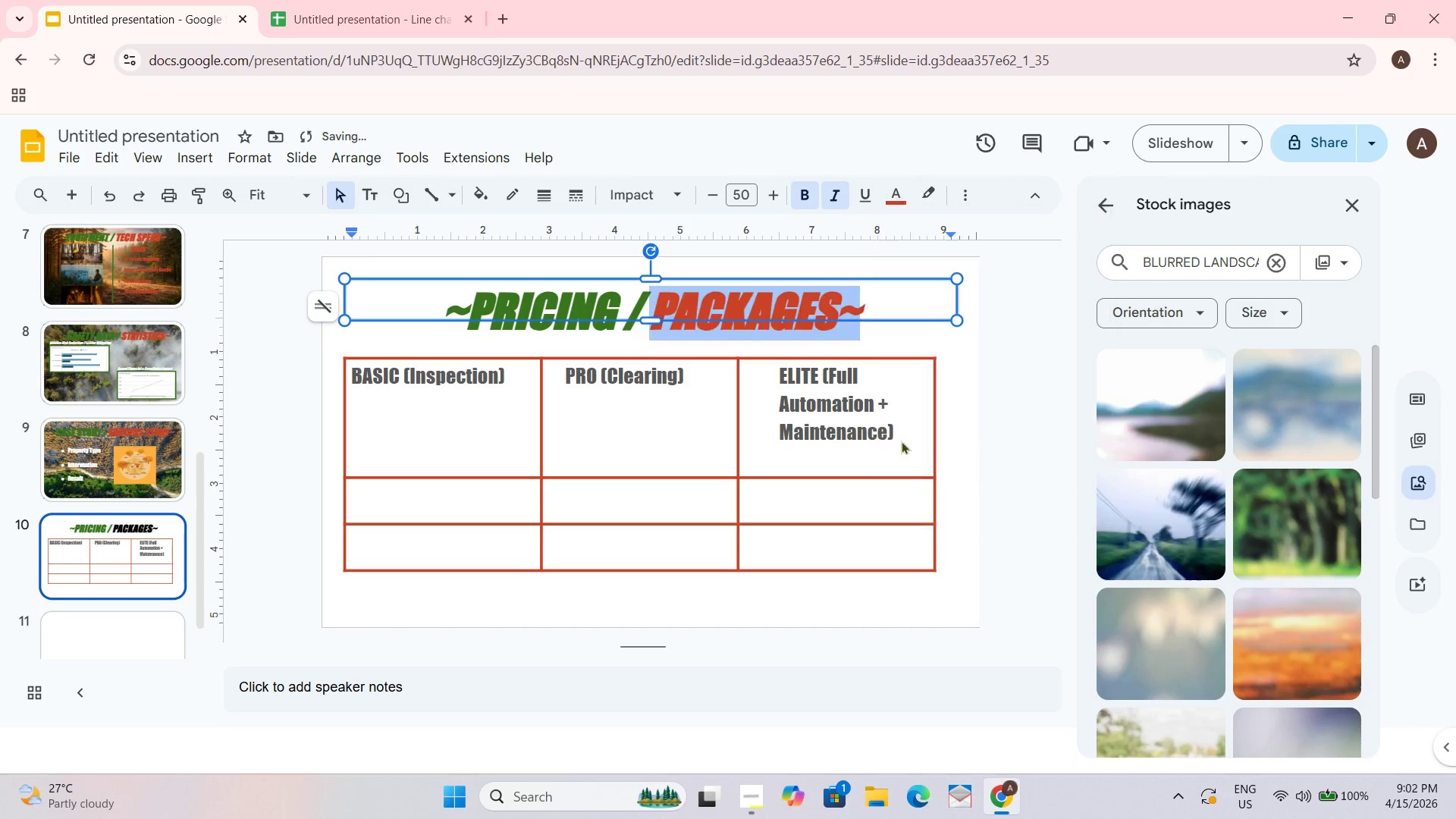 
double_click([1014, 435])
 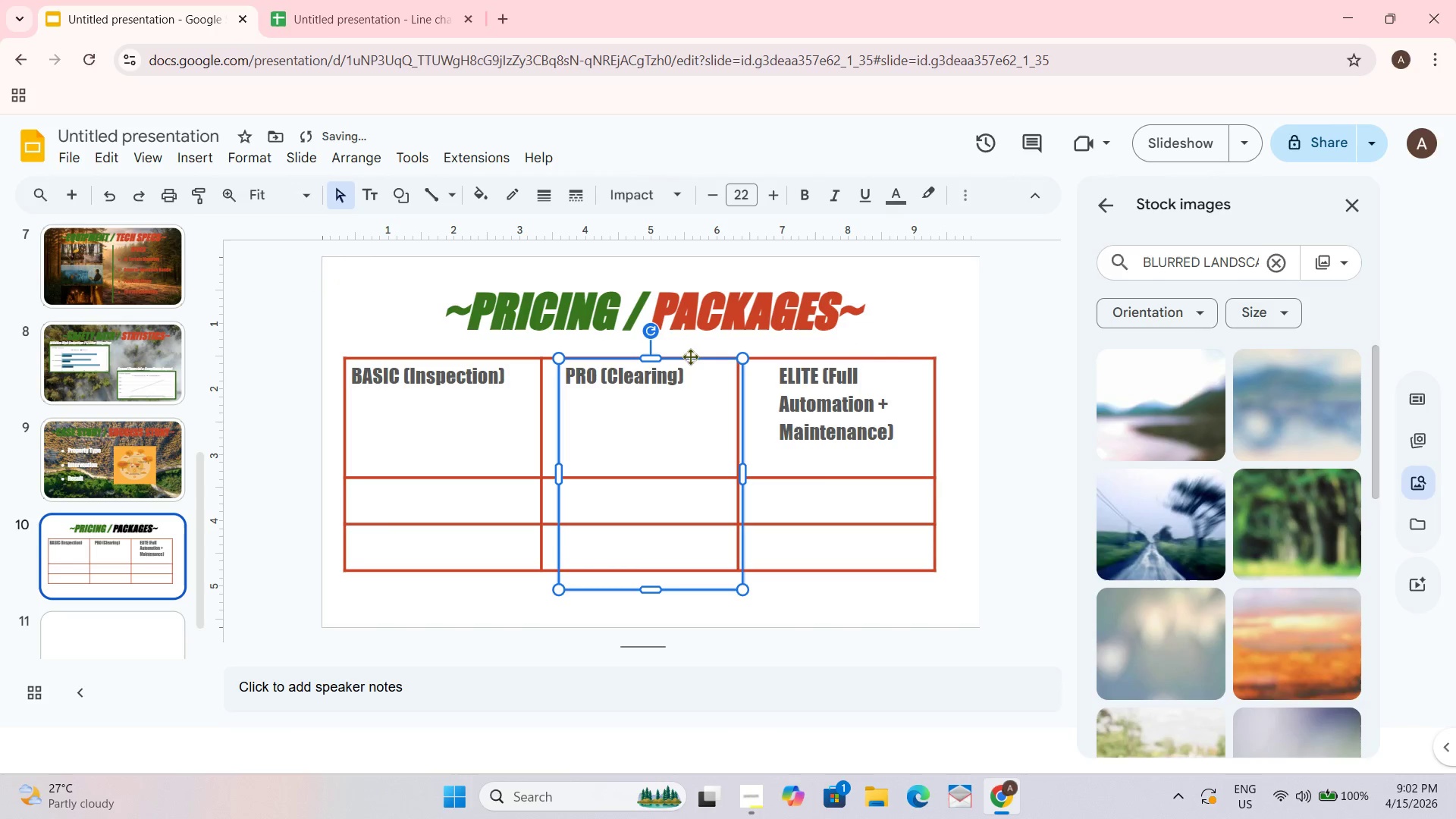 
left_click([472, 317])
 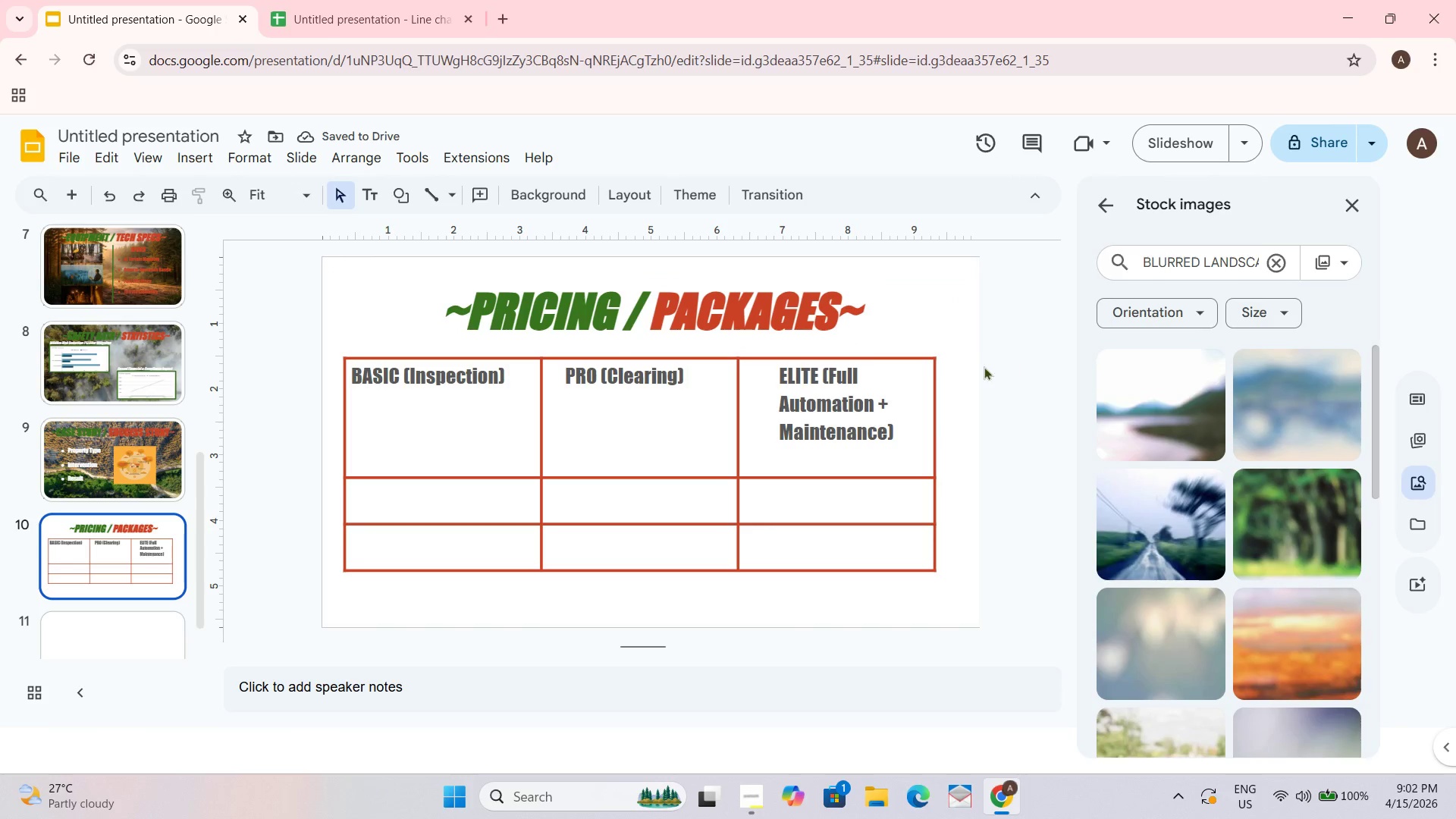 
right_click([963, 373])
 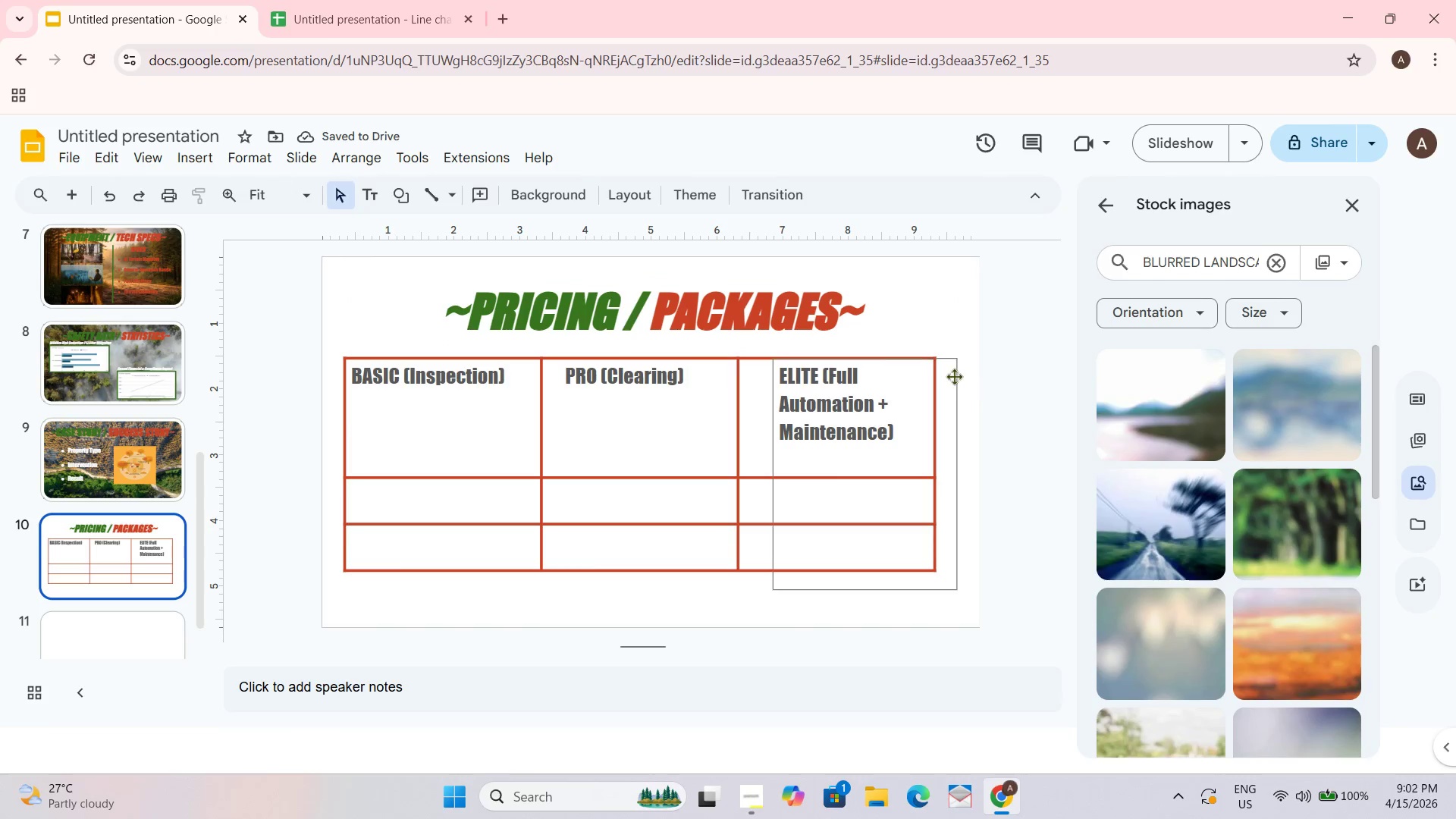 
right_click([952, 372])
 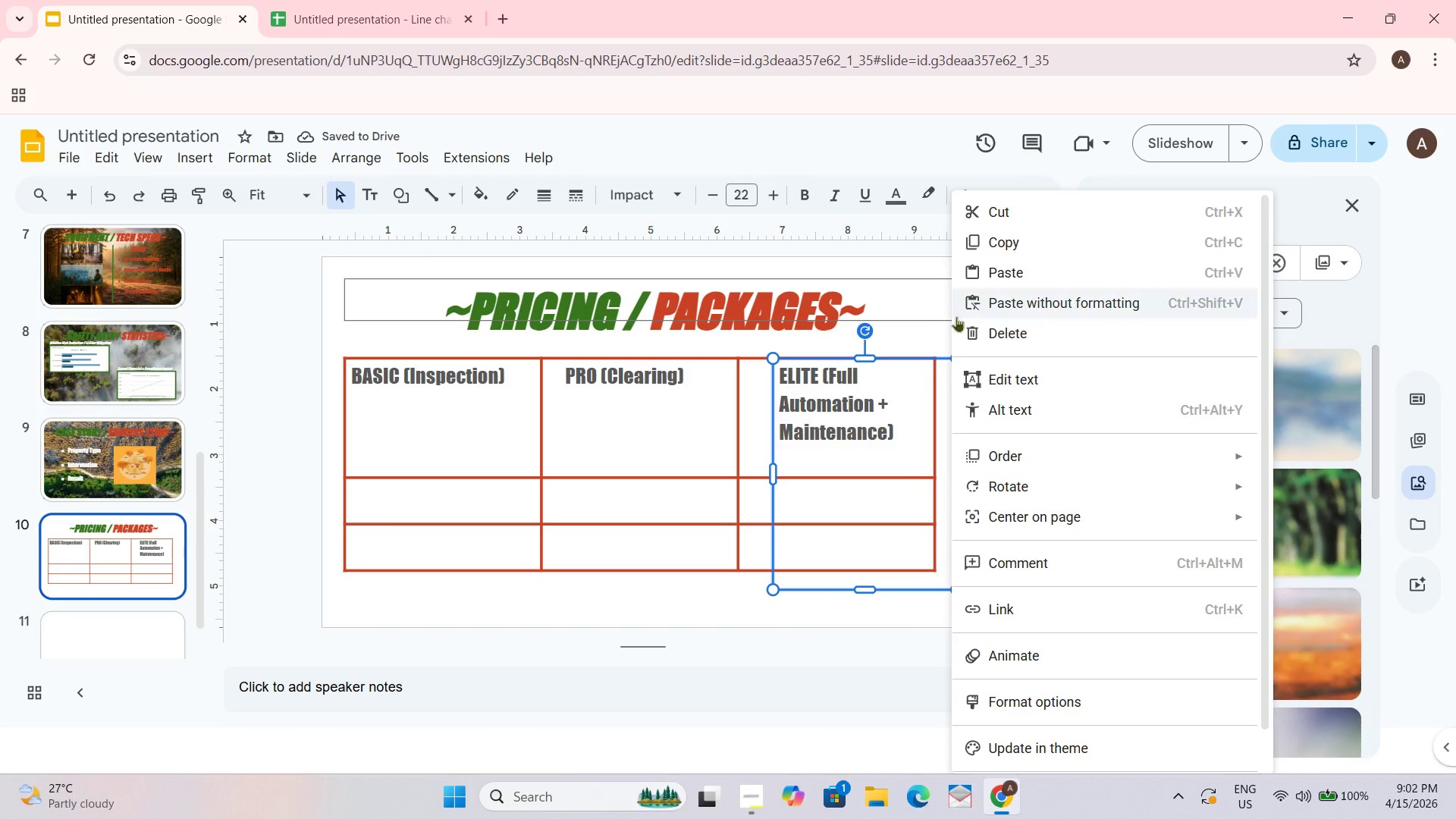 
left_click([947, 310])
 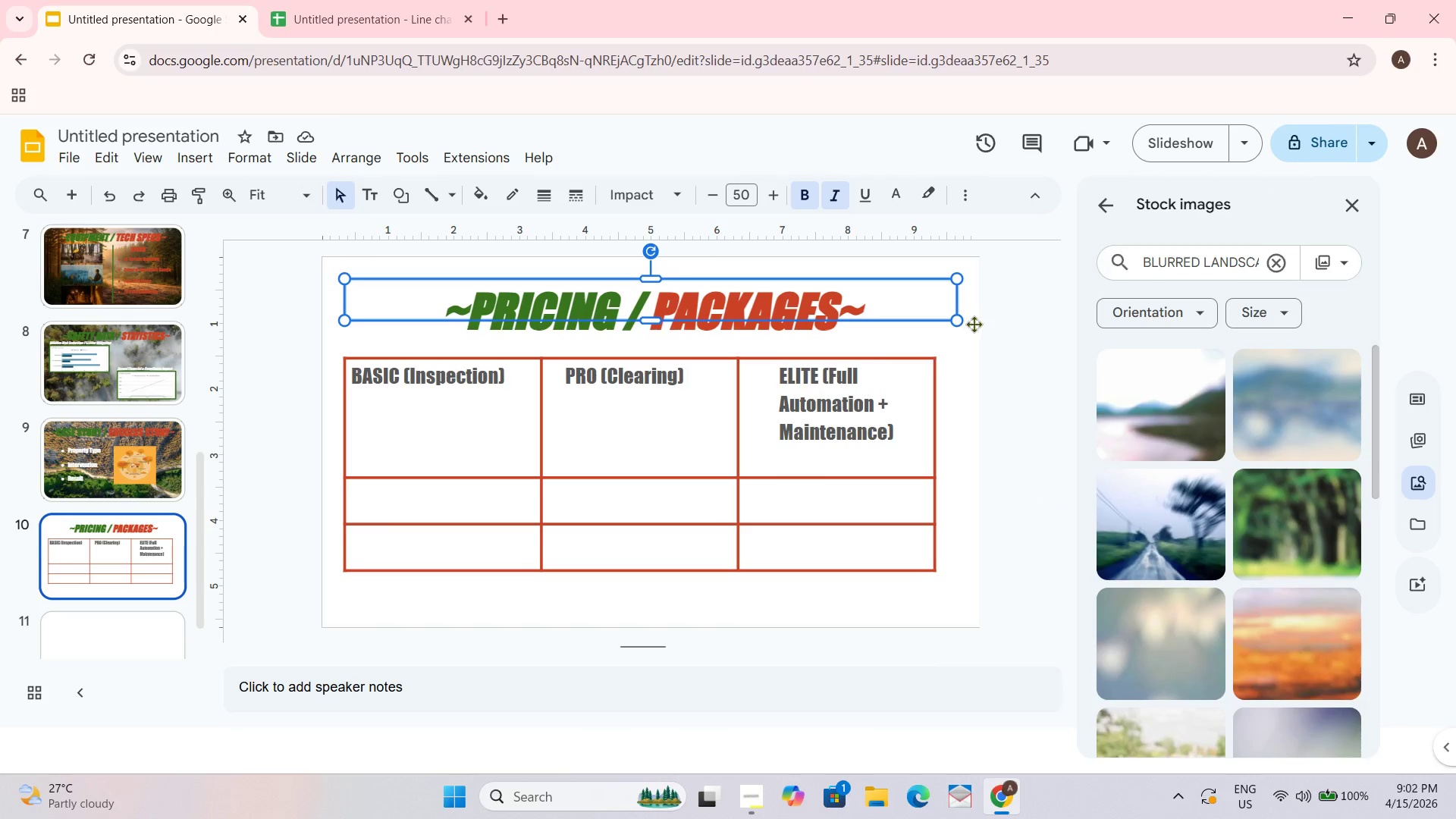 
right_click([975, 340])
 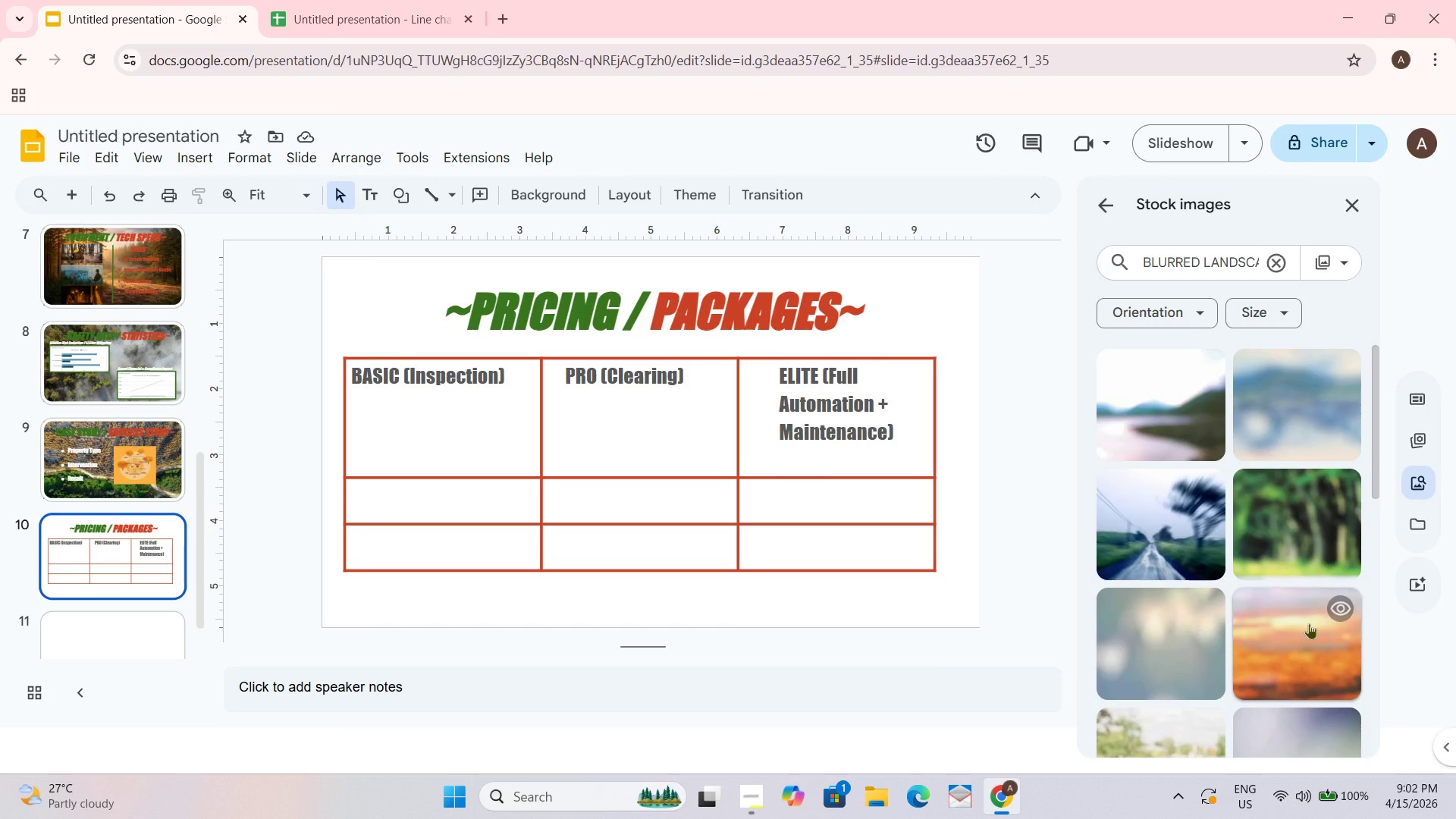 
wait(5.36)
 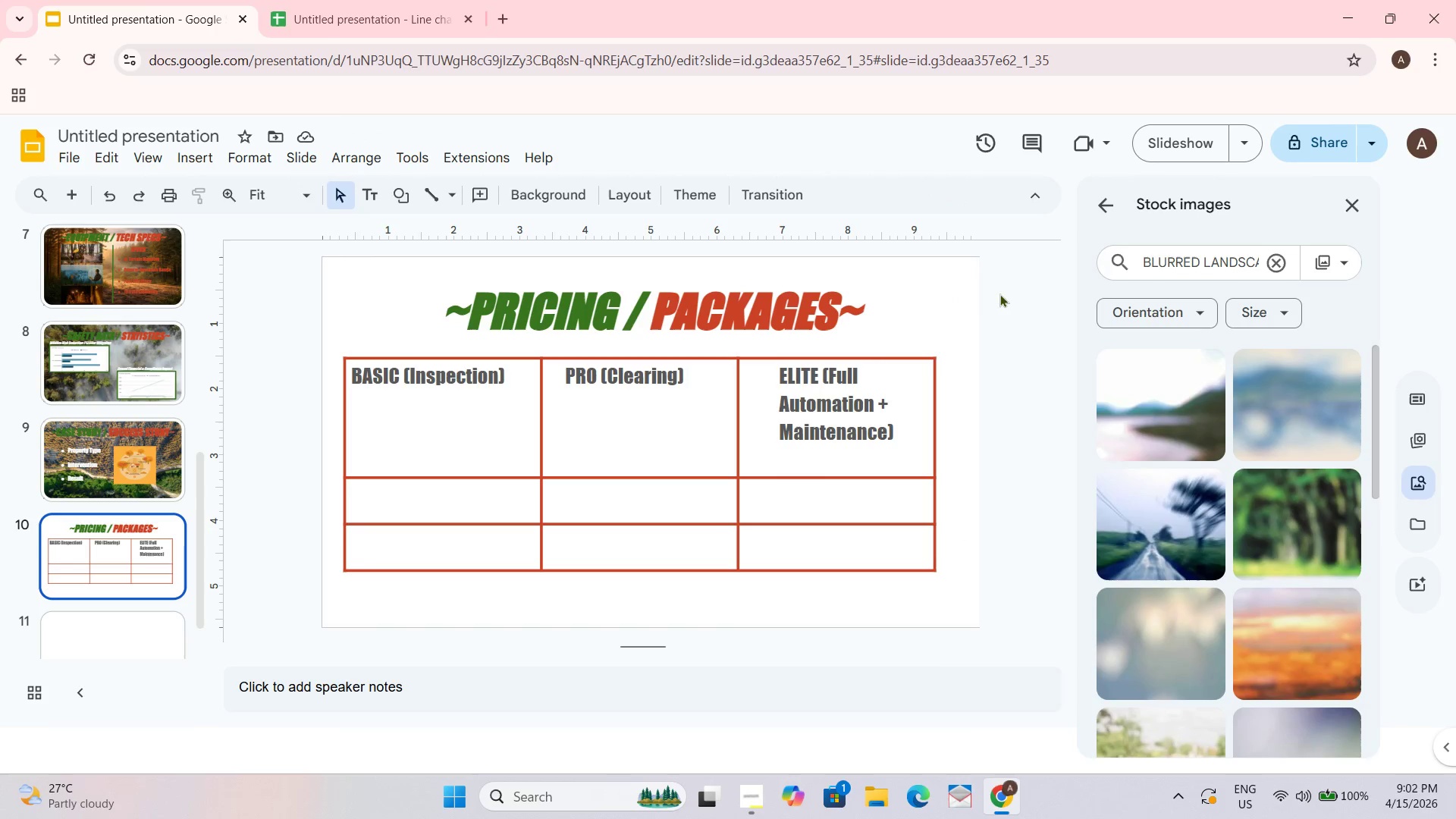 
left_click([1181, 541])
 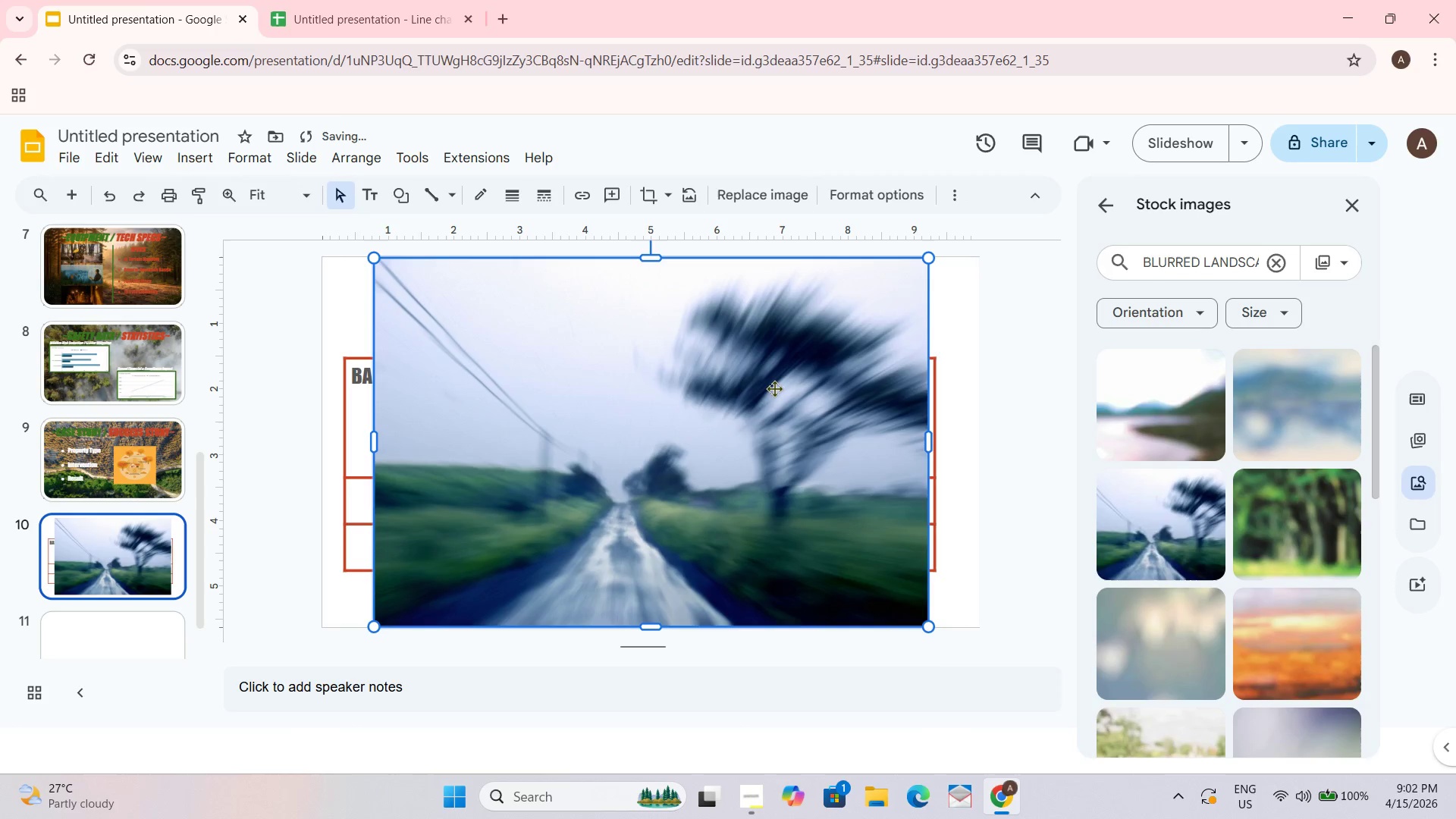 
right_click([777, 388])
 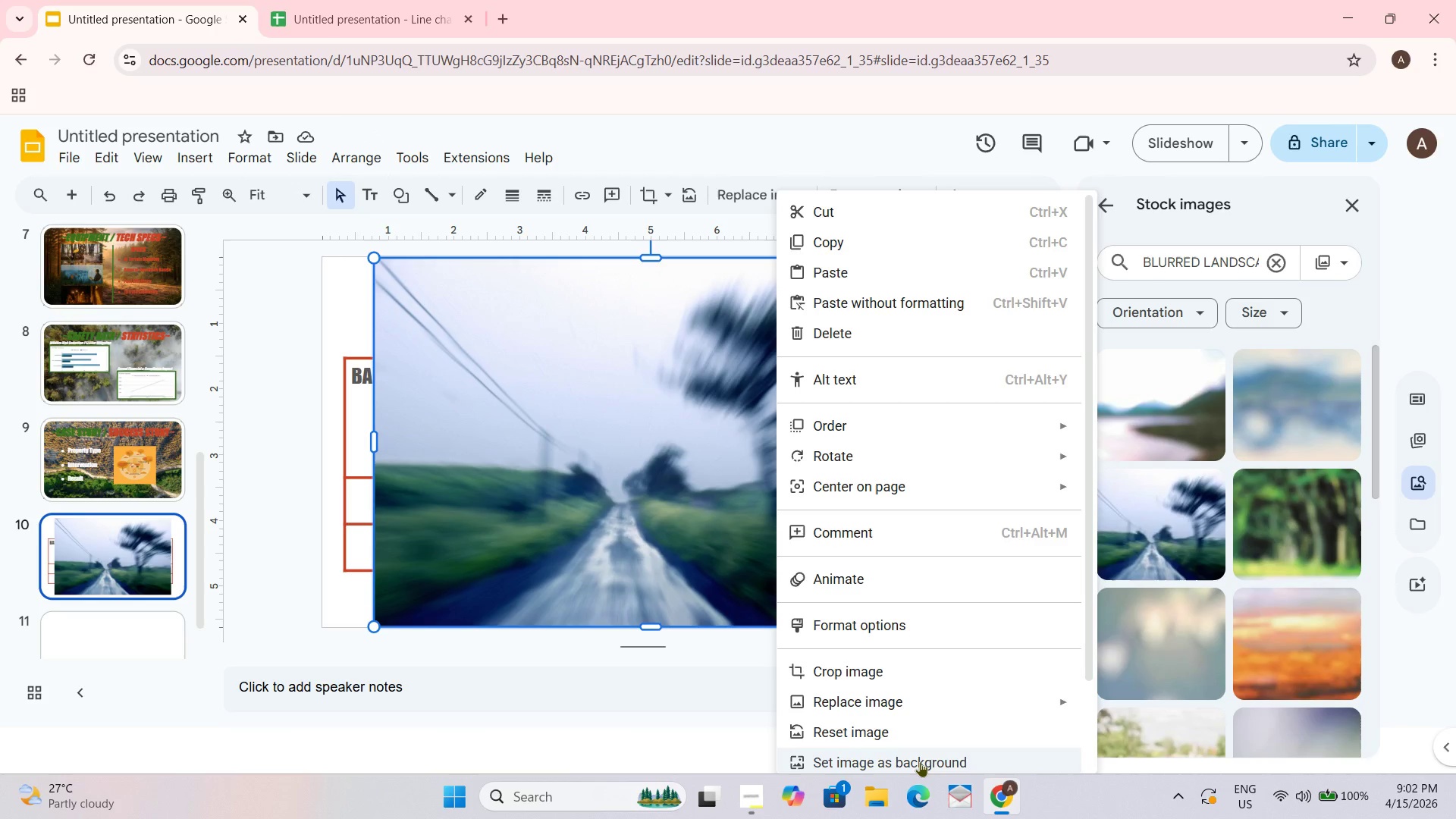 
wait(5.91)
 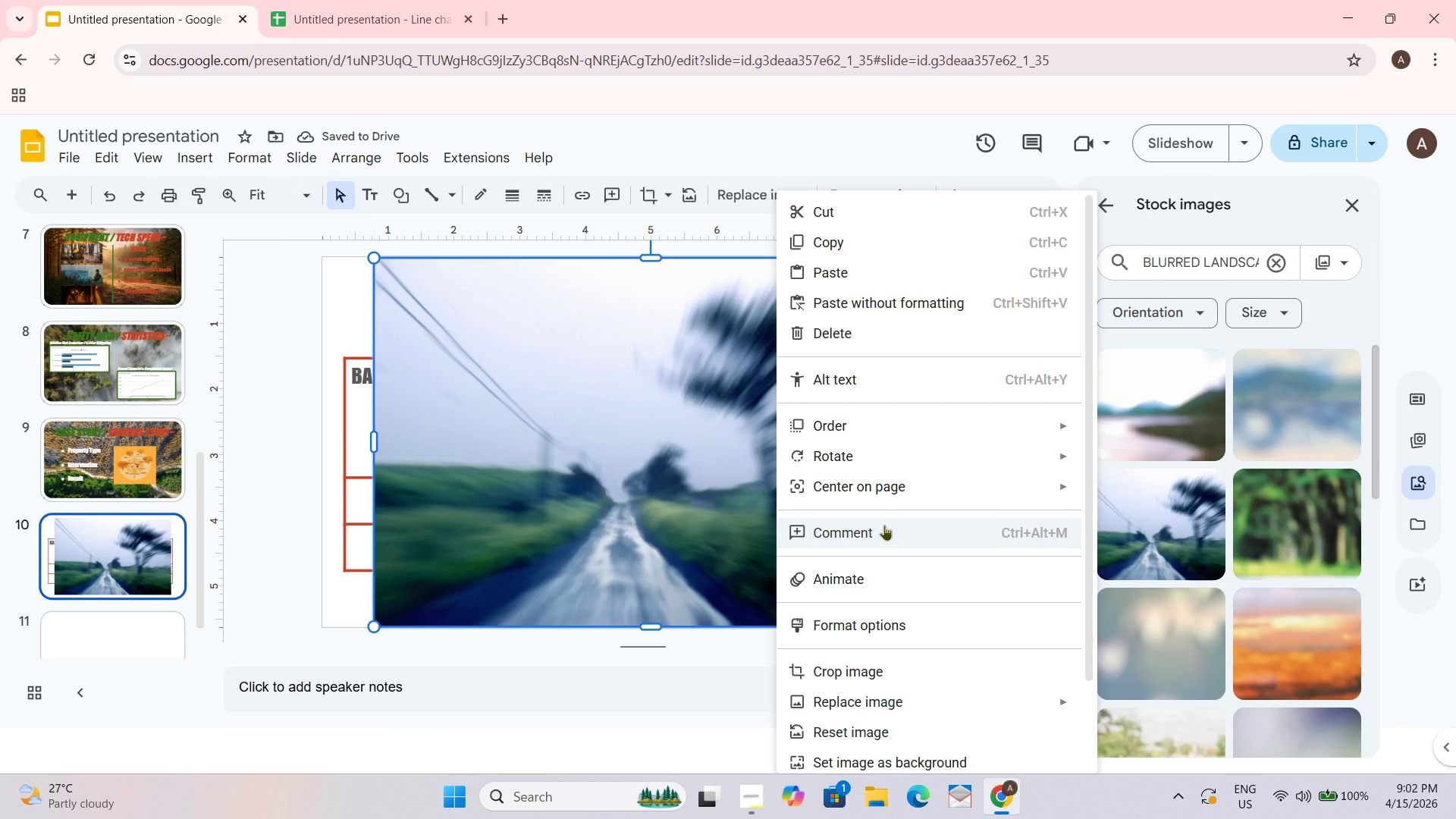 
left_click([1294, 648])
 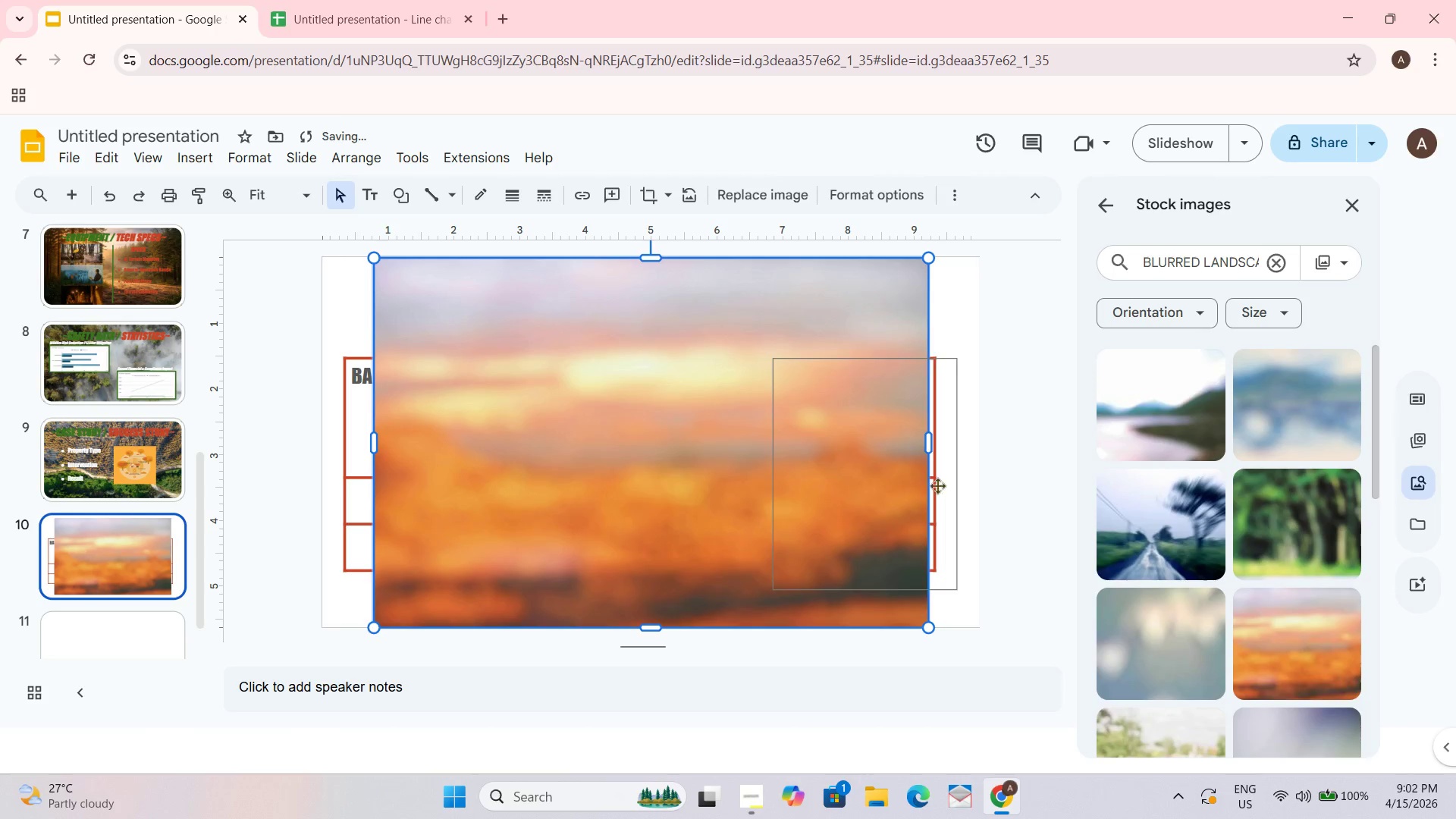 
right_click([824, 482])
 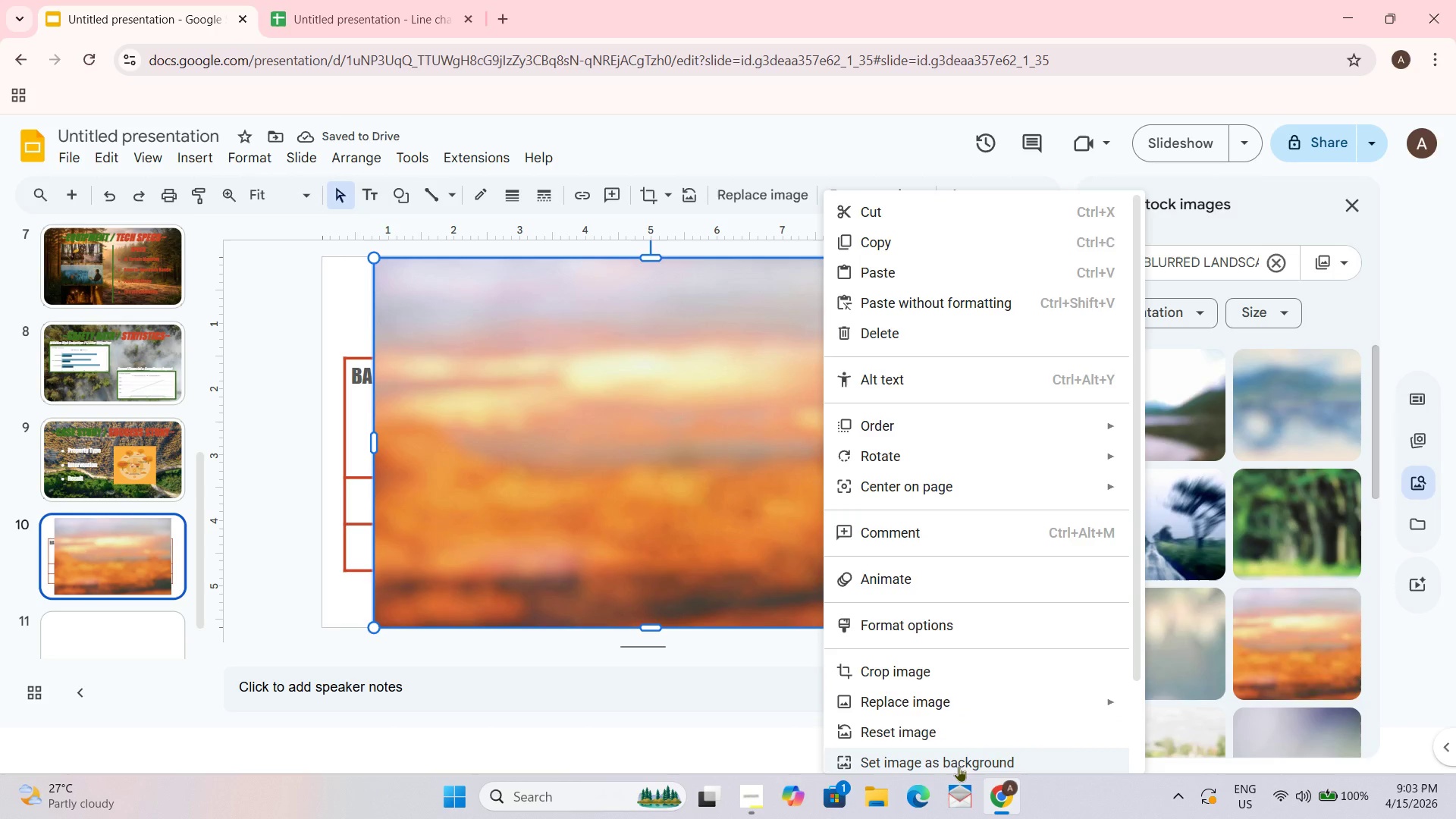 
left_click([949, 755])
 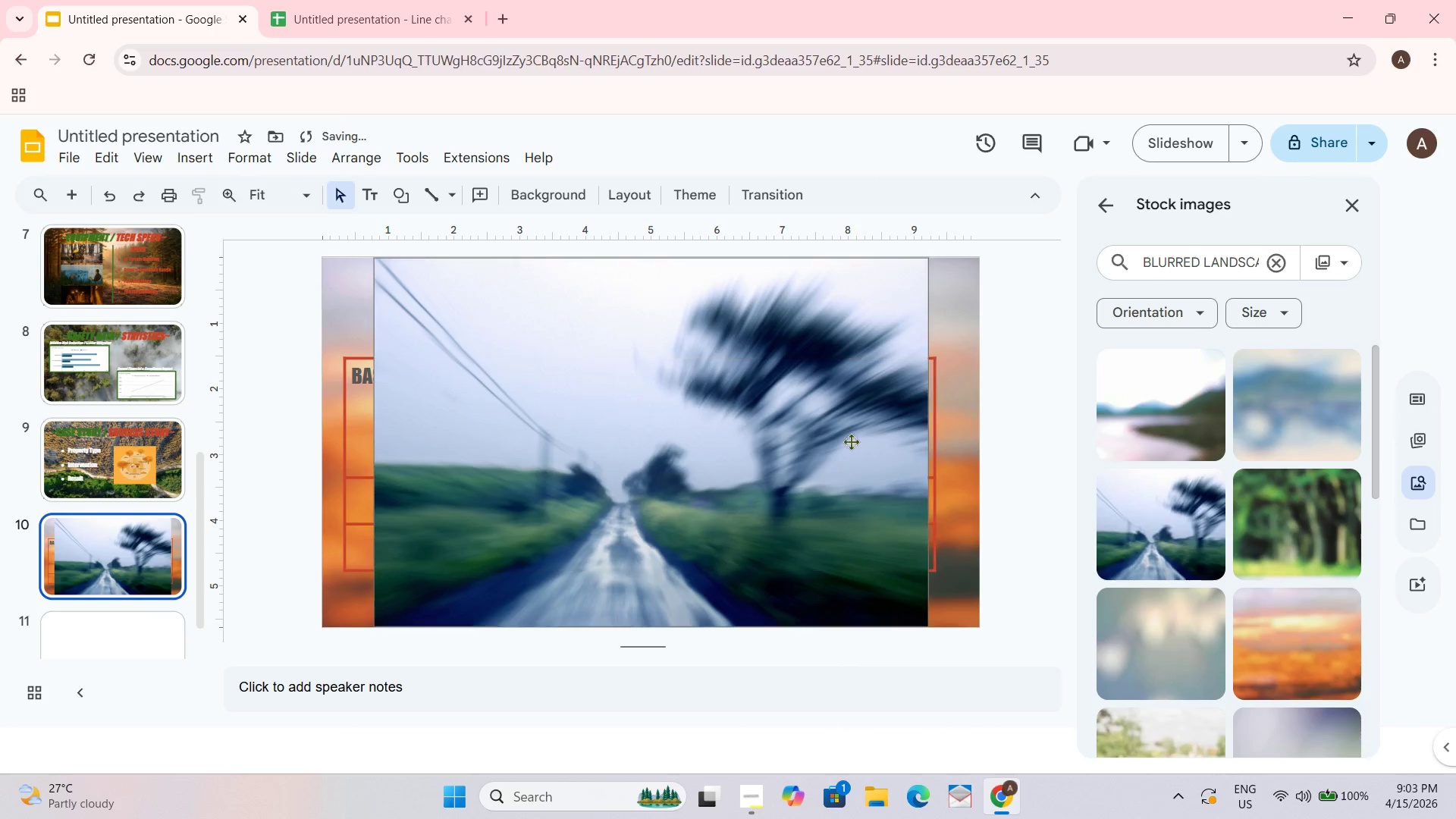 
left_click([661, 366])
 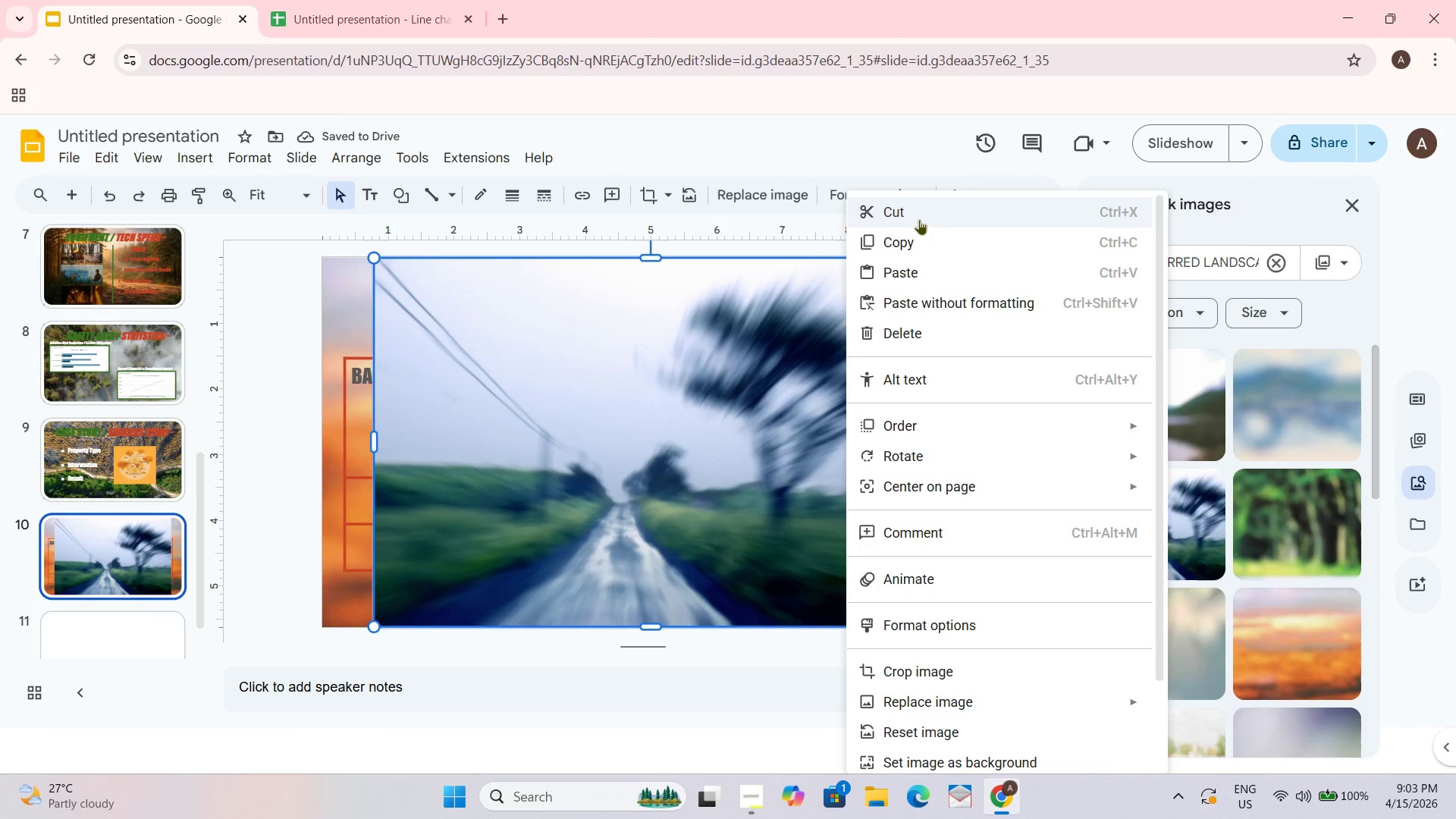 
left_click([918, 215])
 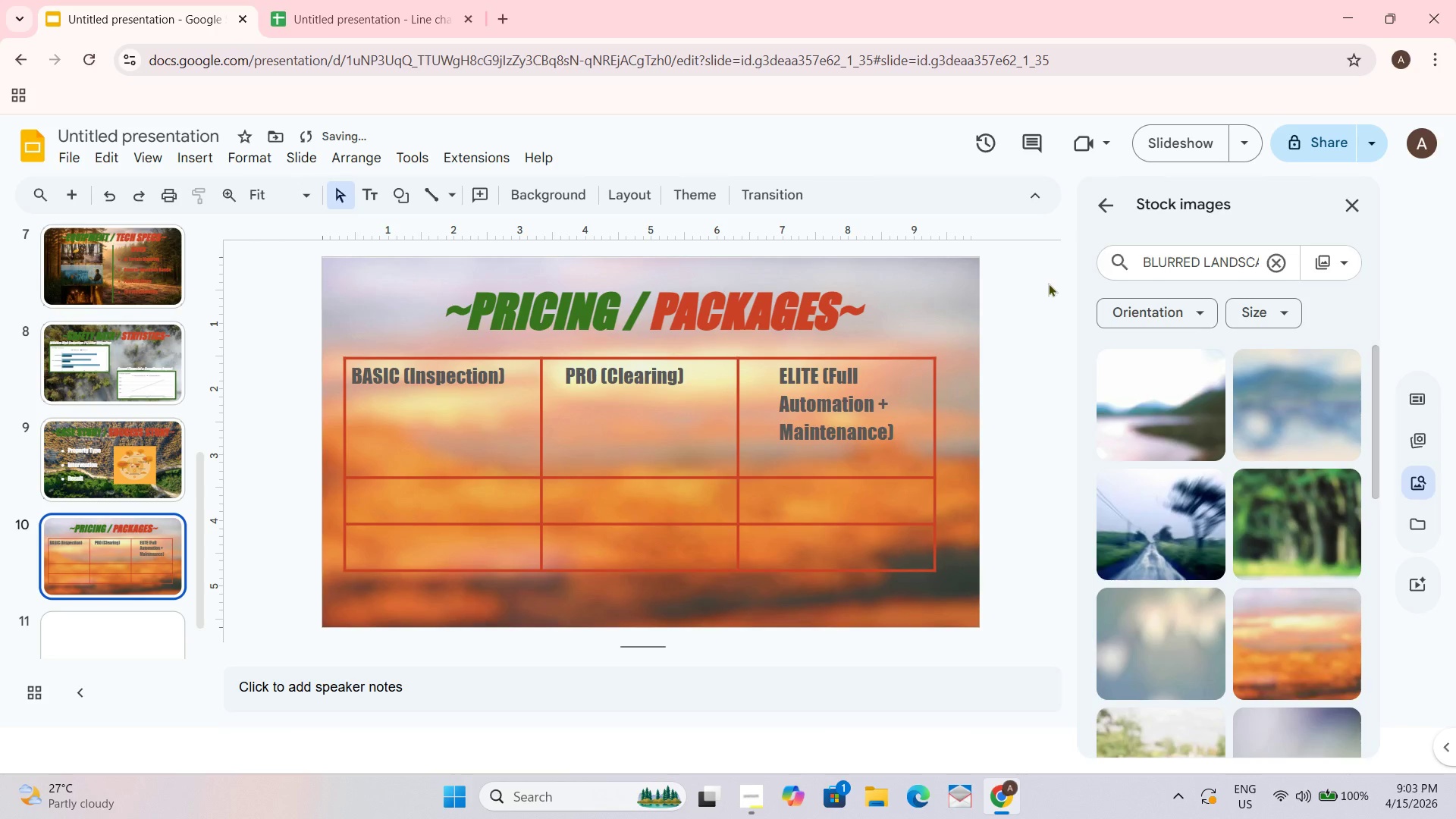 
left_click([1048, 283])
 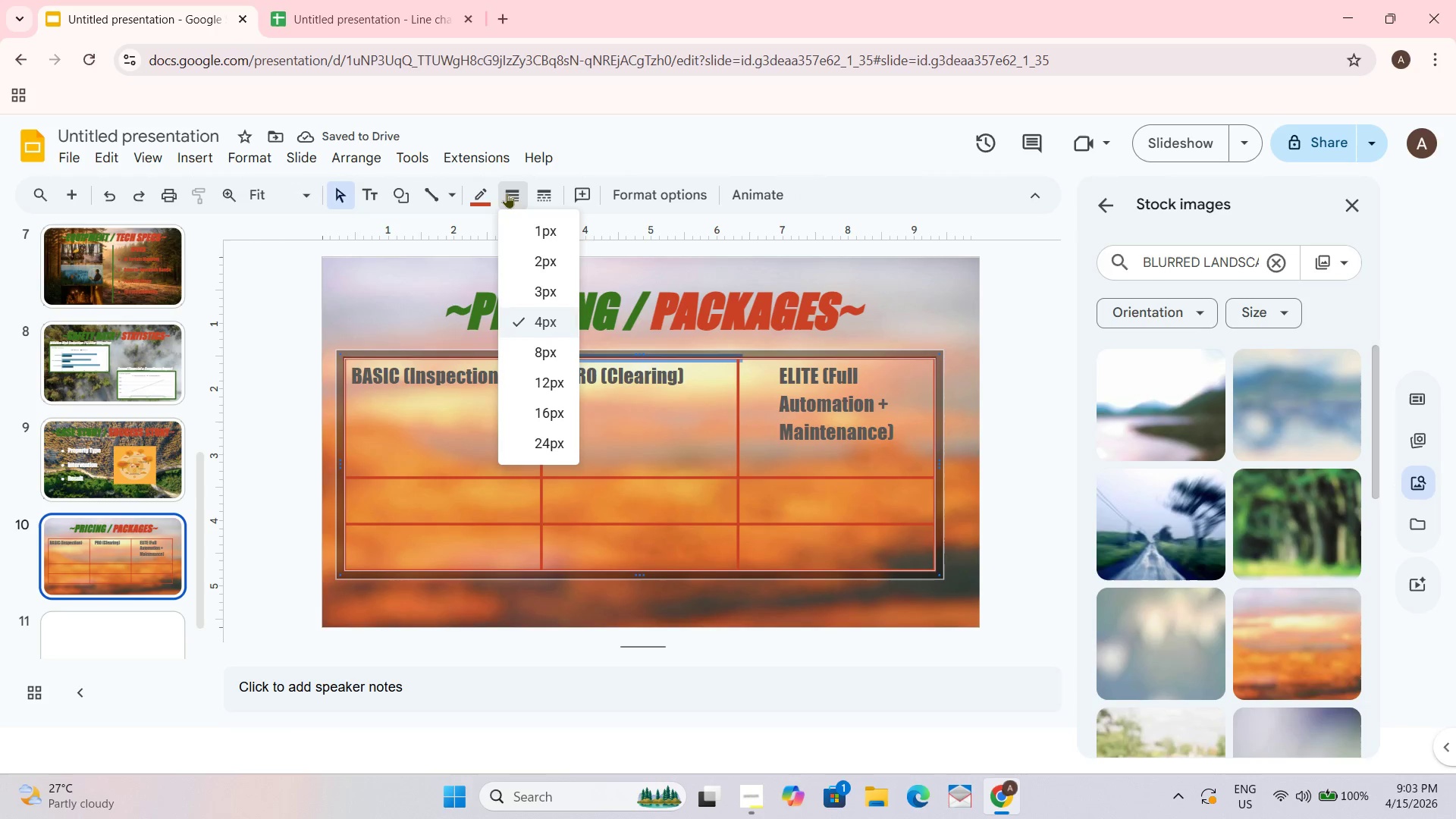 
left_click([553, 373])
 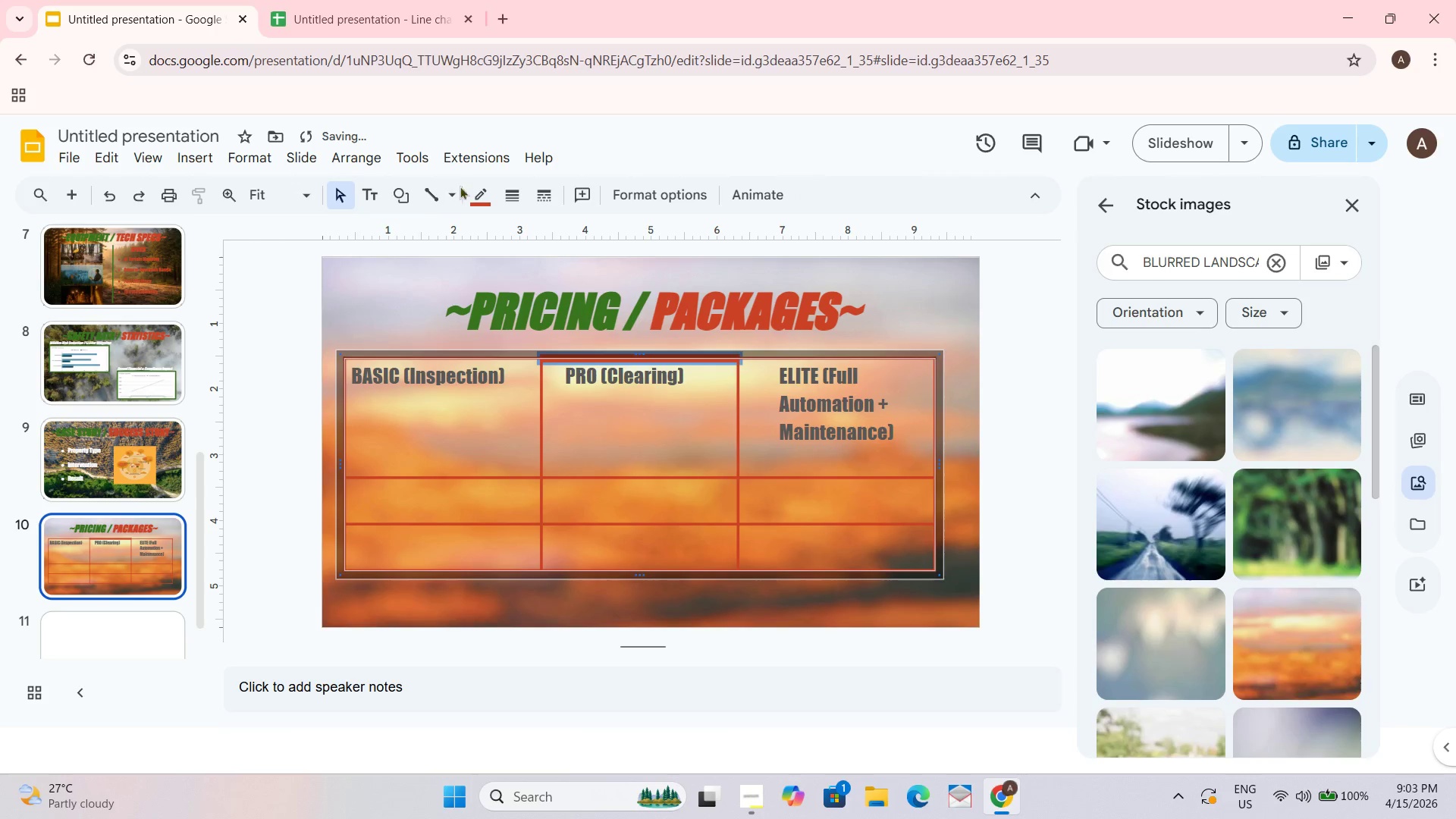 
left_click([472, 184])
 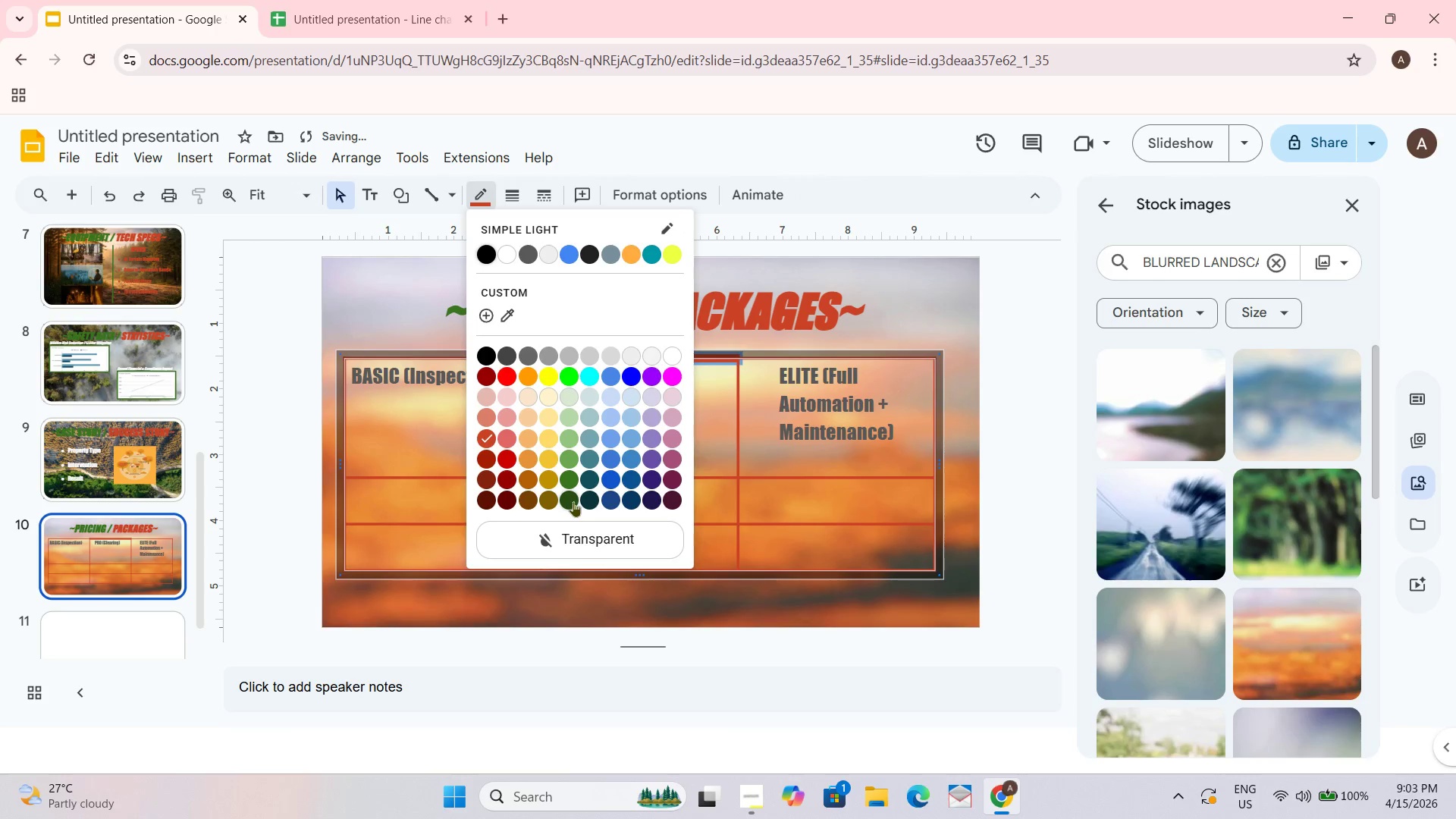 
left_click([572, 482])
 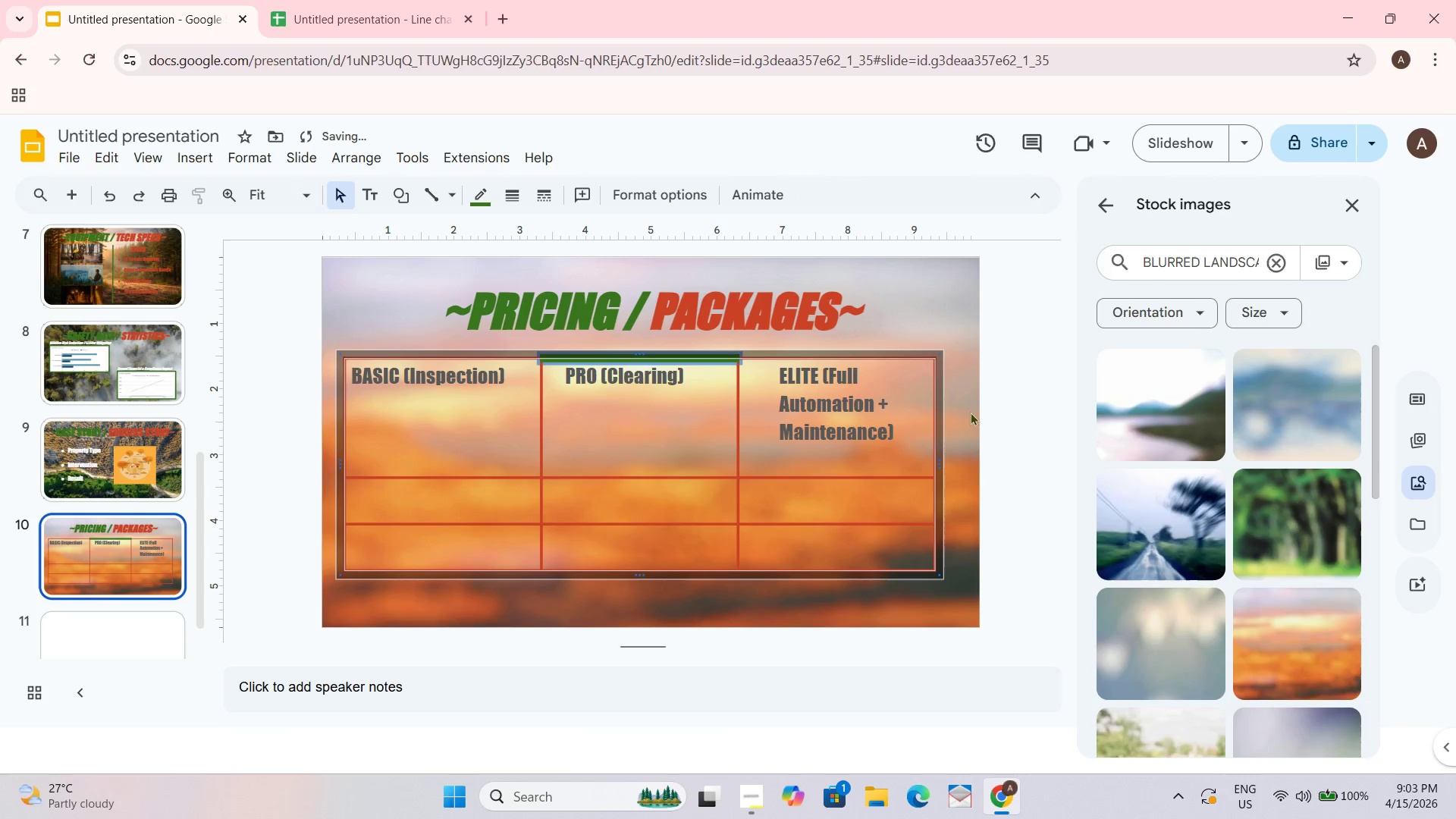 
left_click([1013, 400])
 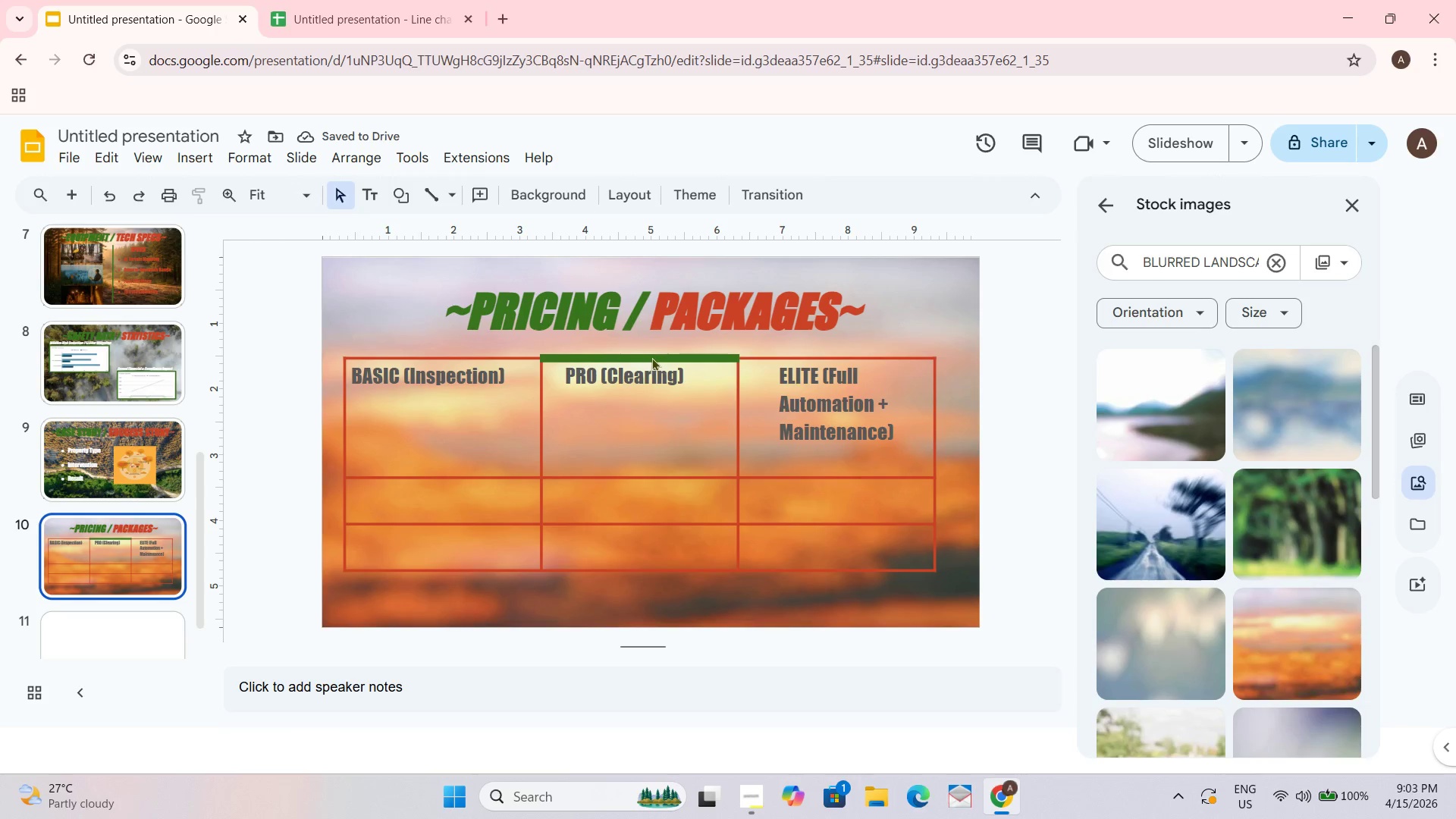 
key(Control+ControlLeft)
 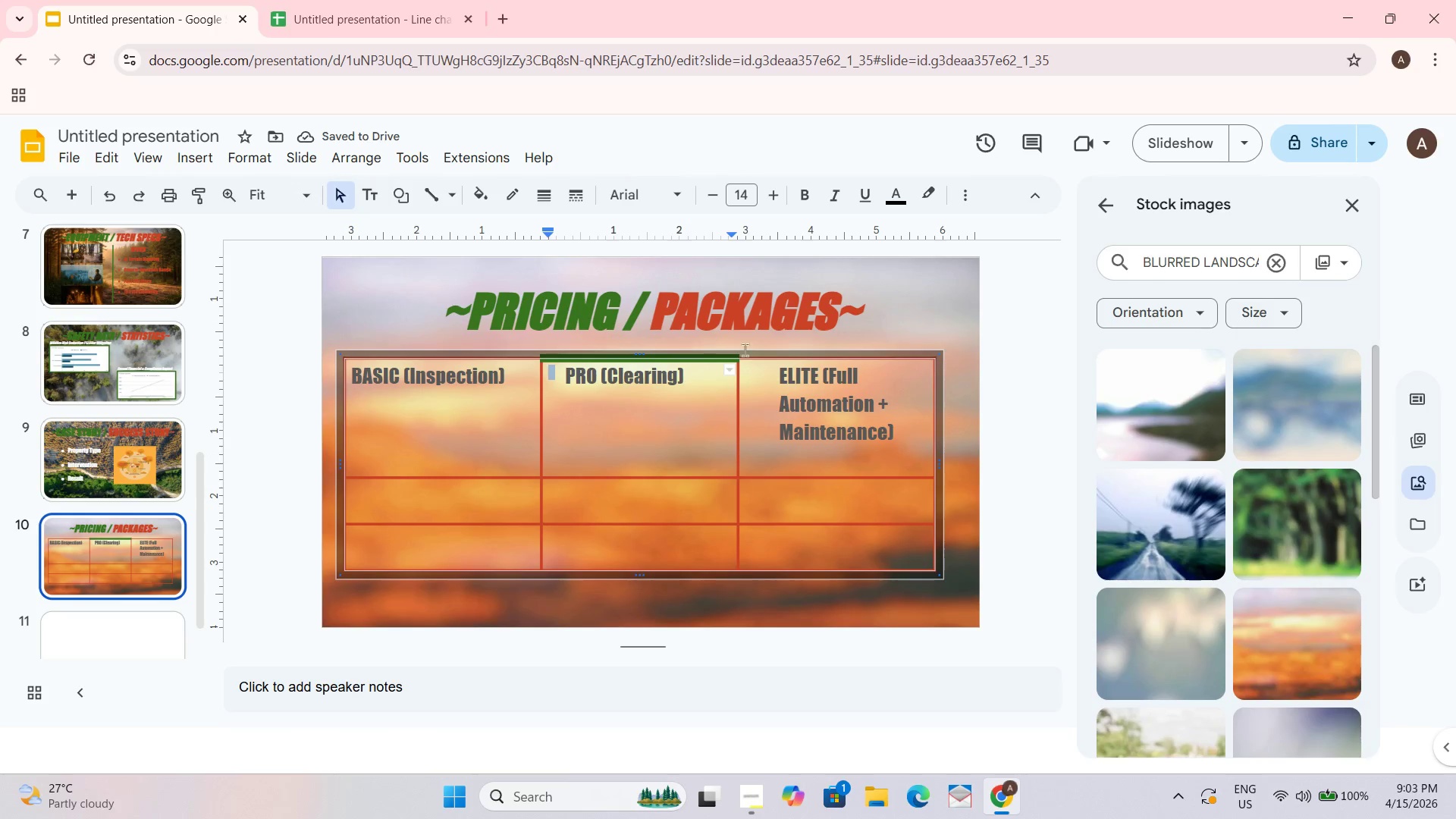 
double_click([763, 348])
 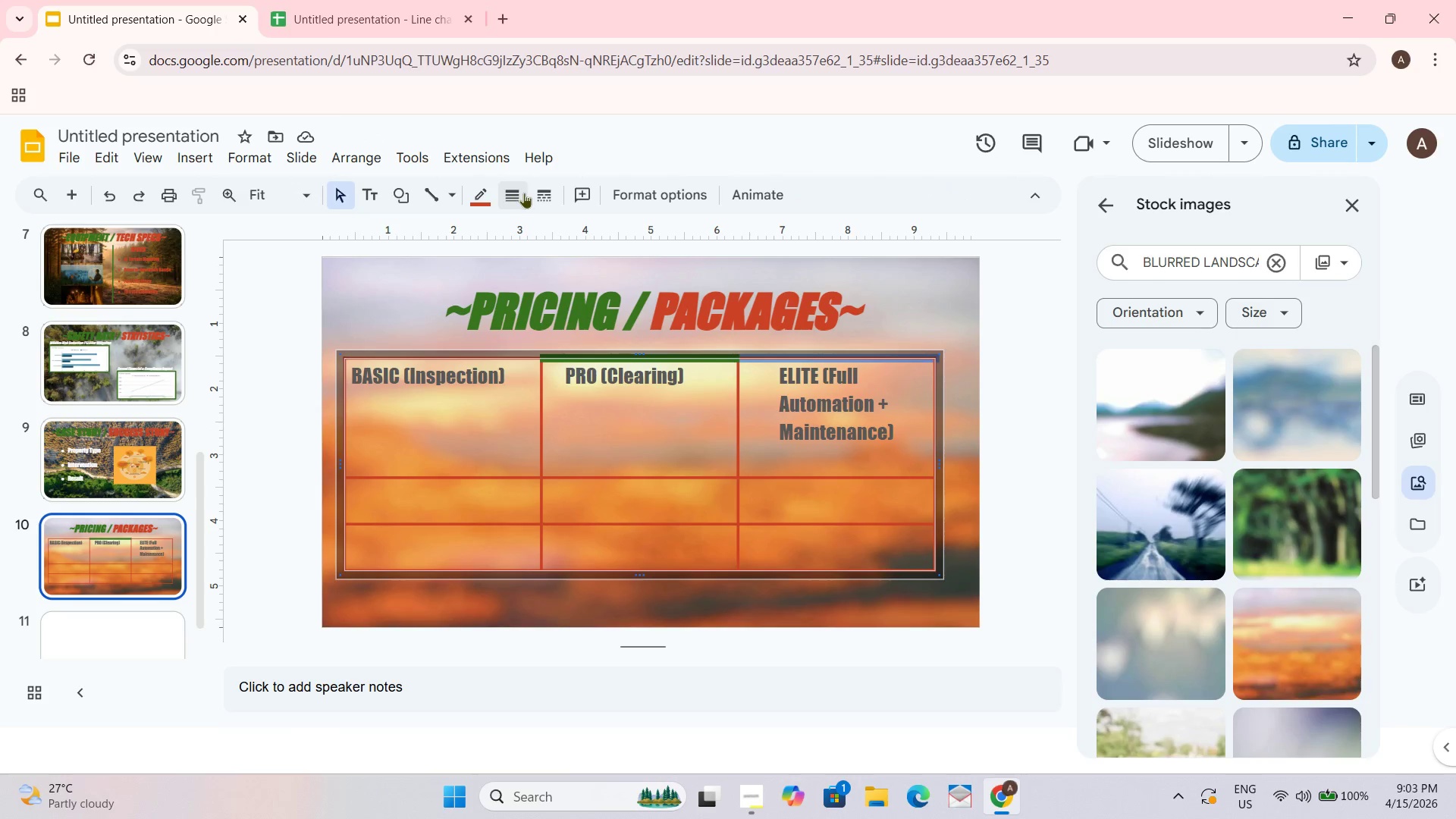 
left_click([478, 194])
 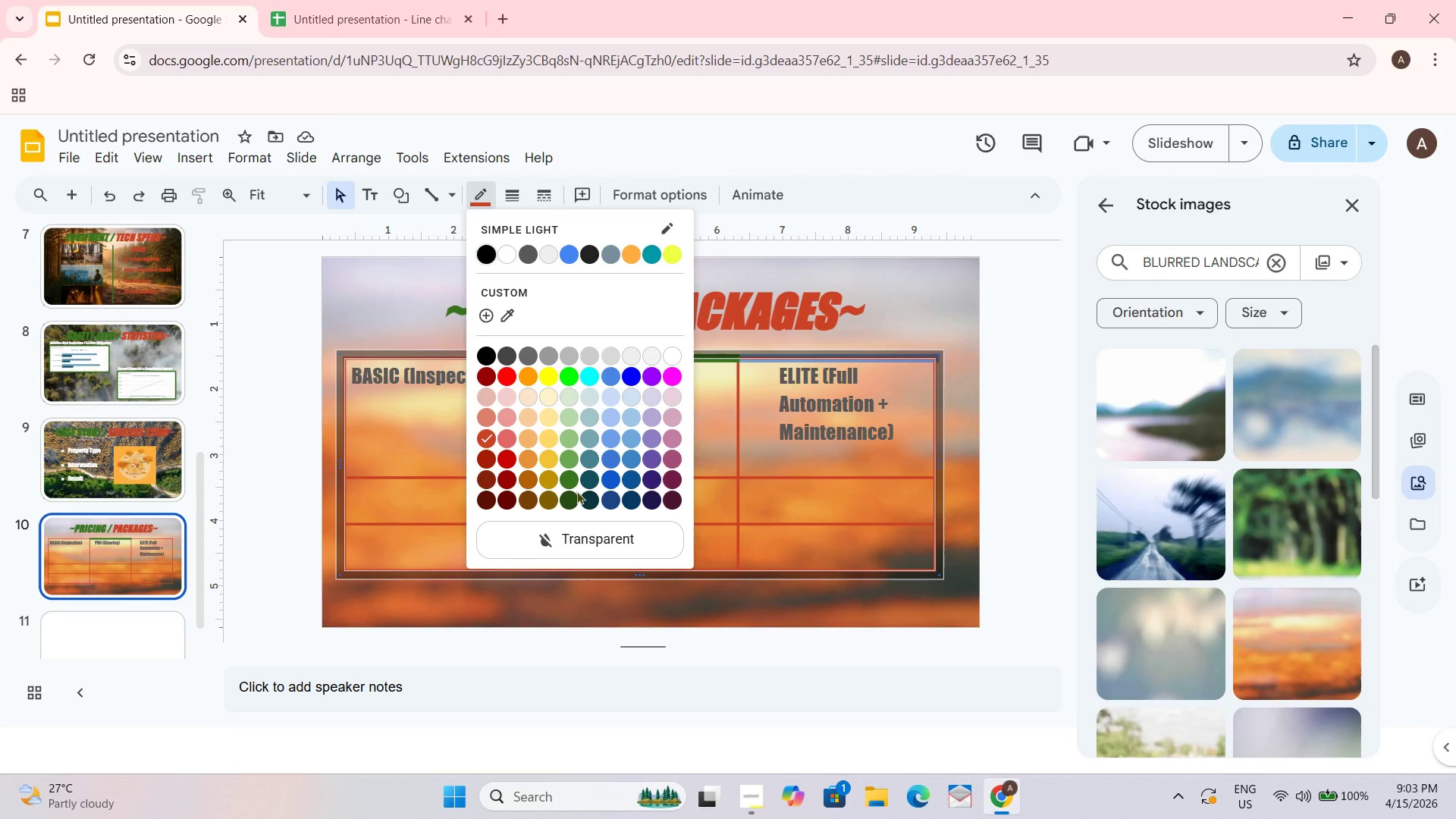 
left_click([573, 478])
 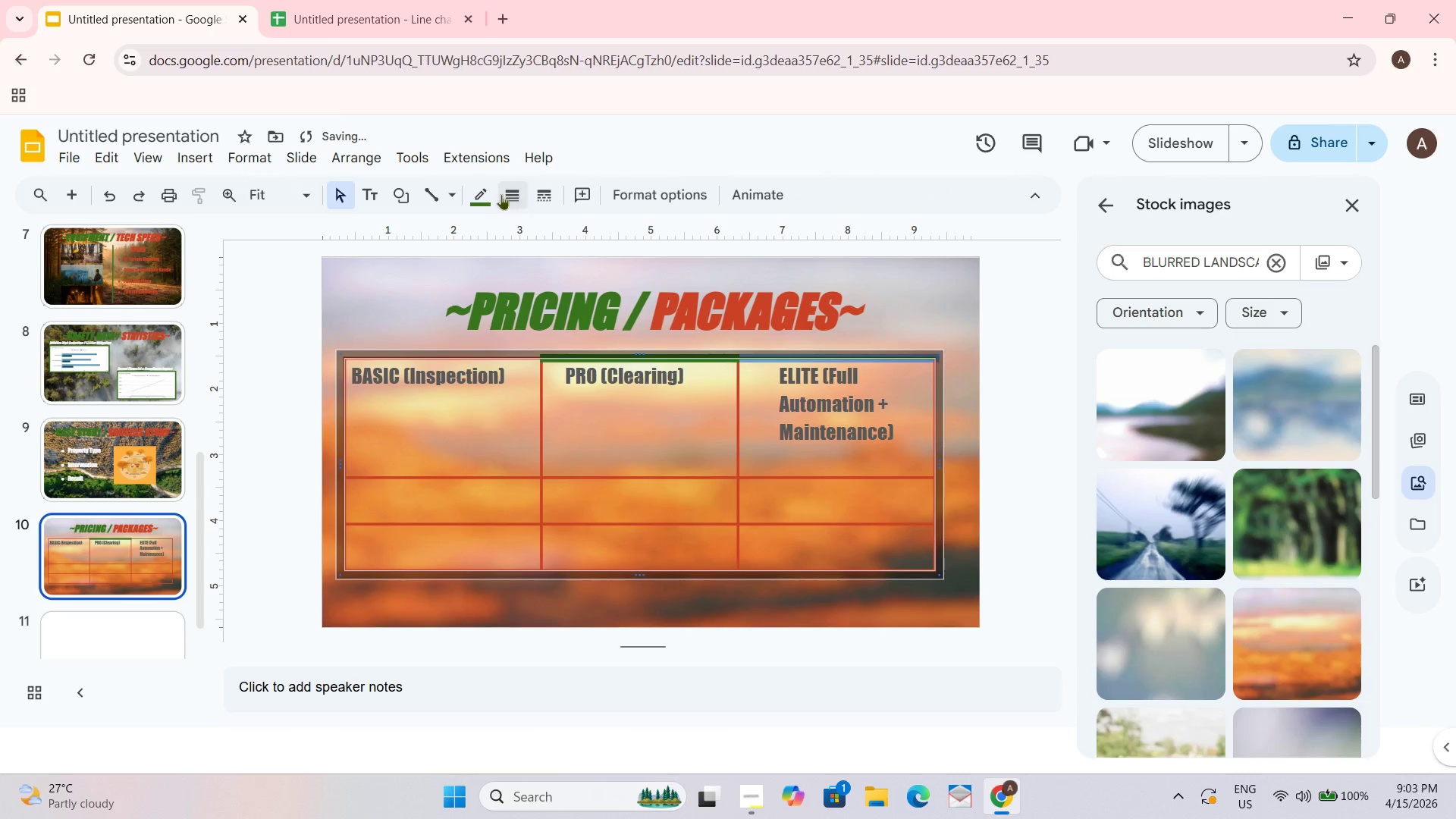 
left_click([523, 194])
 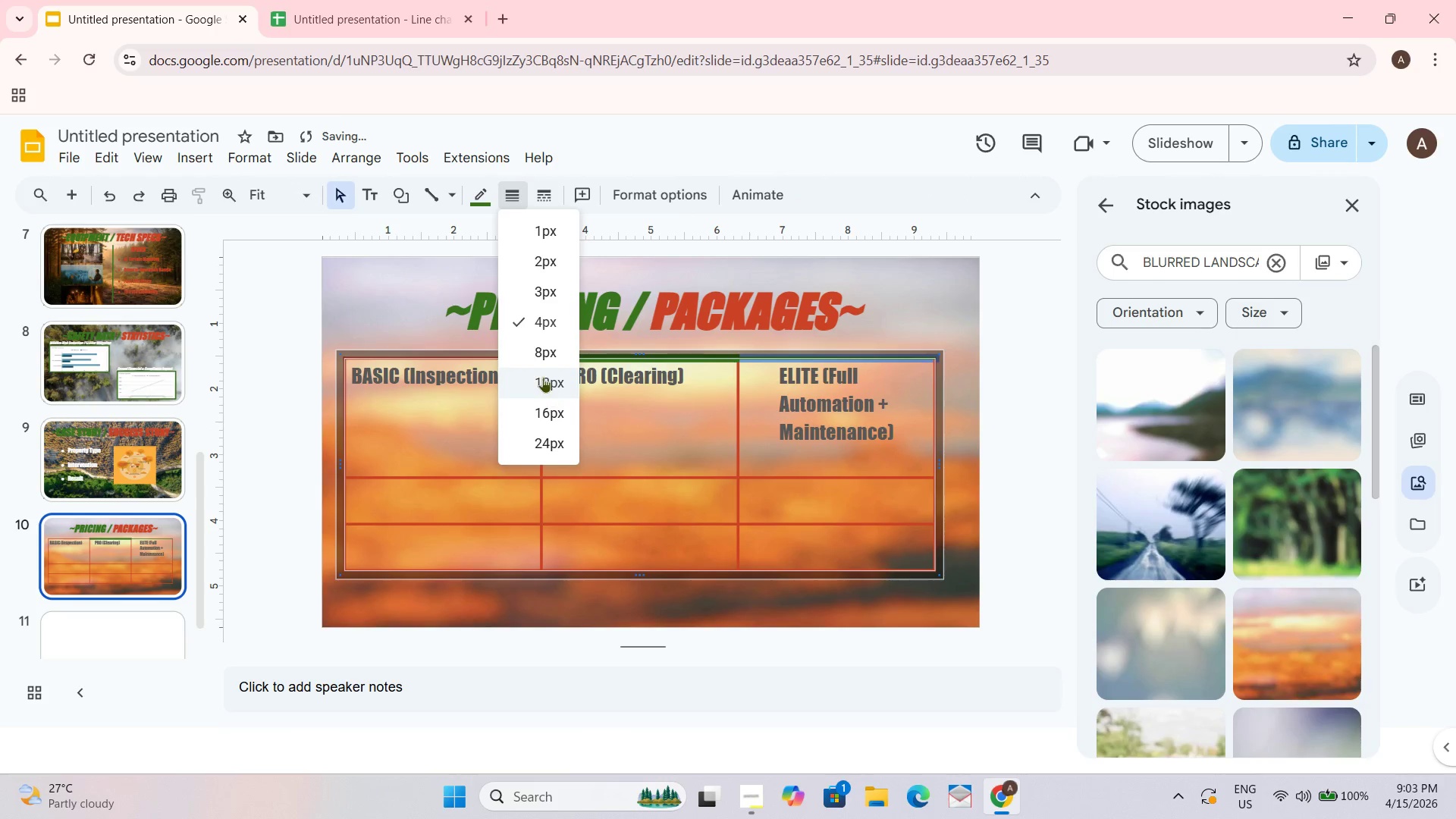 
left_click([543, 377])
 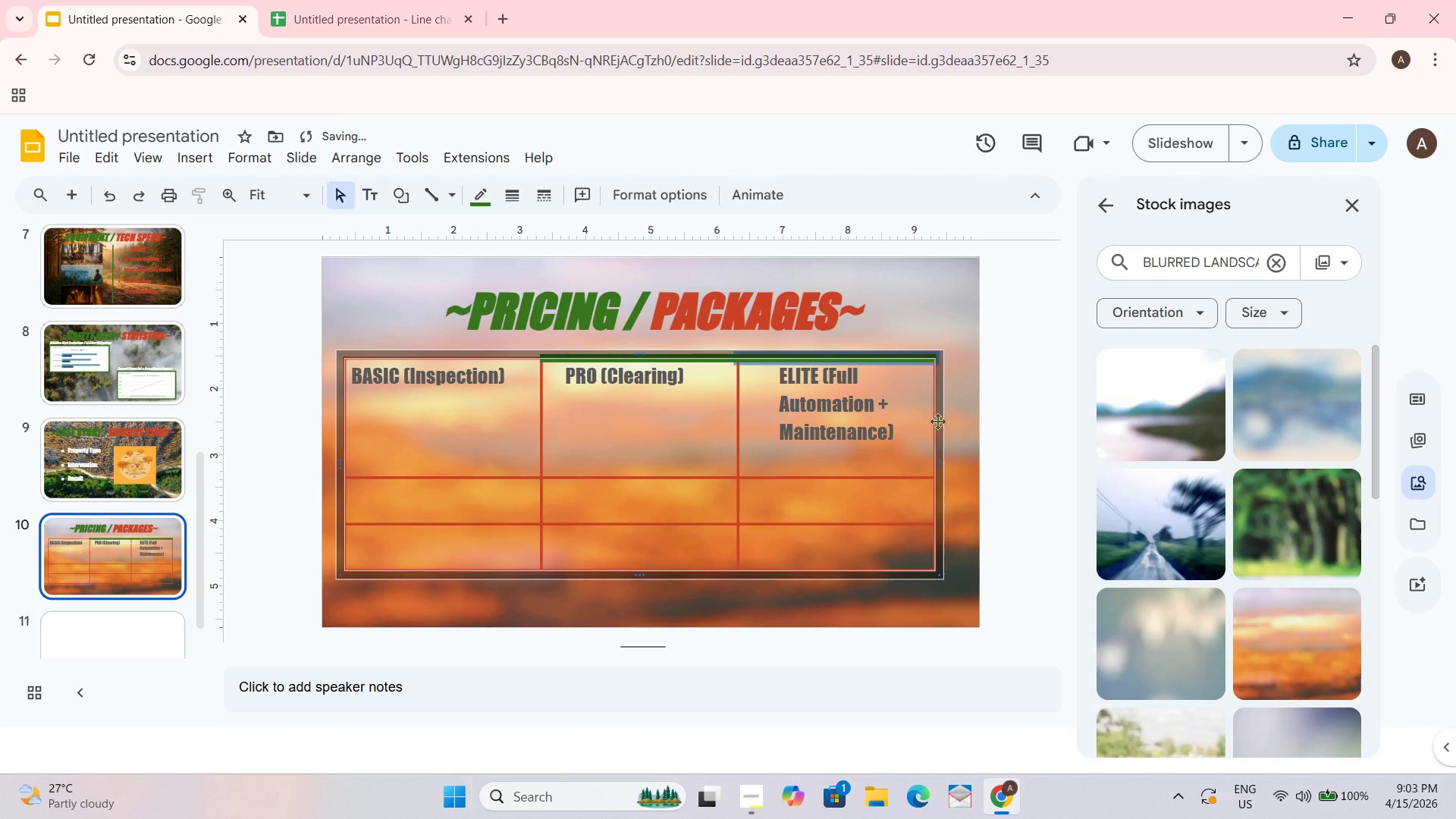 
double_click([984, 401])
 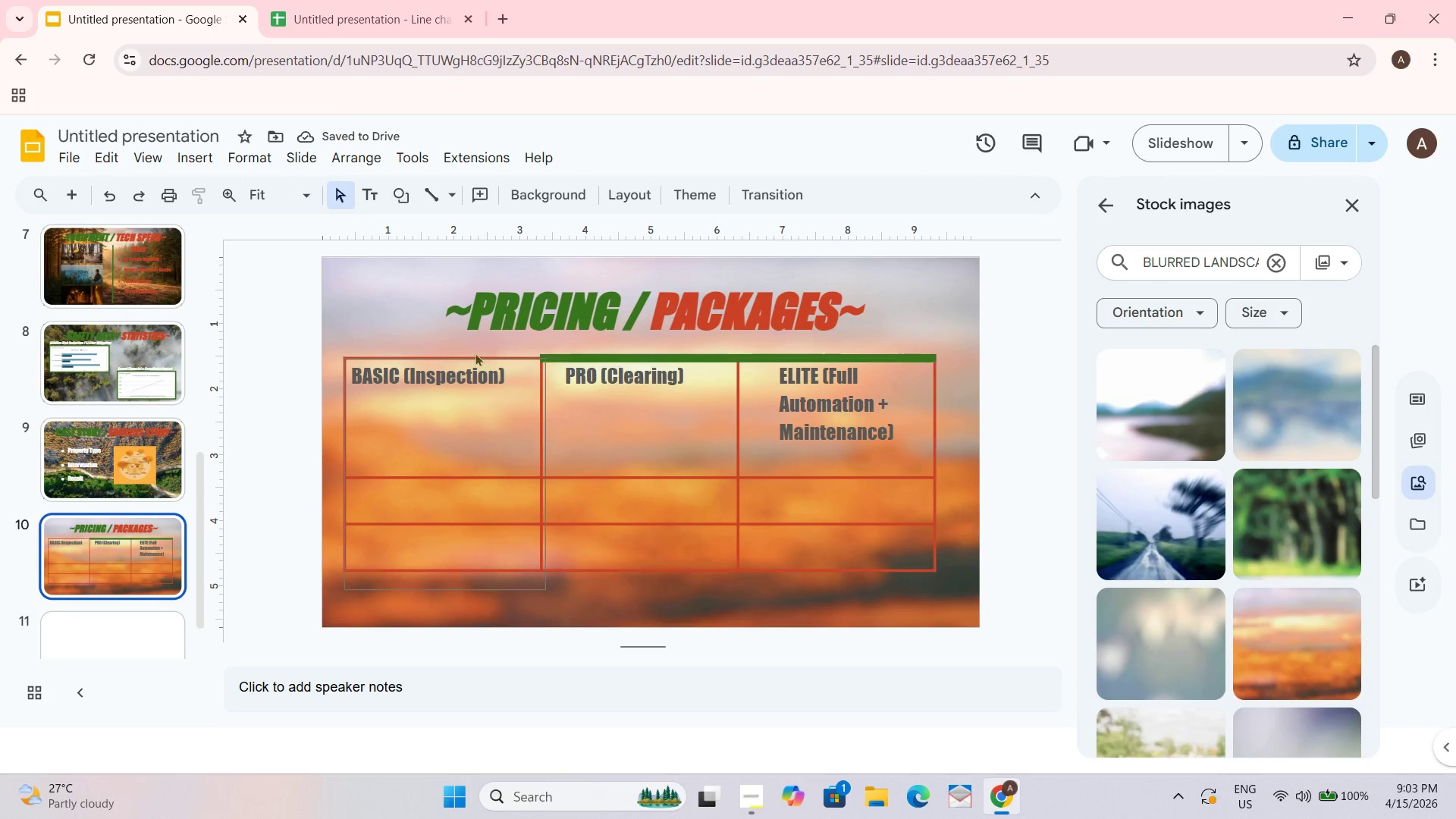 
left_click([435, 344])
 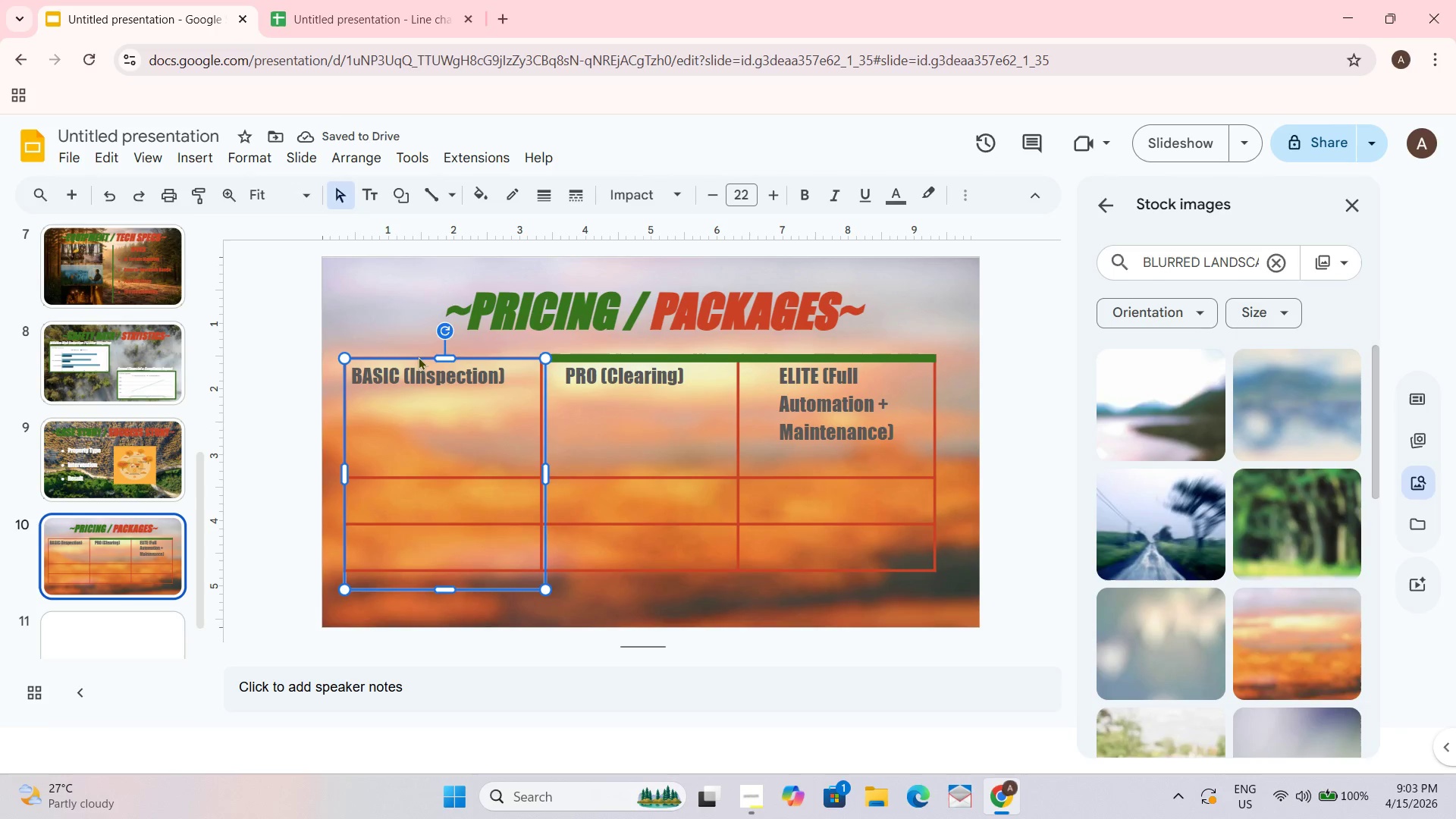 
triple_click([418, 356])
 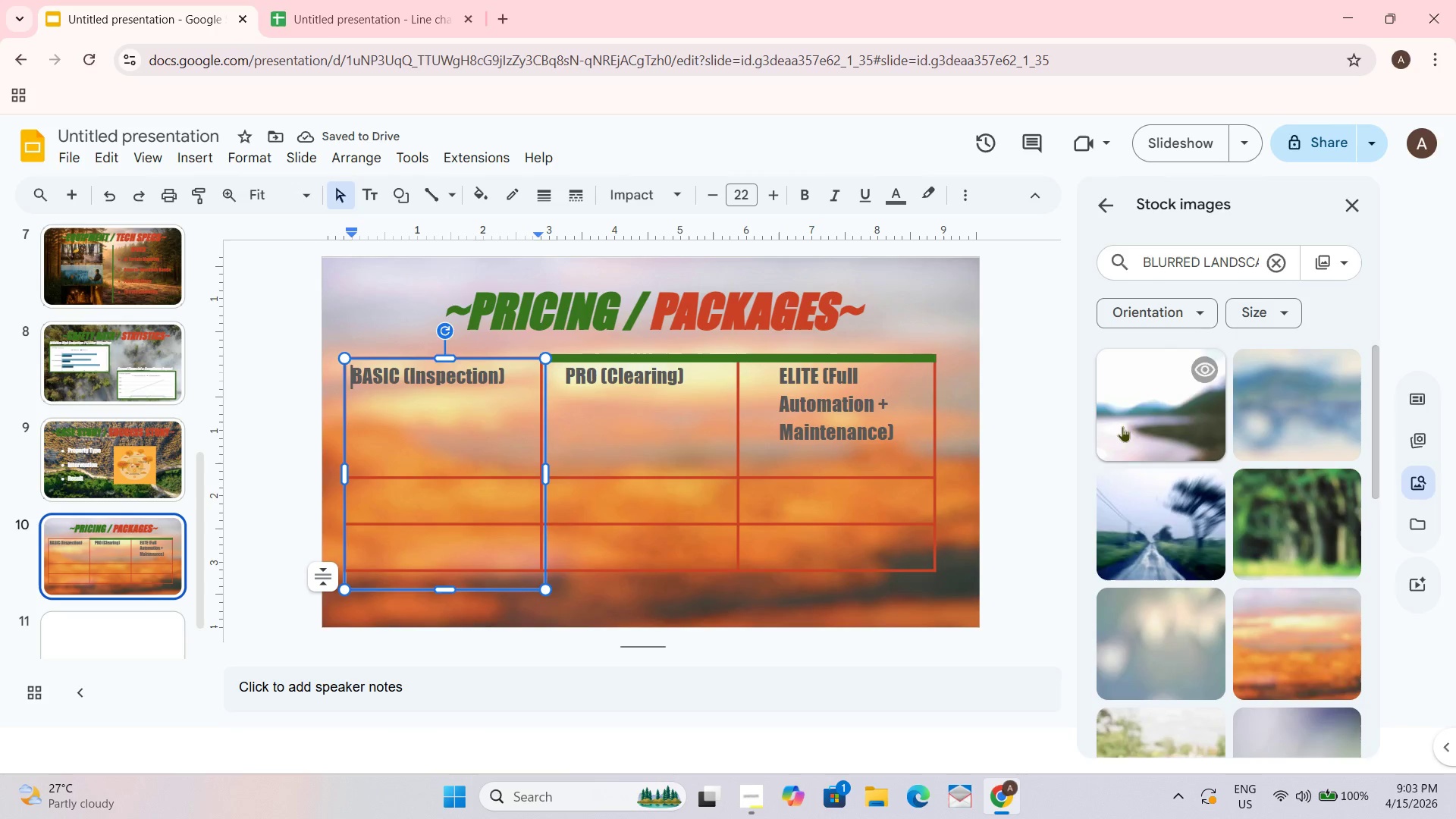 
left_click([979, 505])
 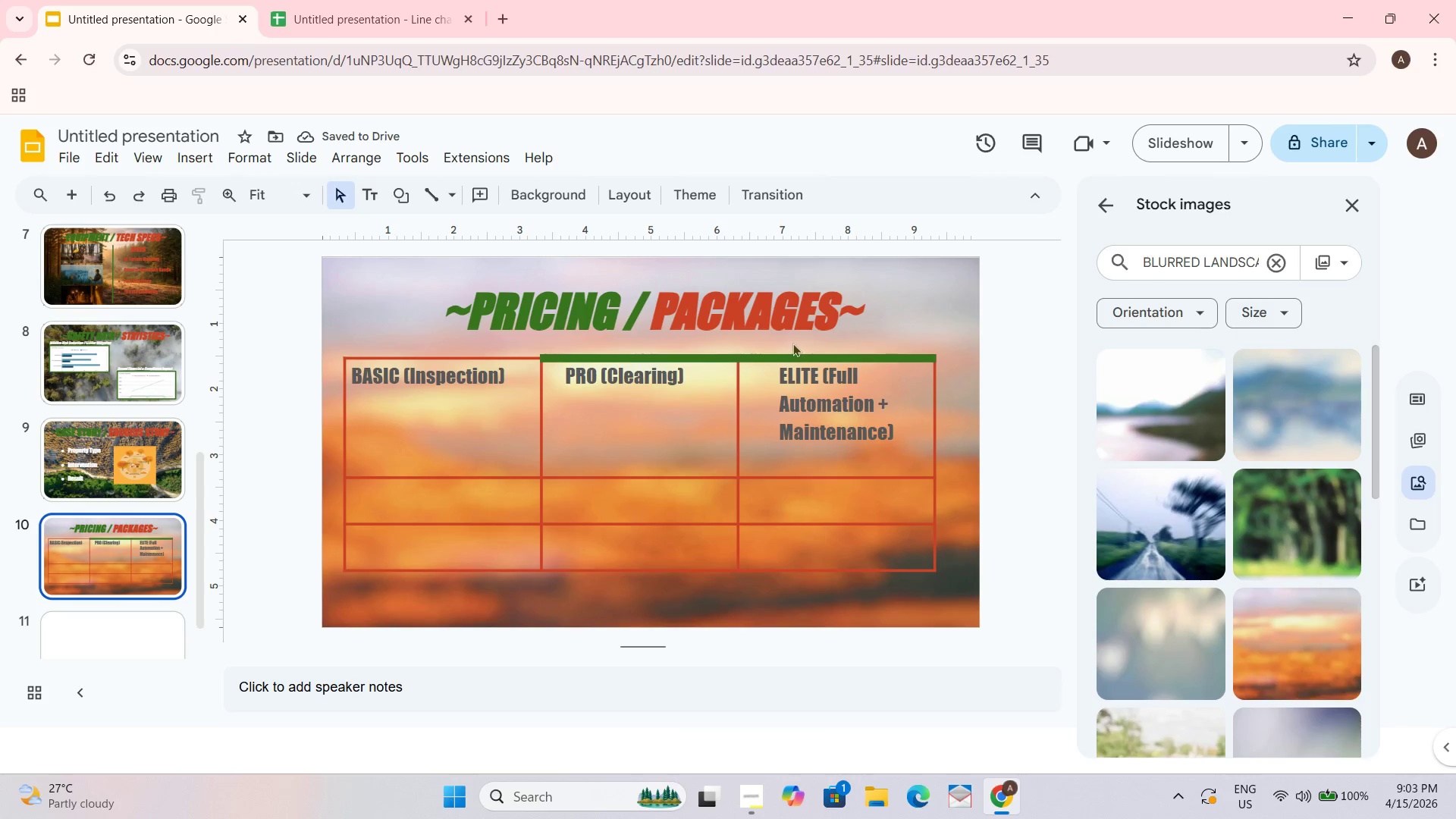 
triple_click([778, 357])
 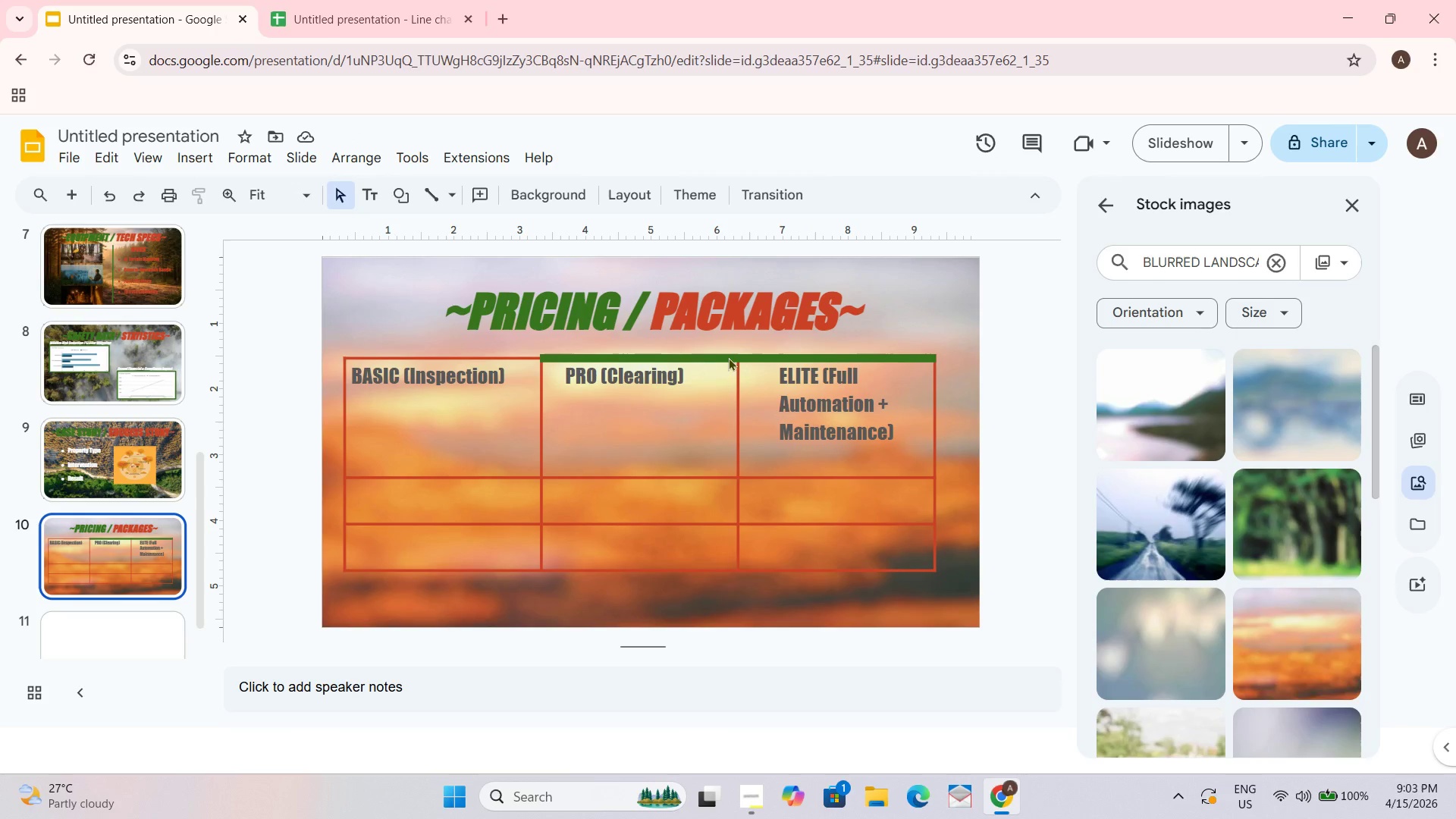 
triple_click([728, 357])
 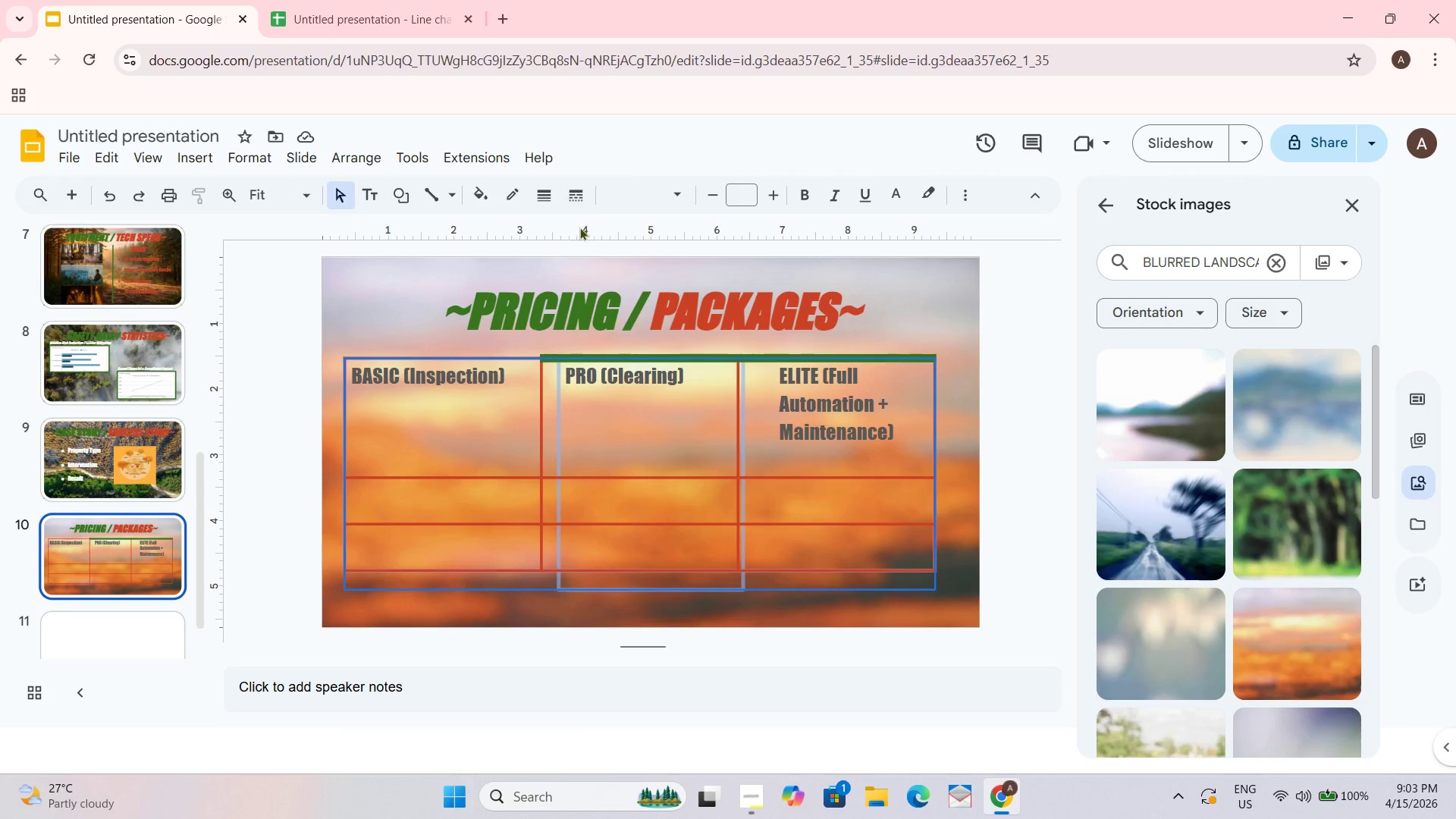 
double_click([573, 396])
 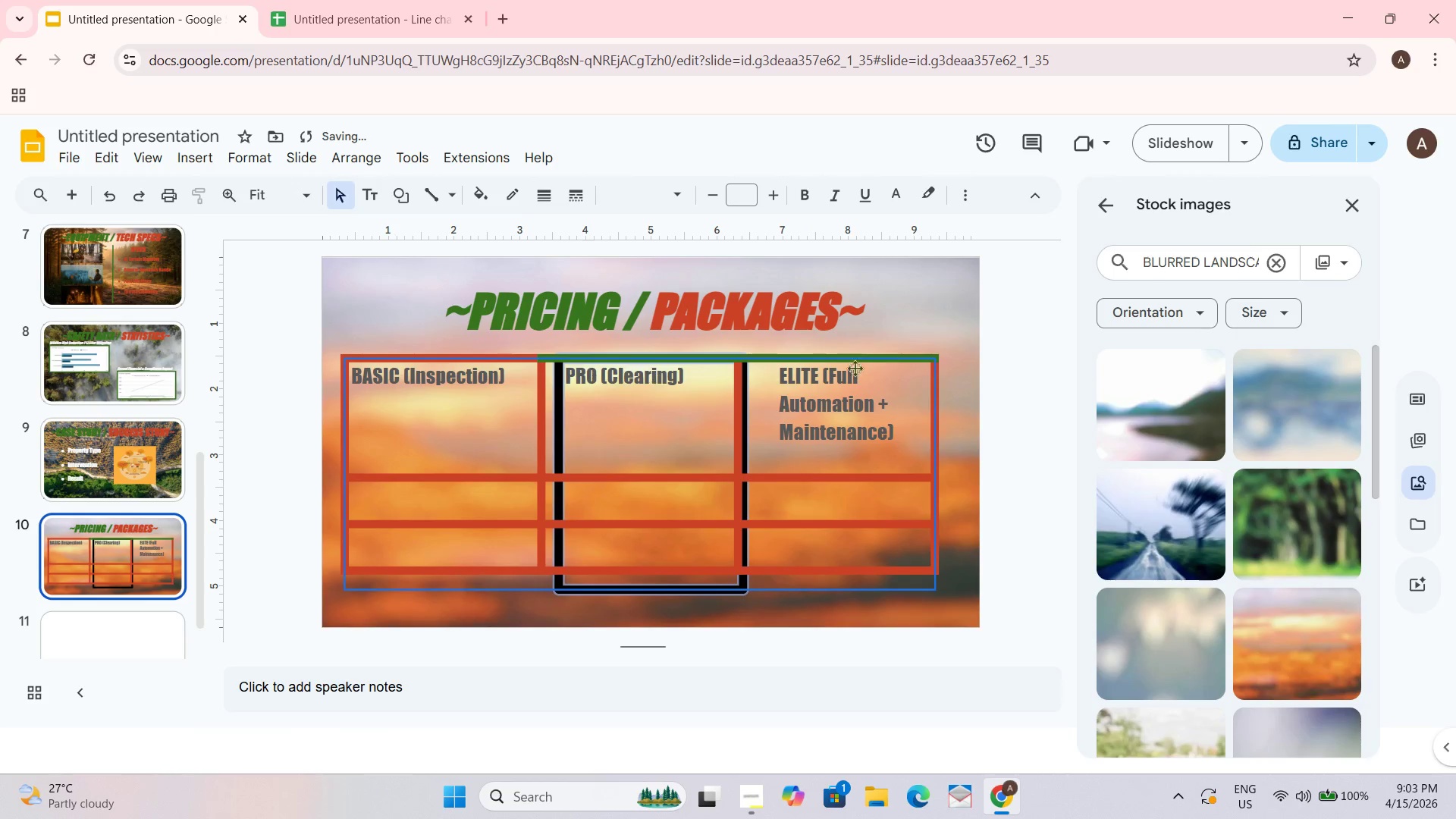 
left_click([983, 339])
 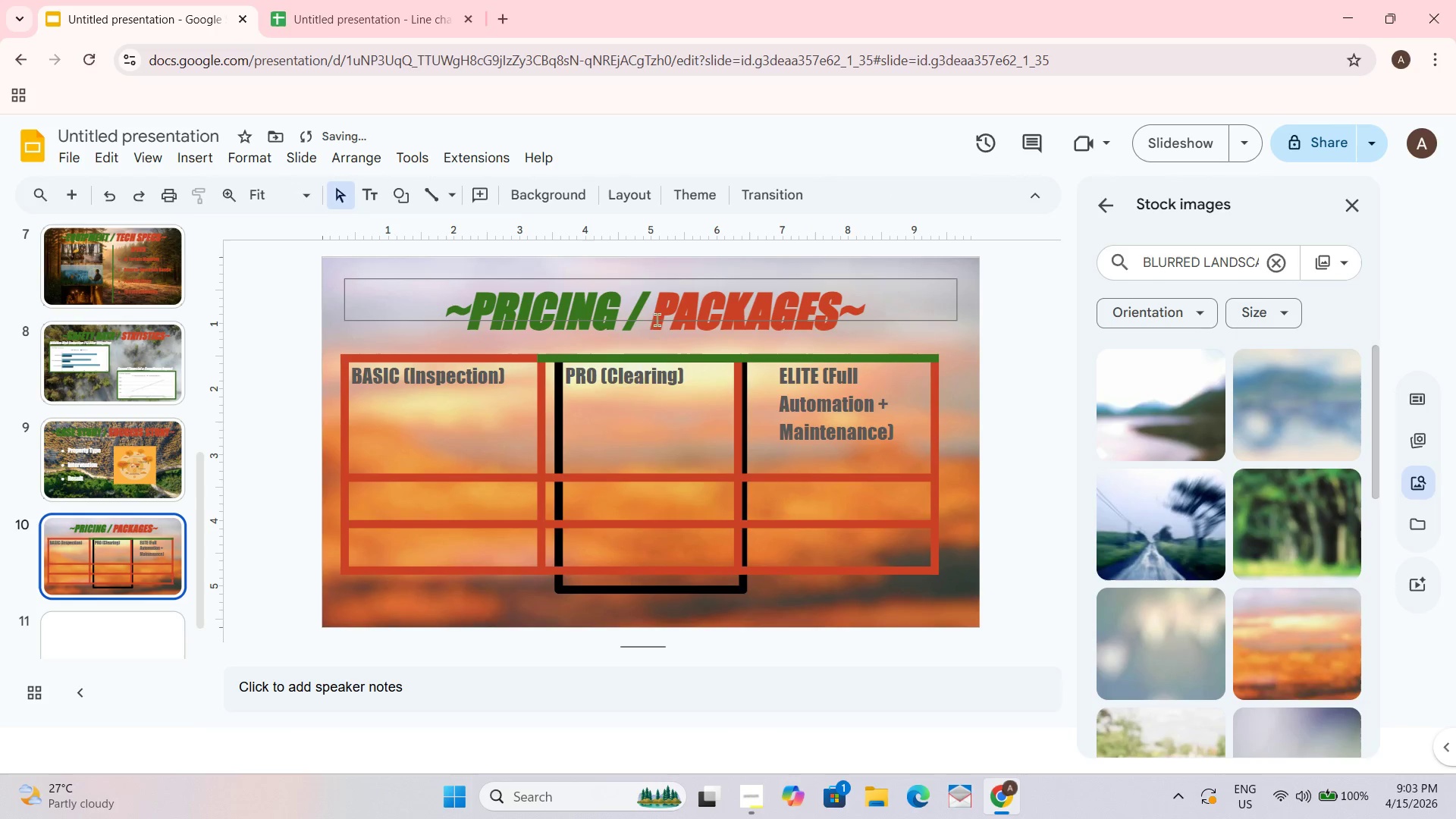 
left_click([693, 366])
 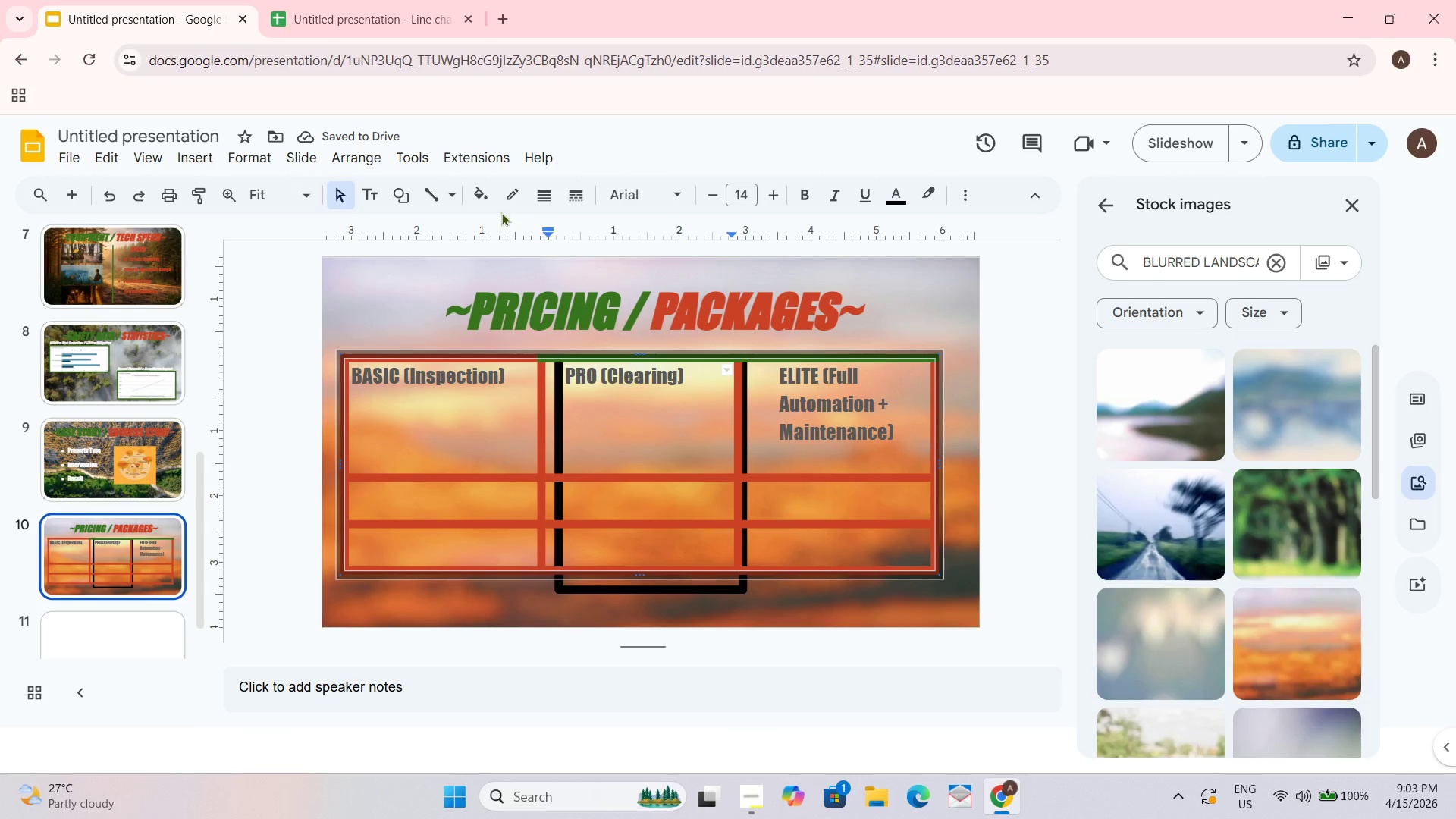 
left_click([478, 195])
 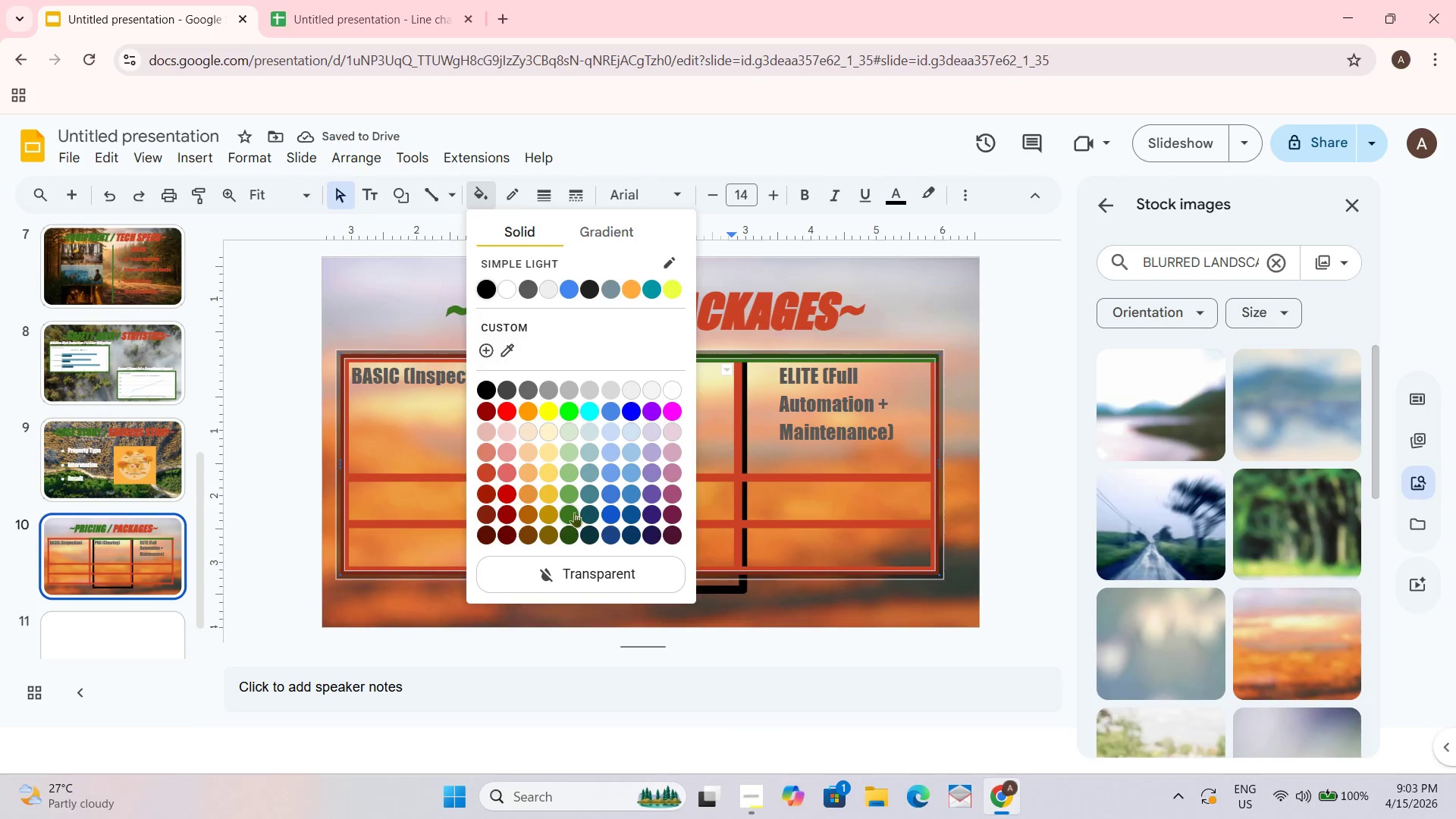 
left_click([570, 513])
 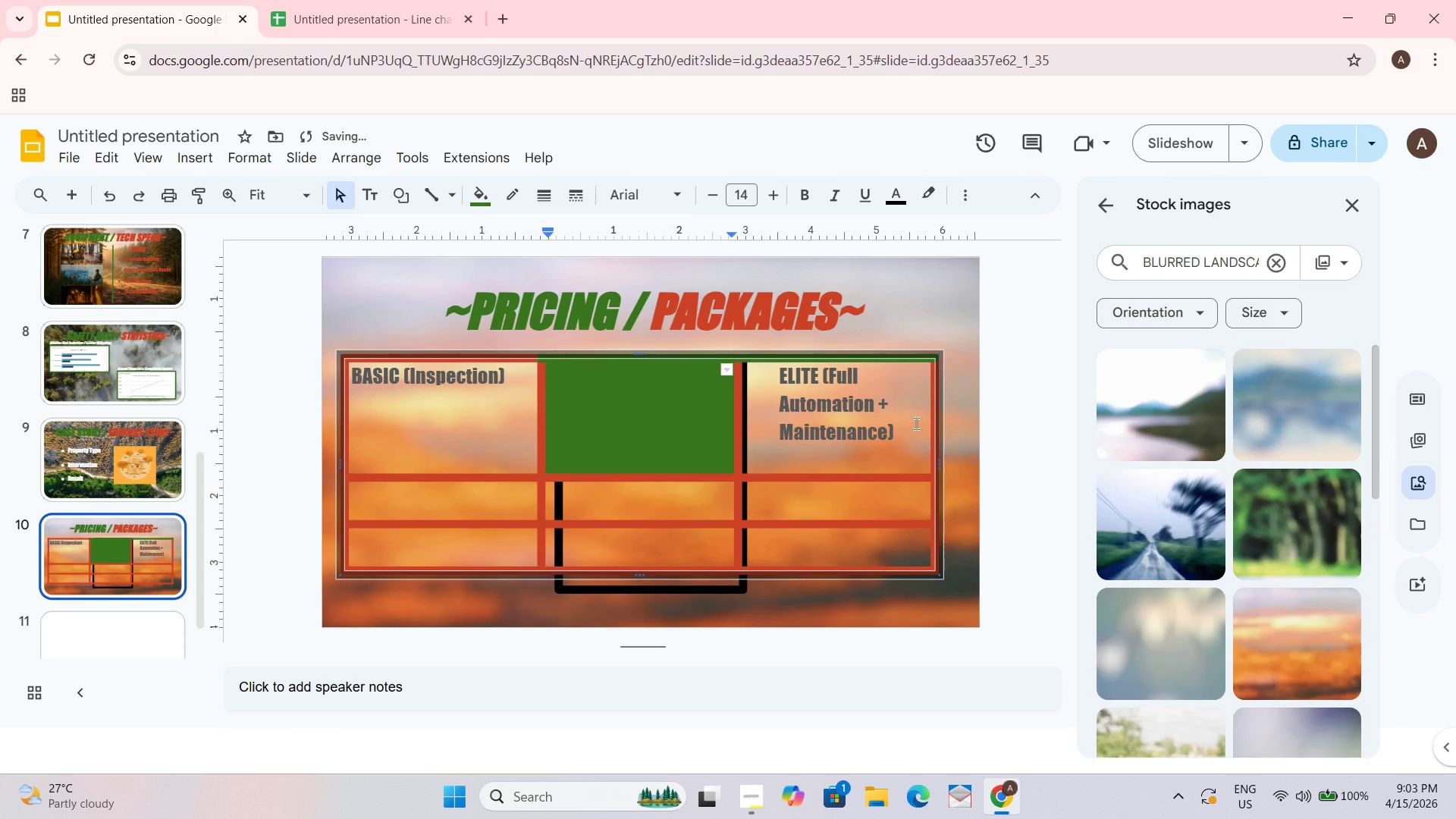 
key(Control+Z)
 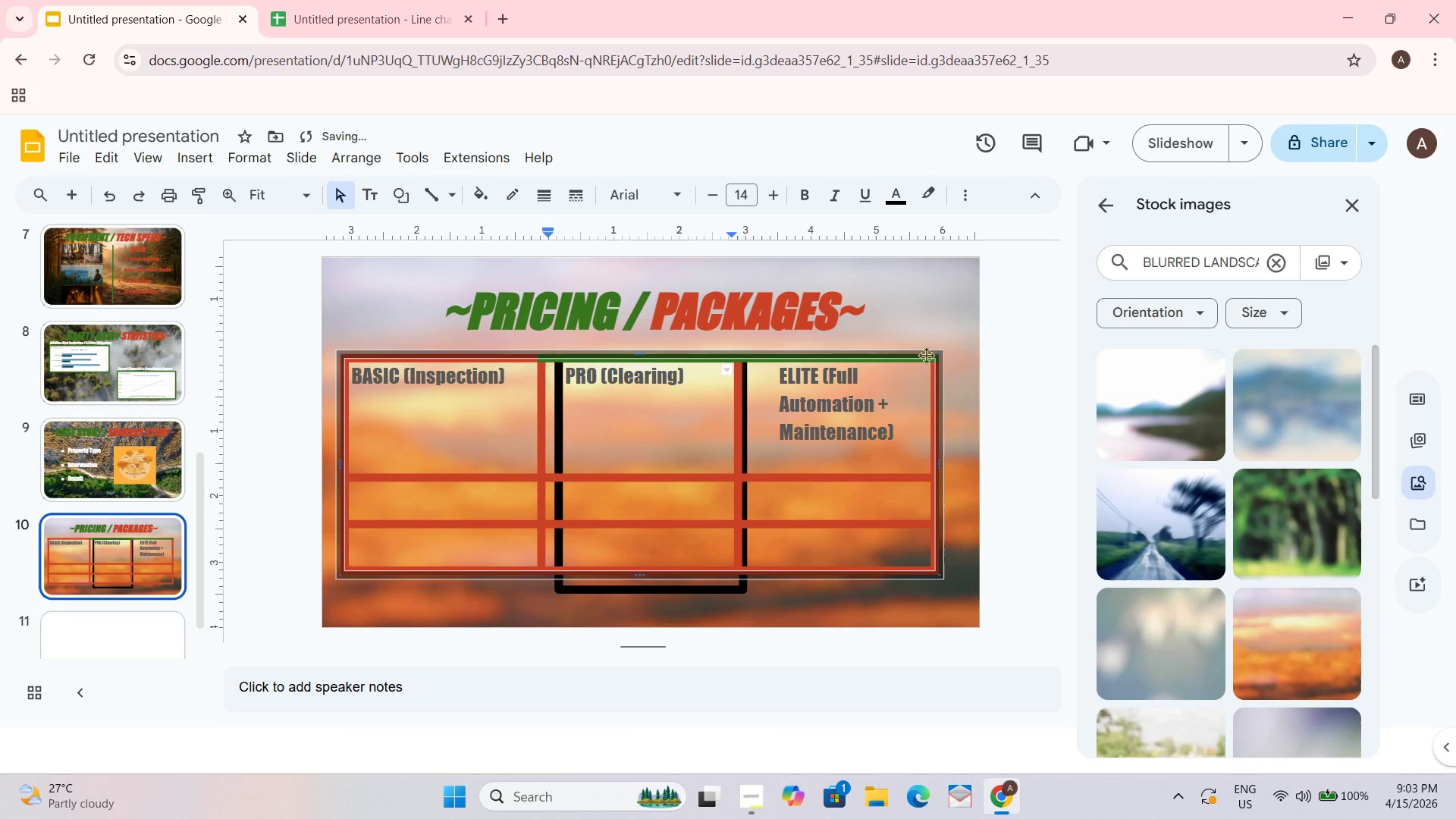 
double_click([937, 366])
 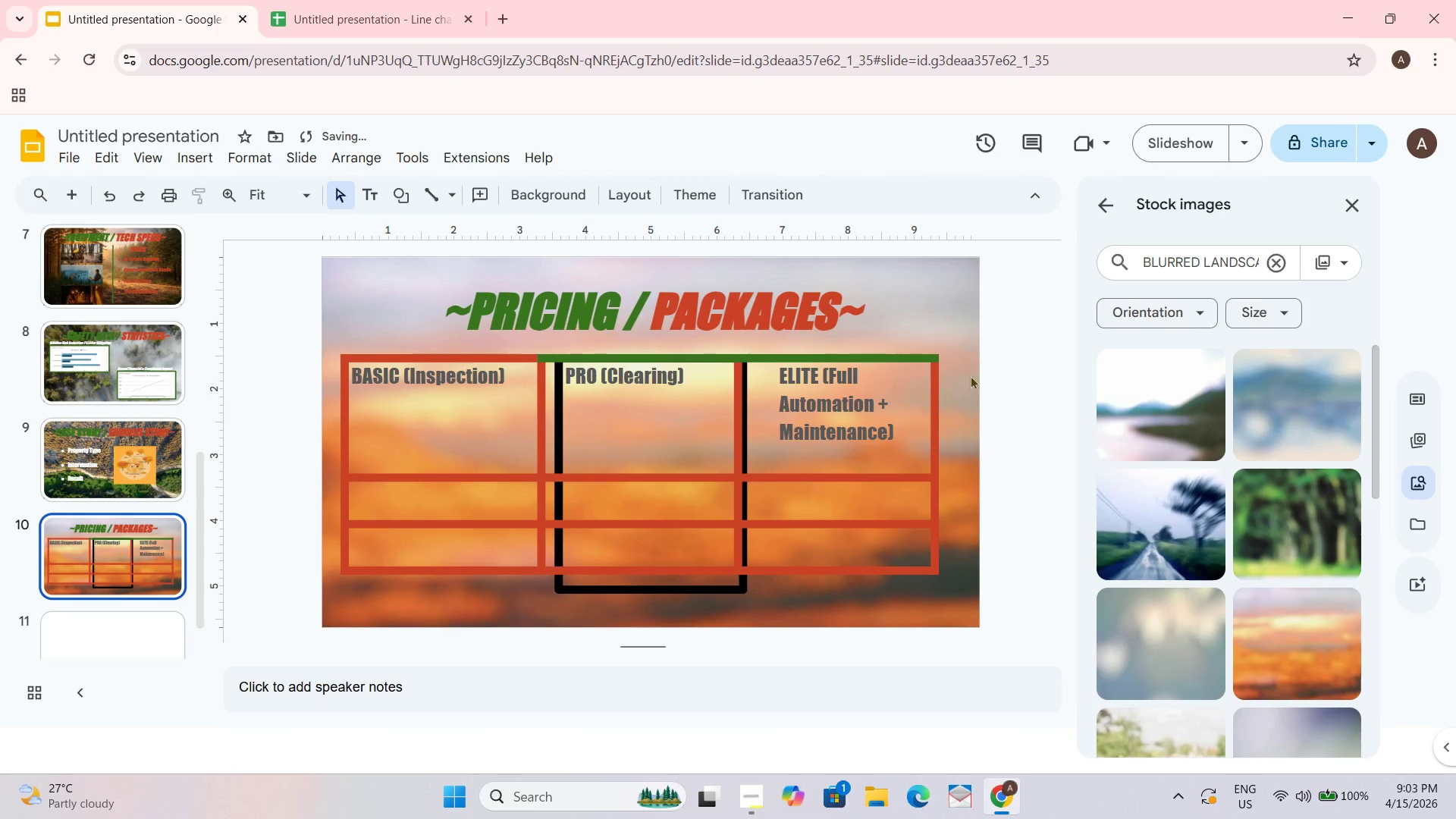 
triple_click([935, 354])
 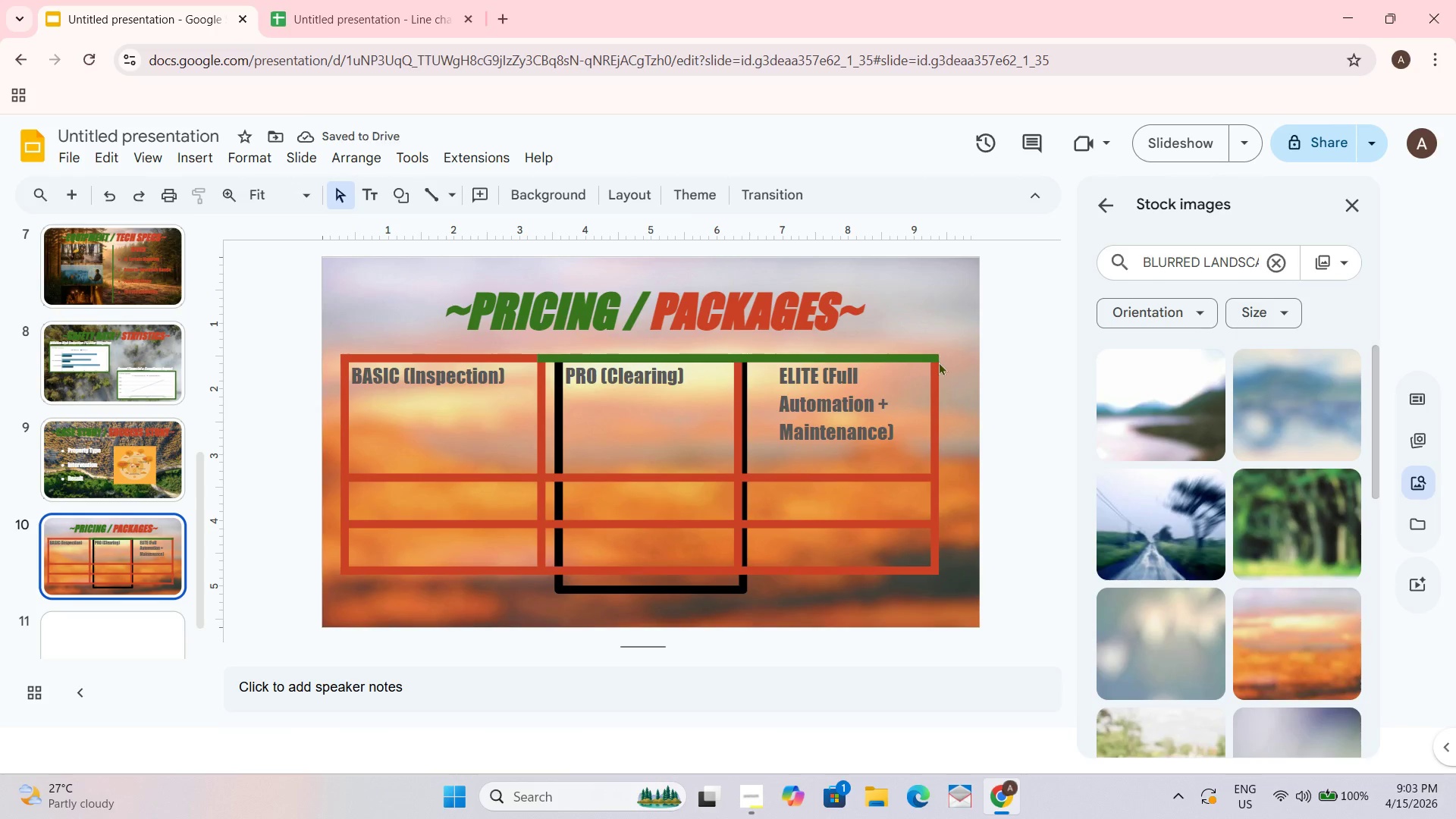 
left_click_drag(start_coordinate=[936, 370], to_coordinate=[935, 375])
 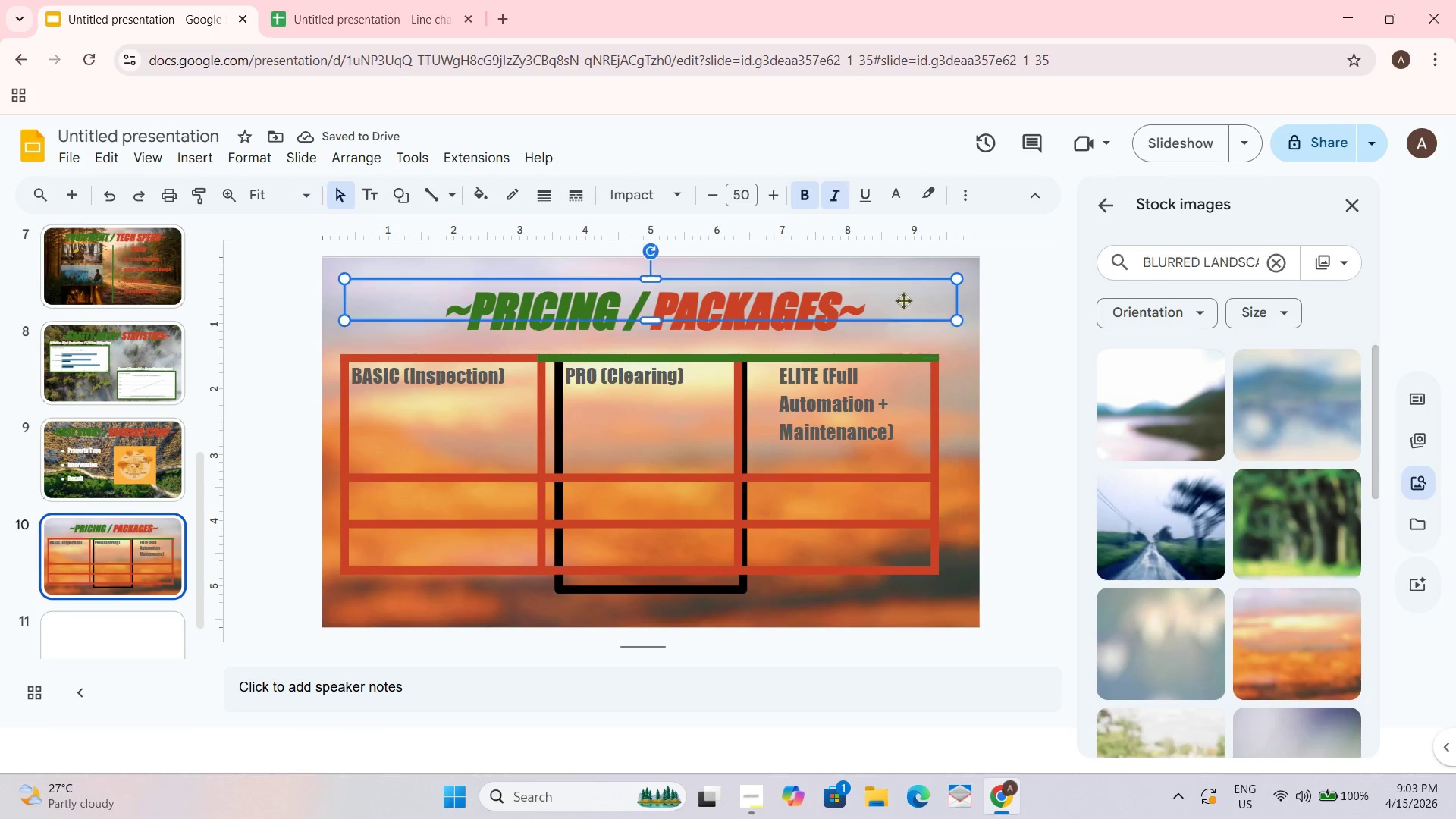 
double_click([896, 359])
 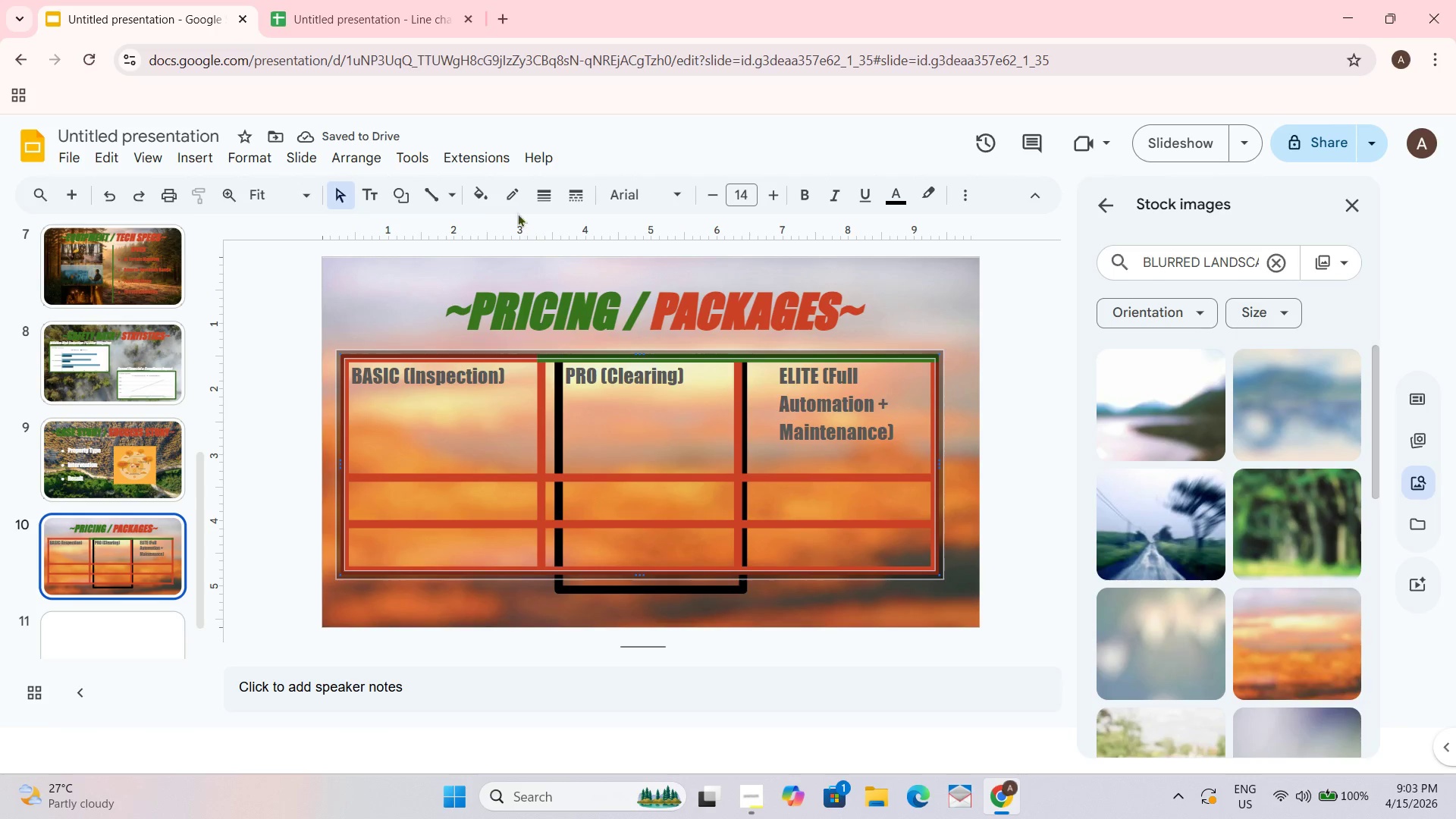 
left_click([488, 198])
 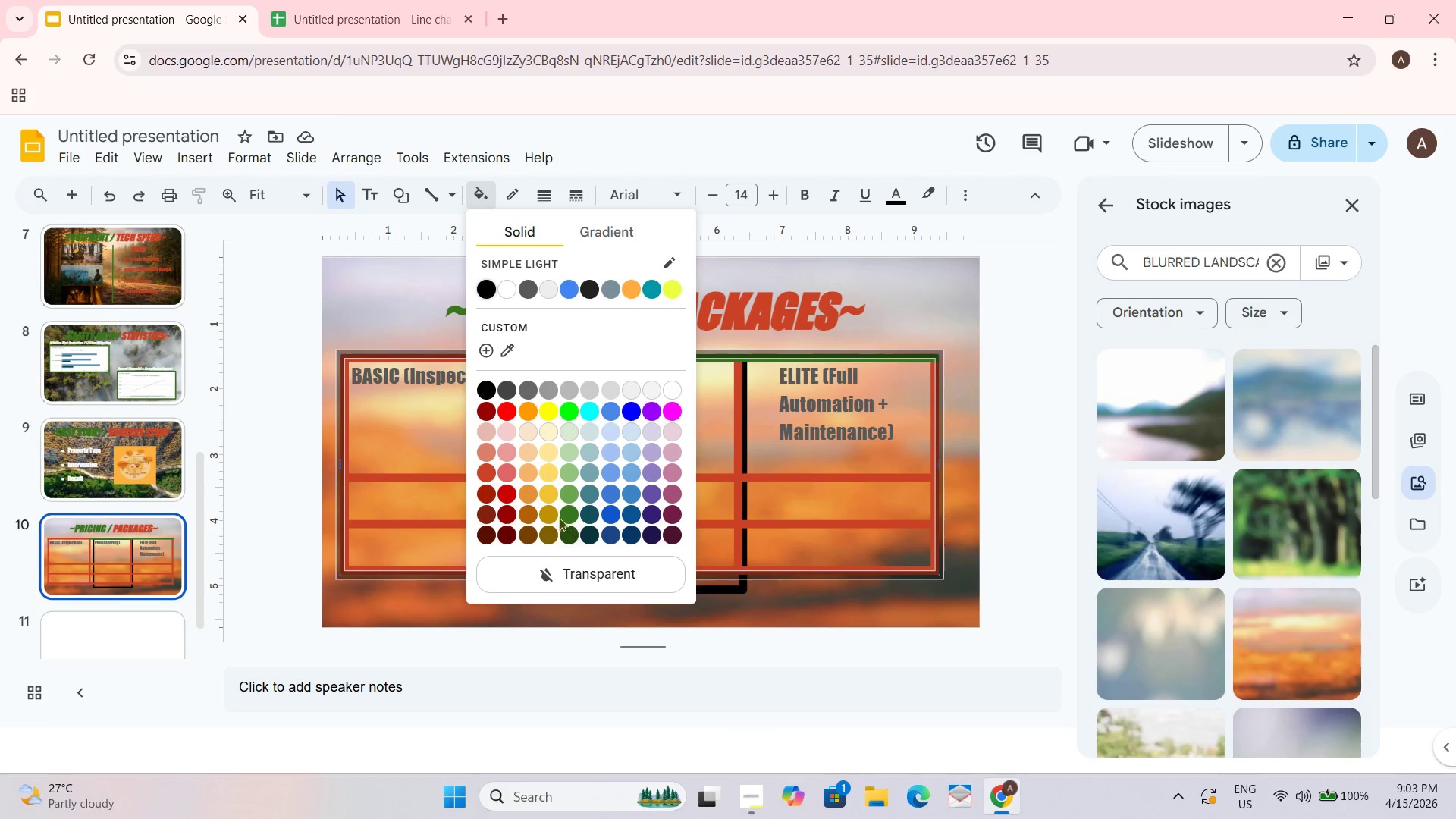 
left_click([563, 514])
 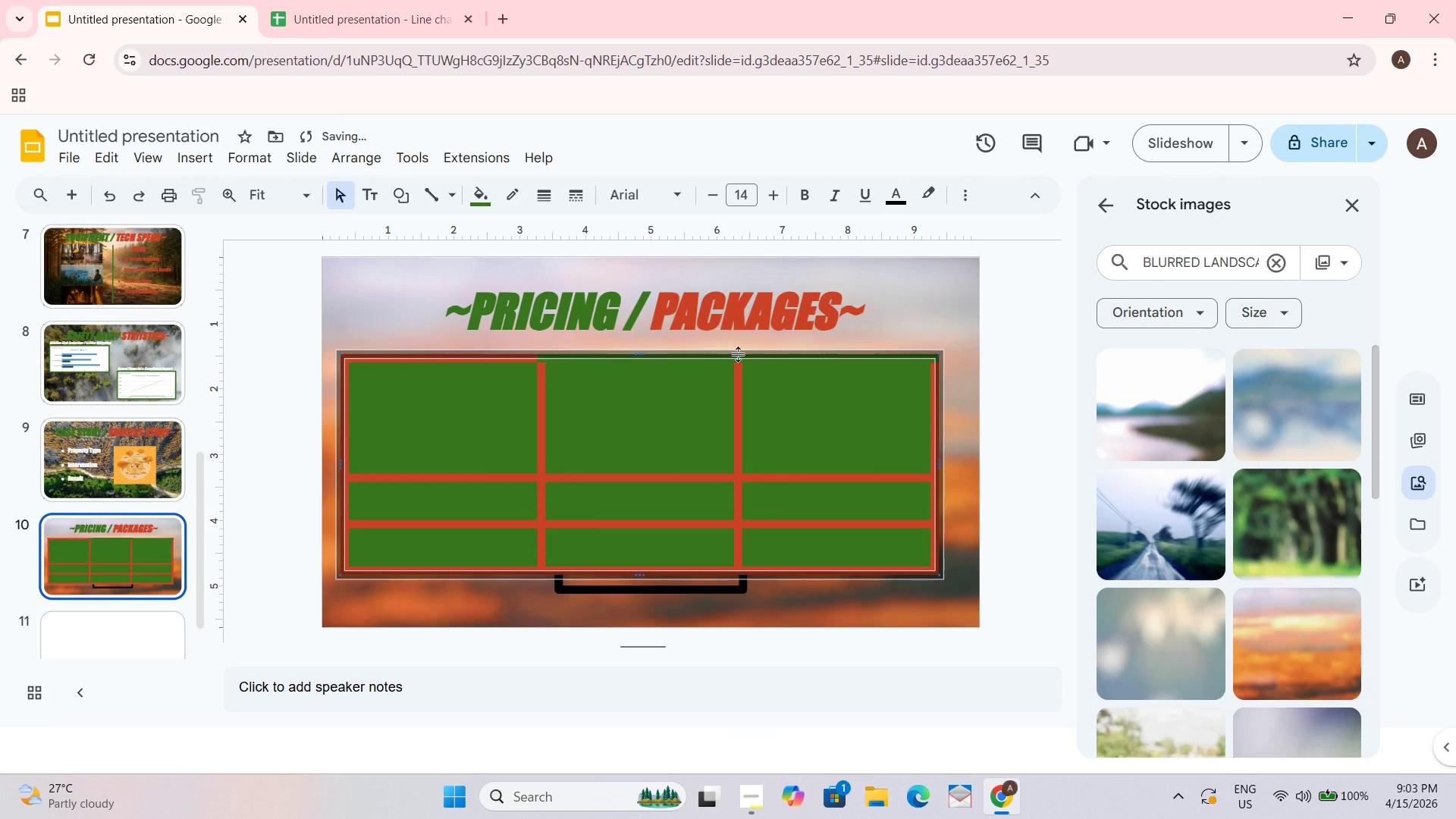 
key(Control+Z)
 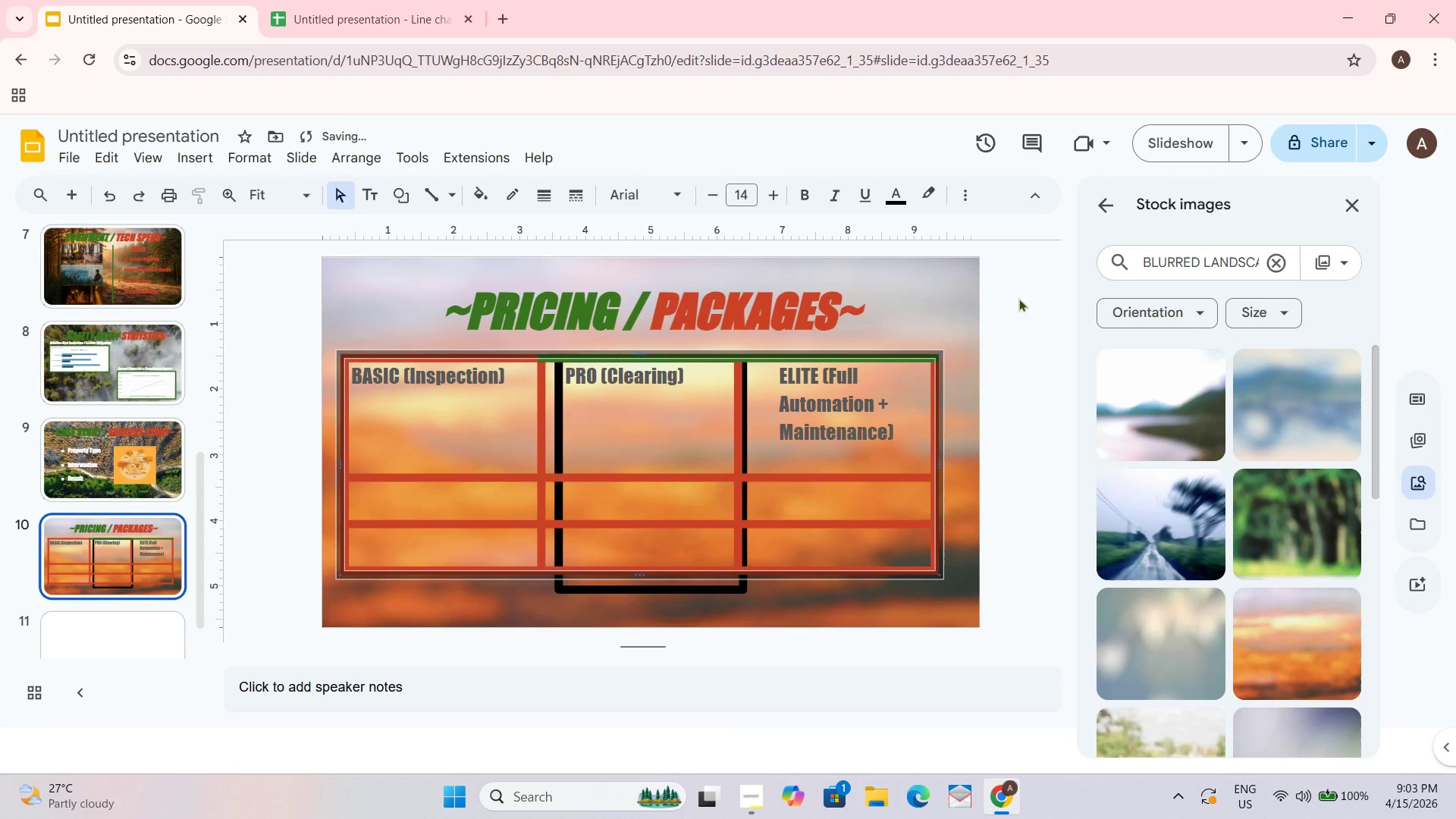 
left_click_drag(start_coordinate=[1026, 303], to_coordinate=[1031, 305])
 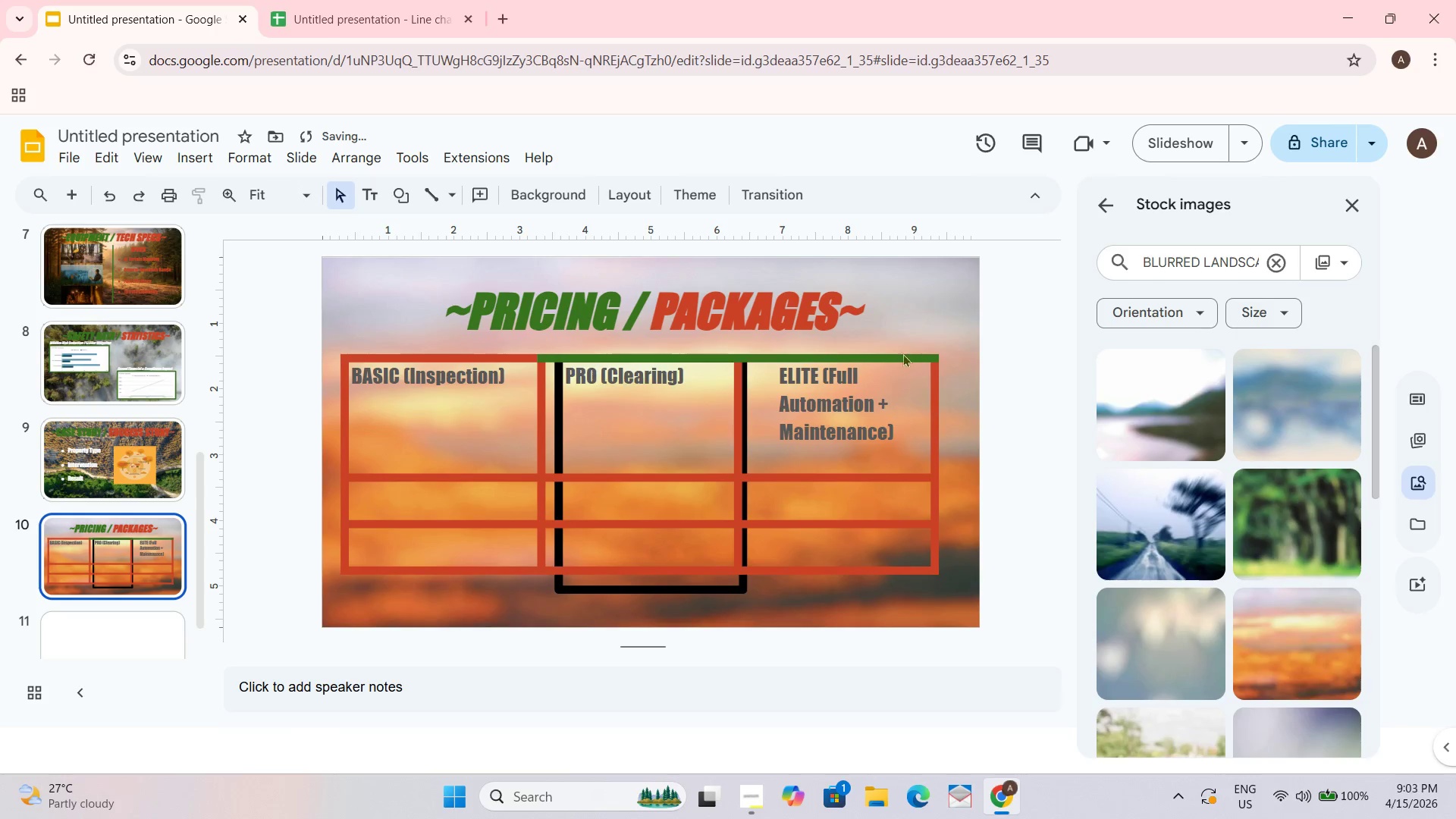 
left_click([900, 361])
 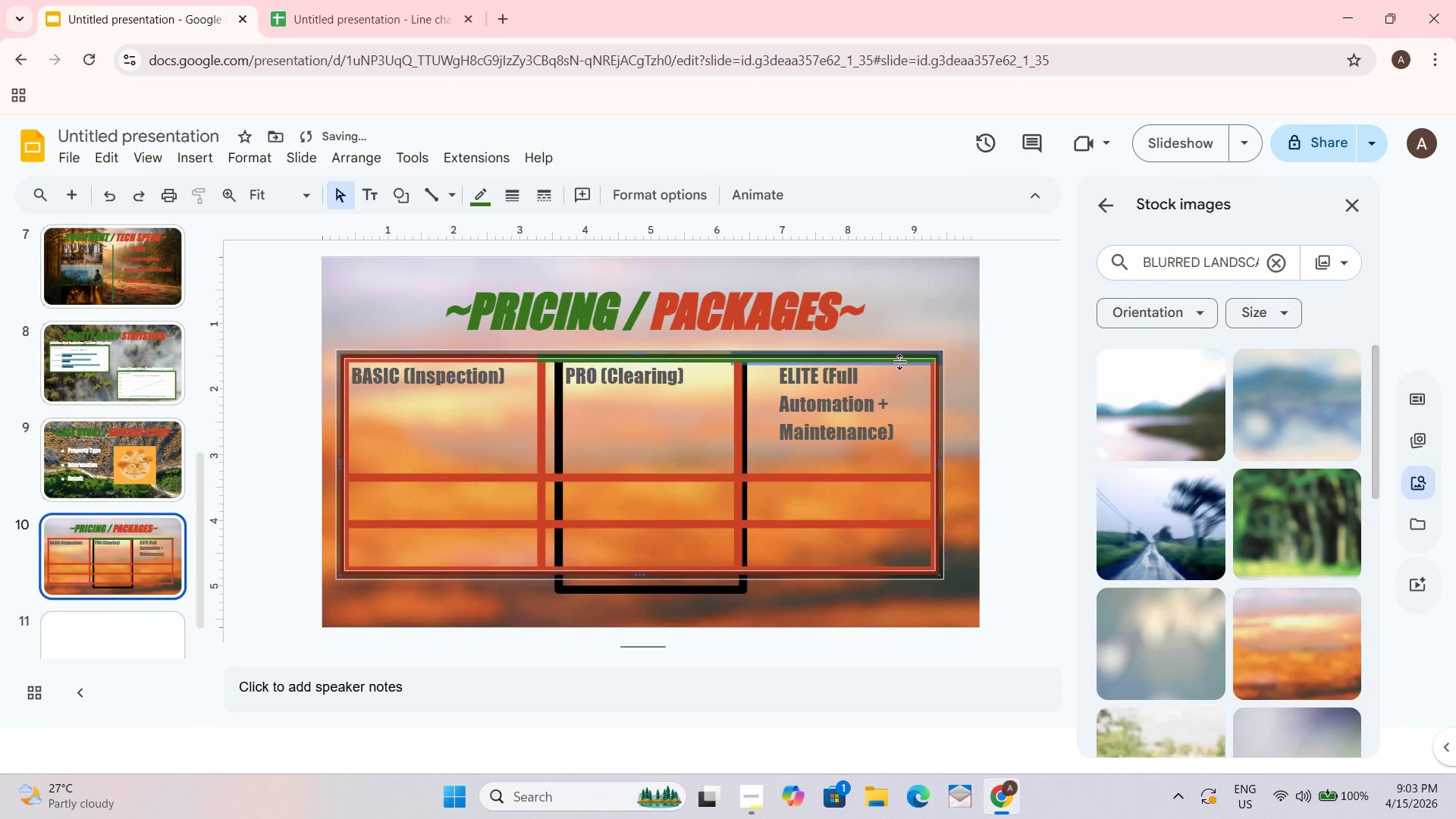 
left_click_drag(start_coordinate=[900, 361], to_coordinate=[905, 340])
 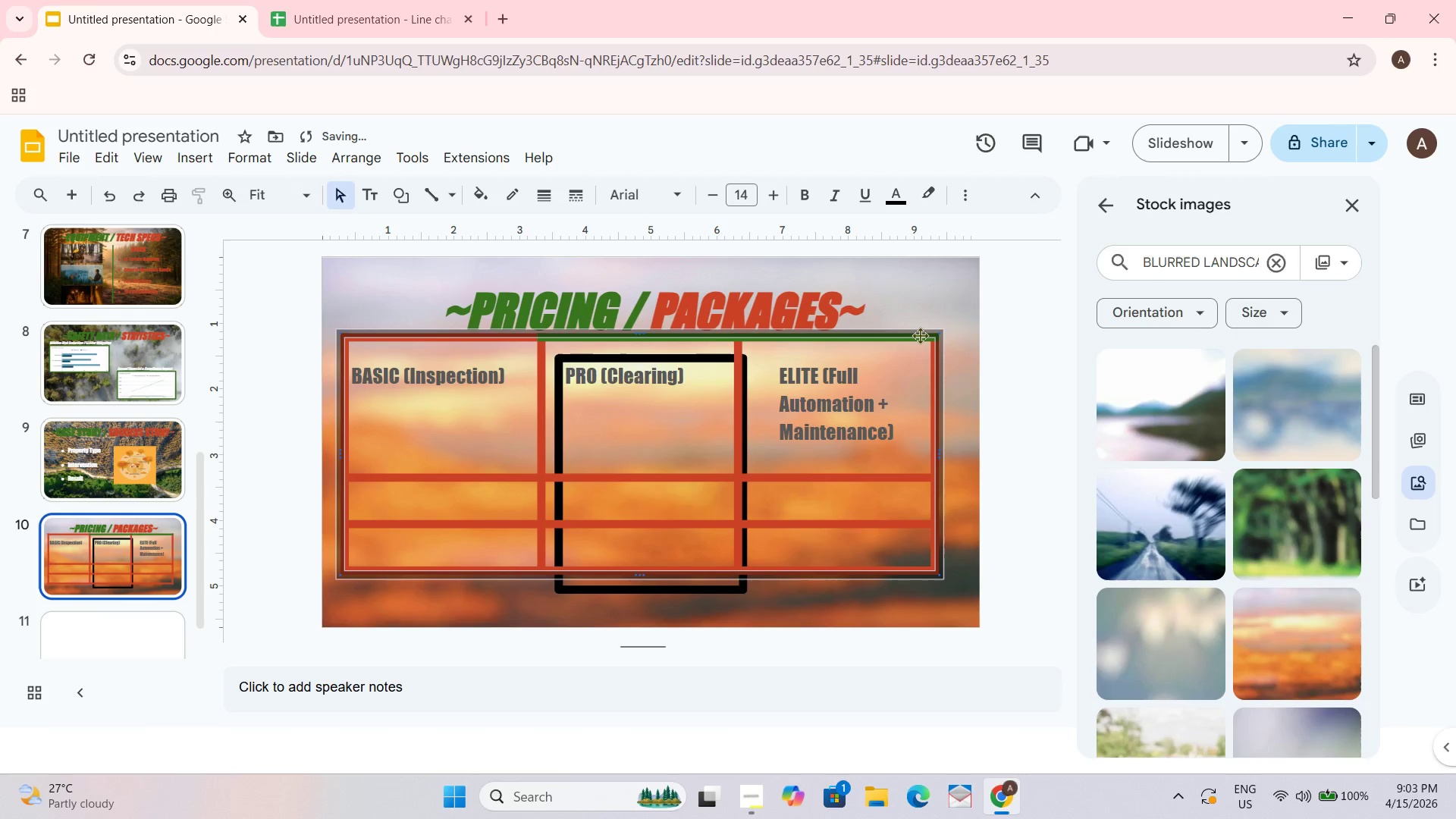 
left_click([915, 335])
 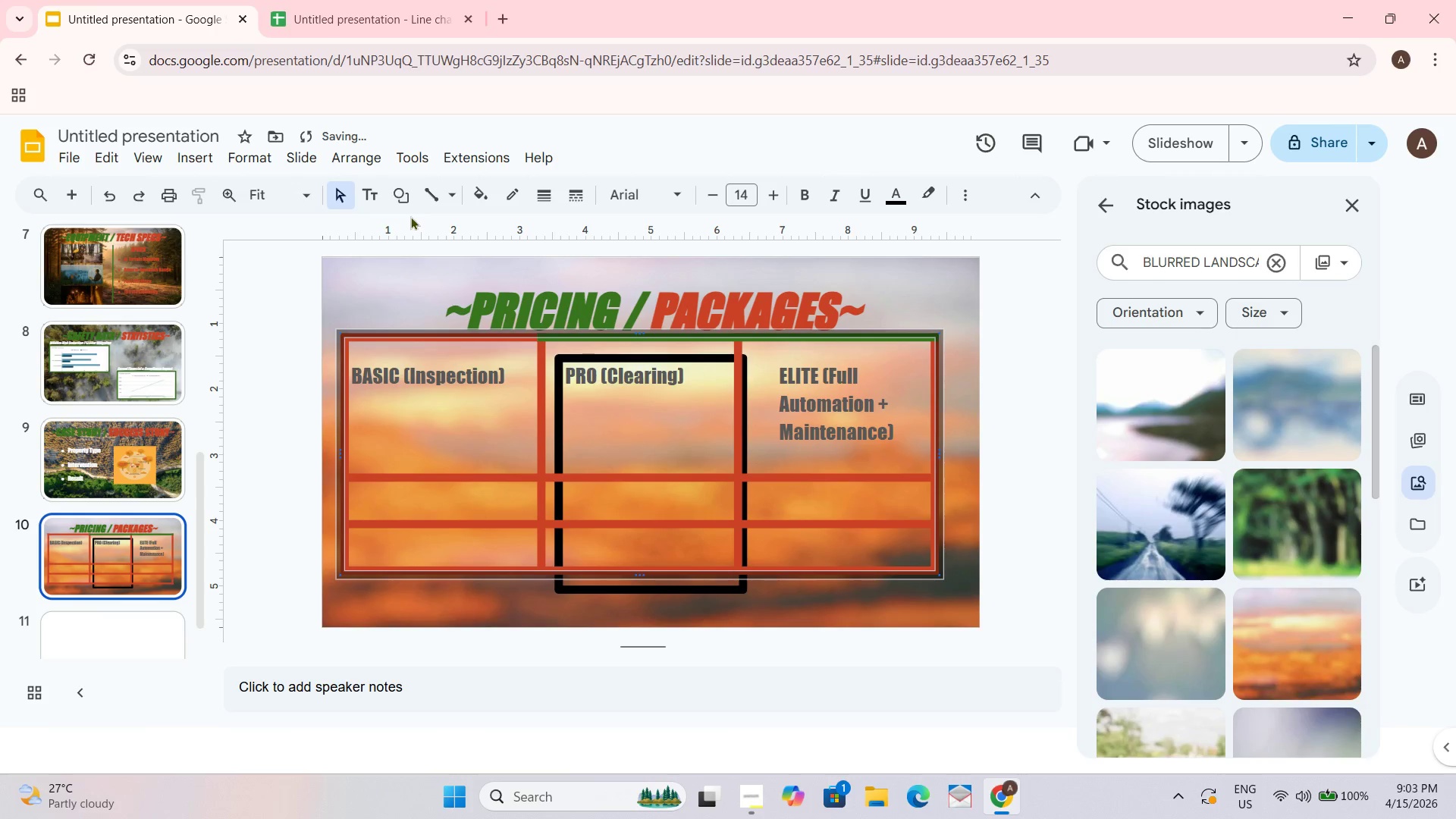 
left_click([478, 198])
 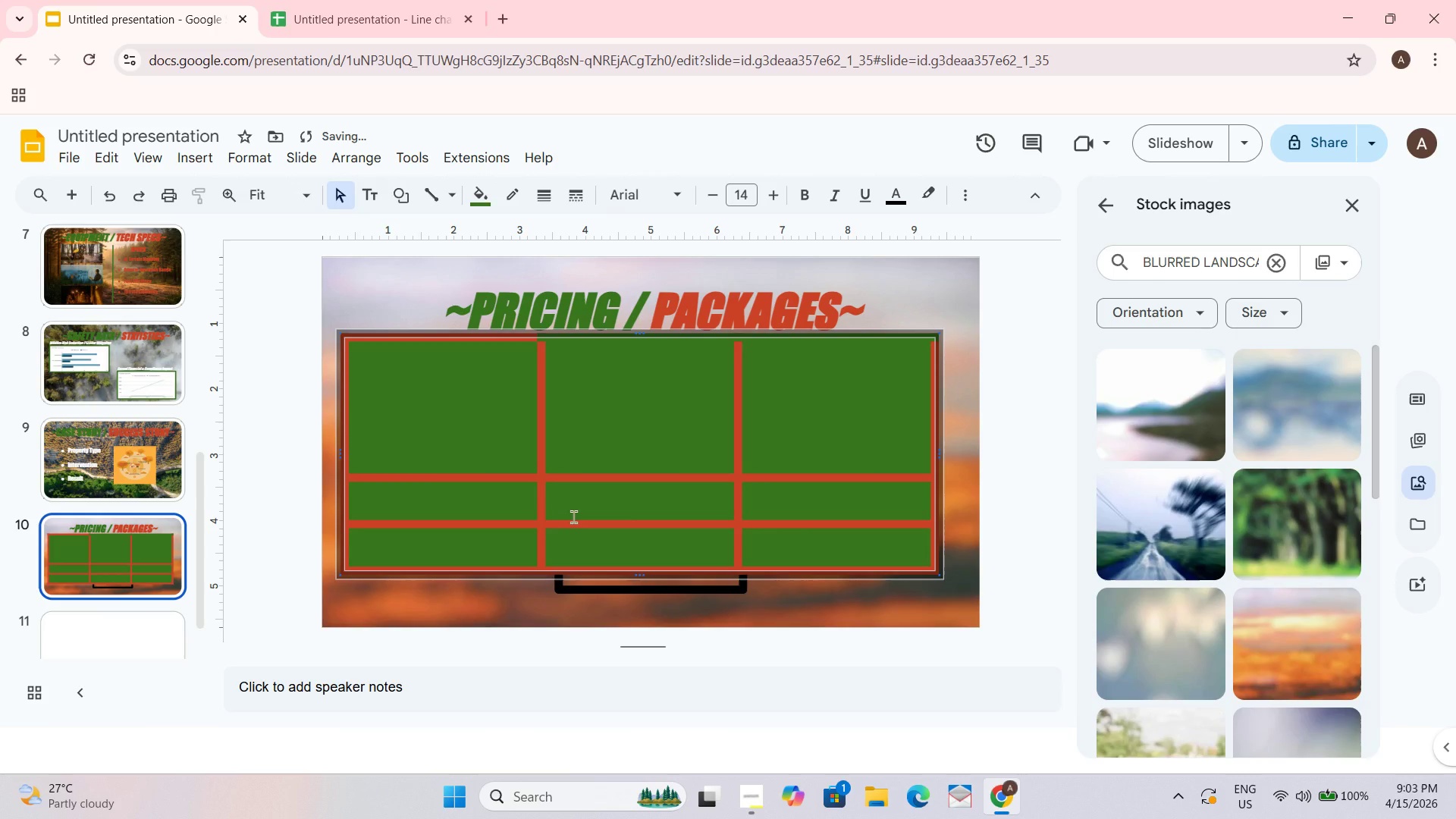 
hold_key(key=ControlLeft, duration=0.31)
 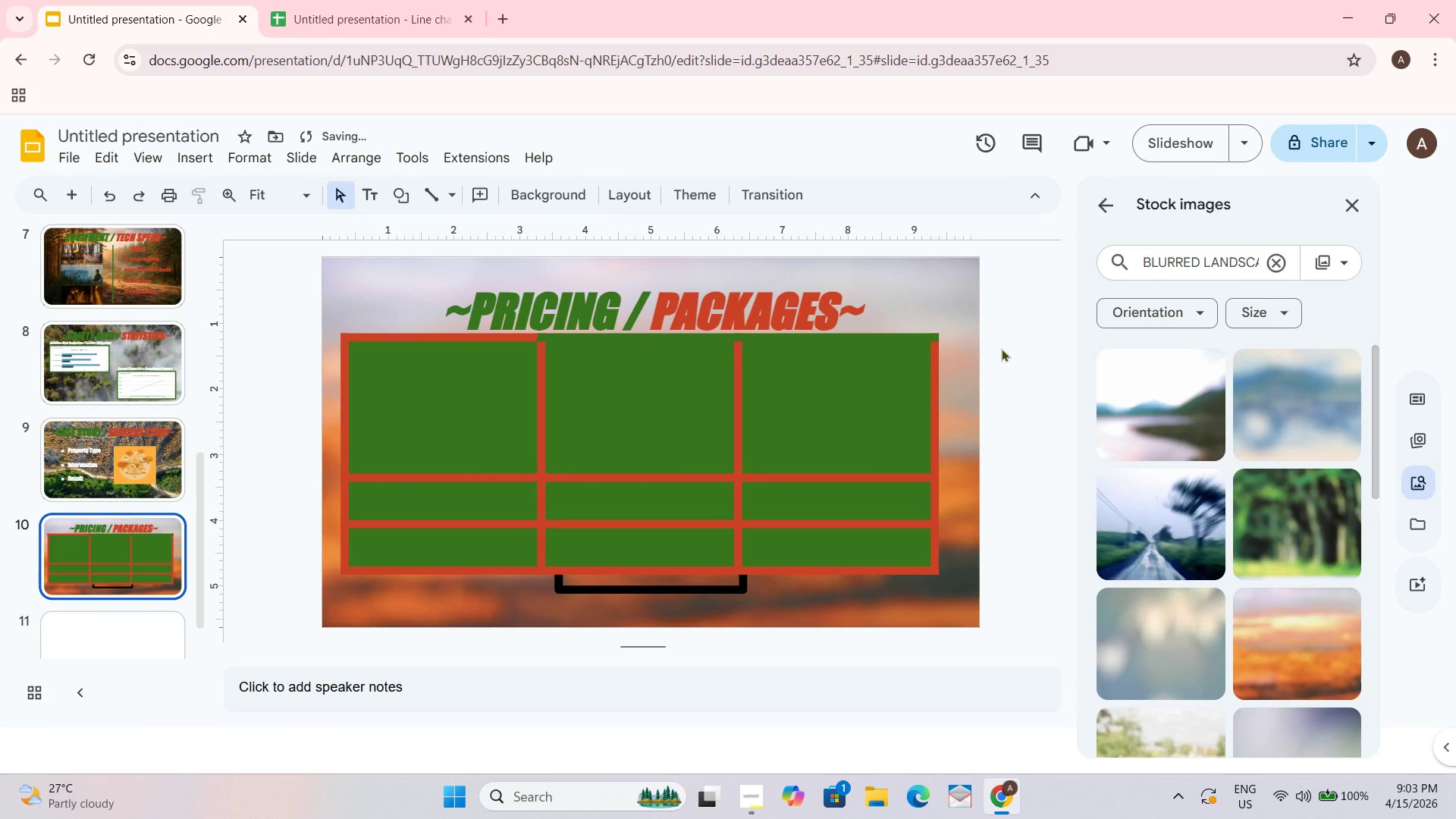 
key(Control+X)
 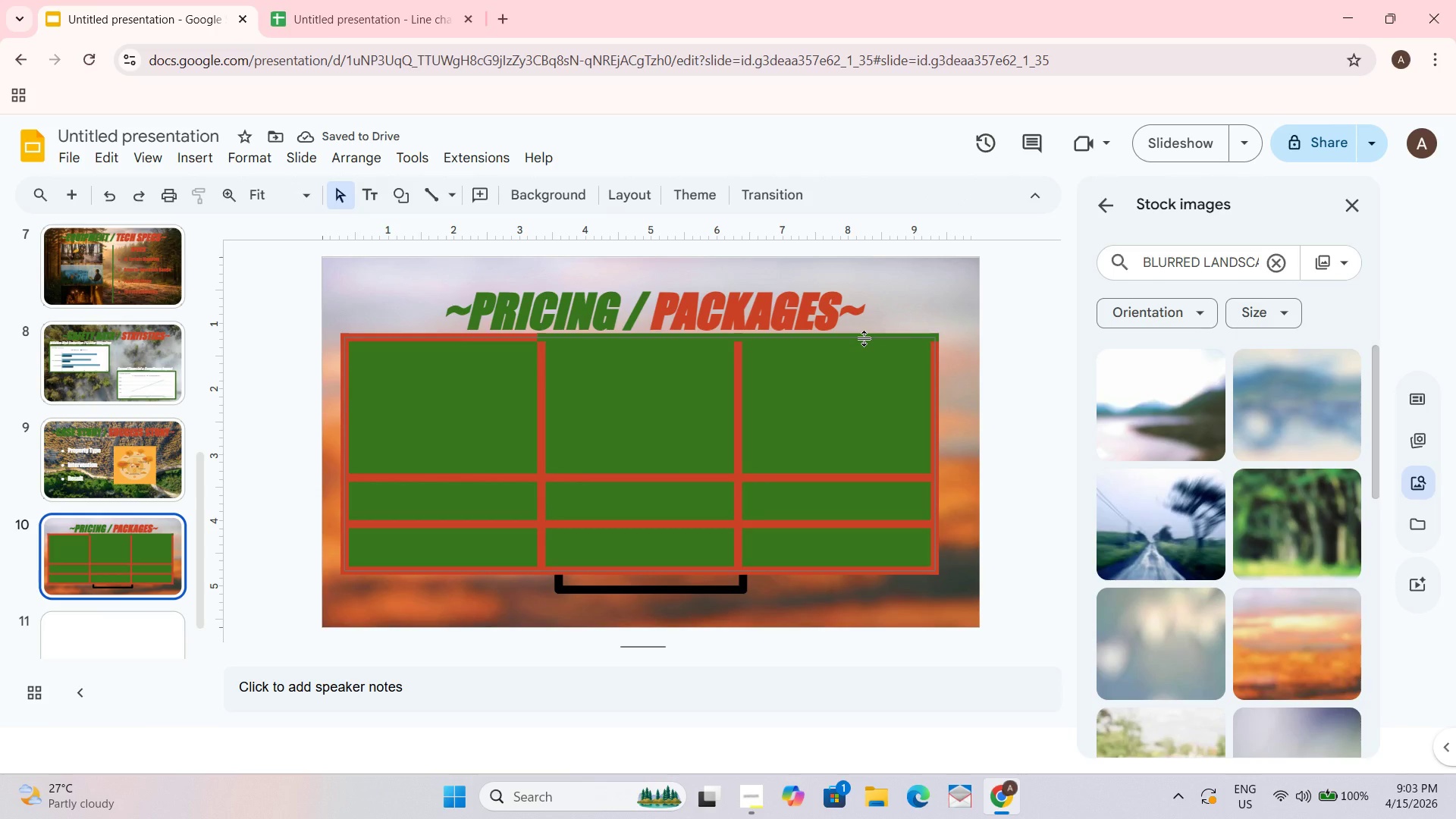 
key(Control+Z)
 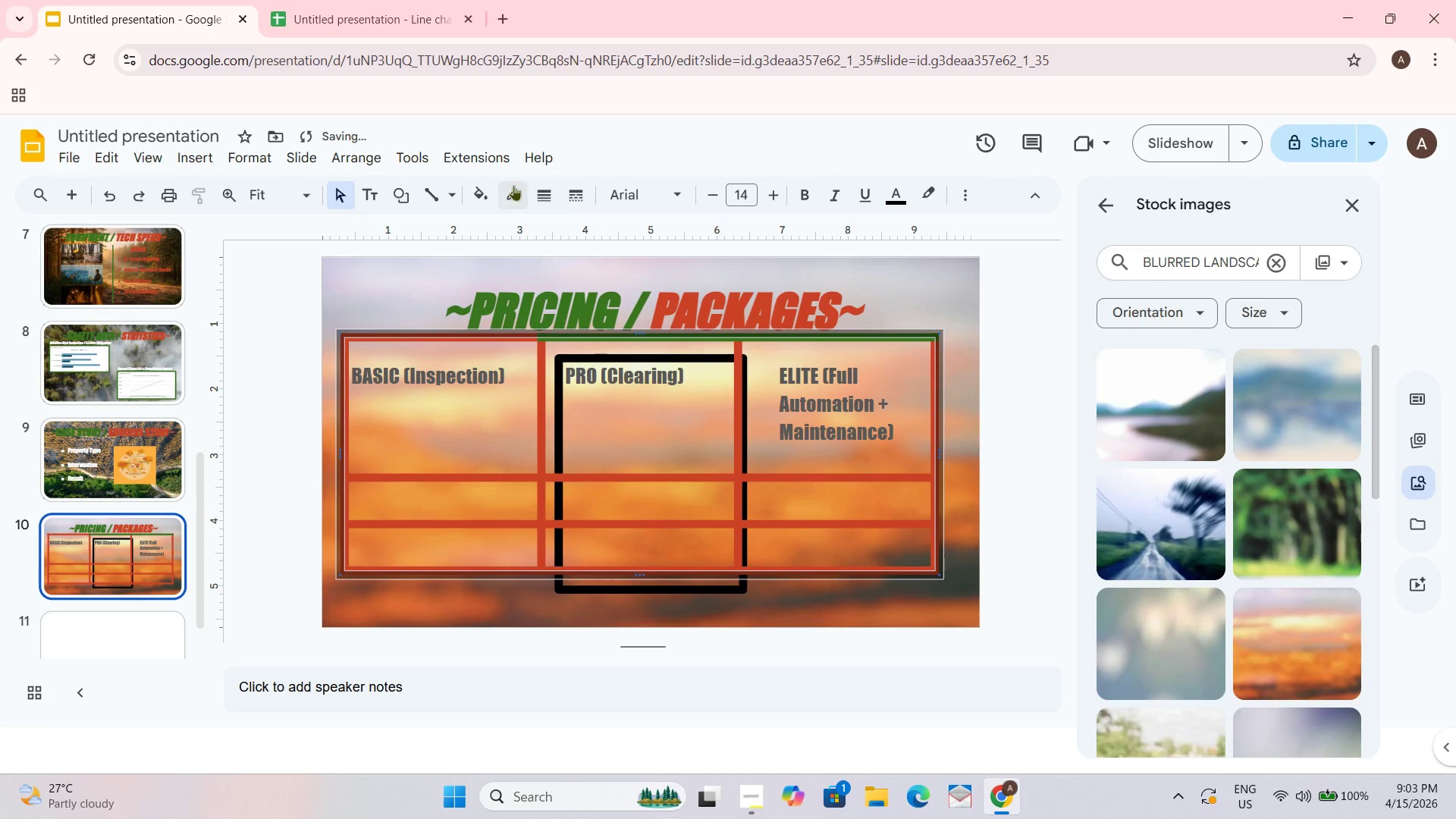 
left_click([513, 200])
 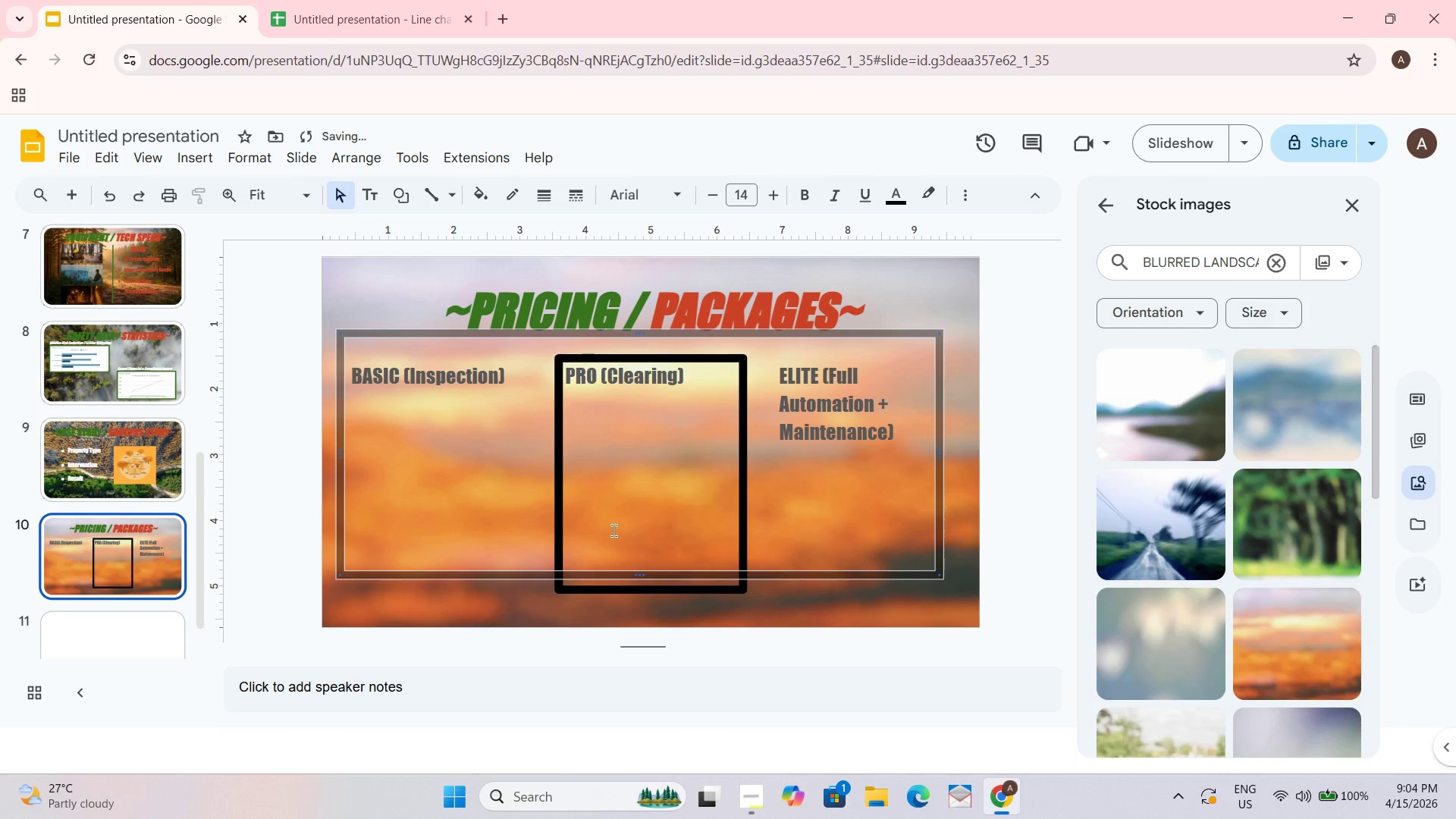 
key(Control+Z)
 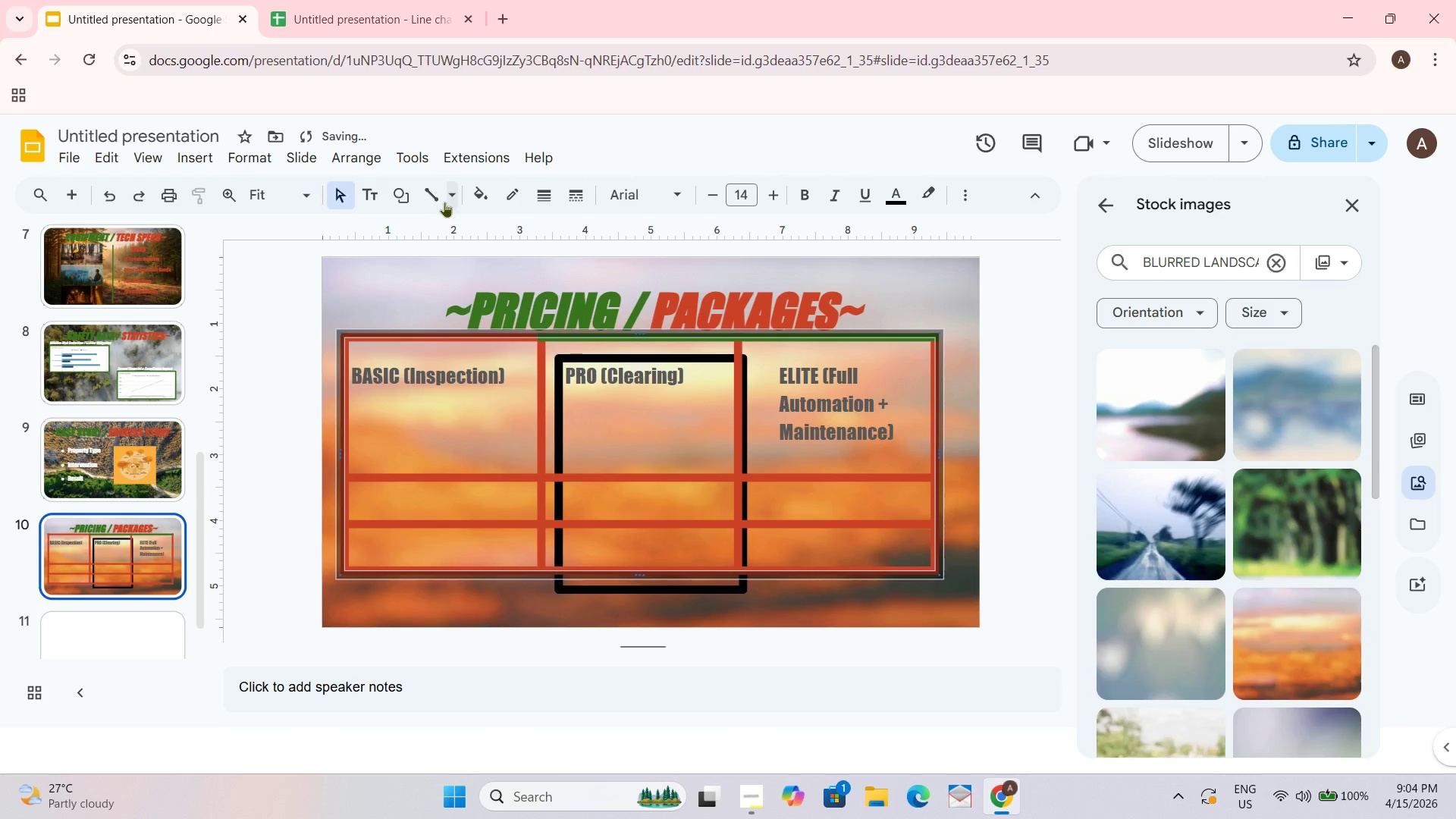 
left_click([472, 193])
 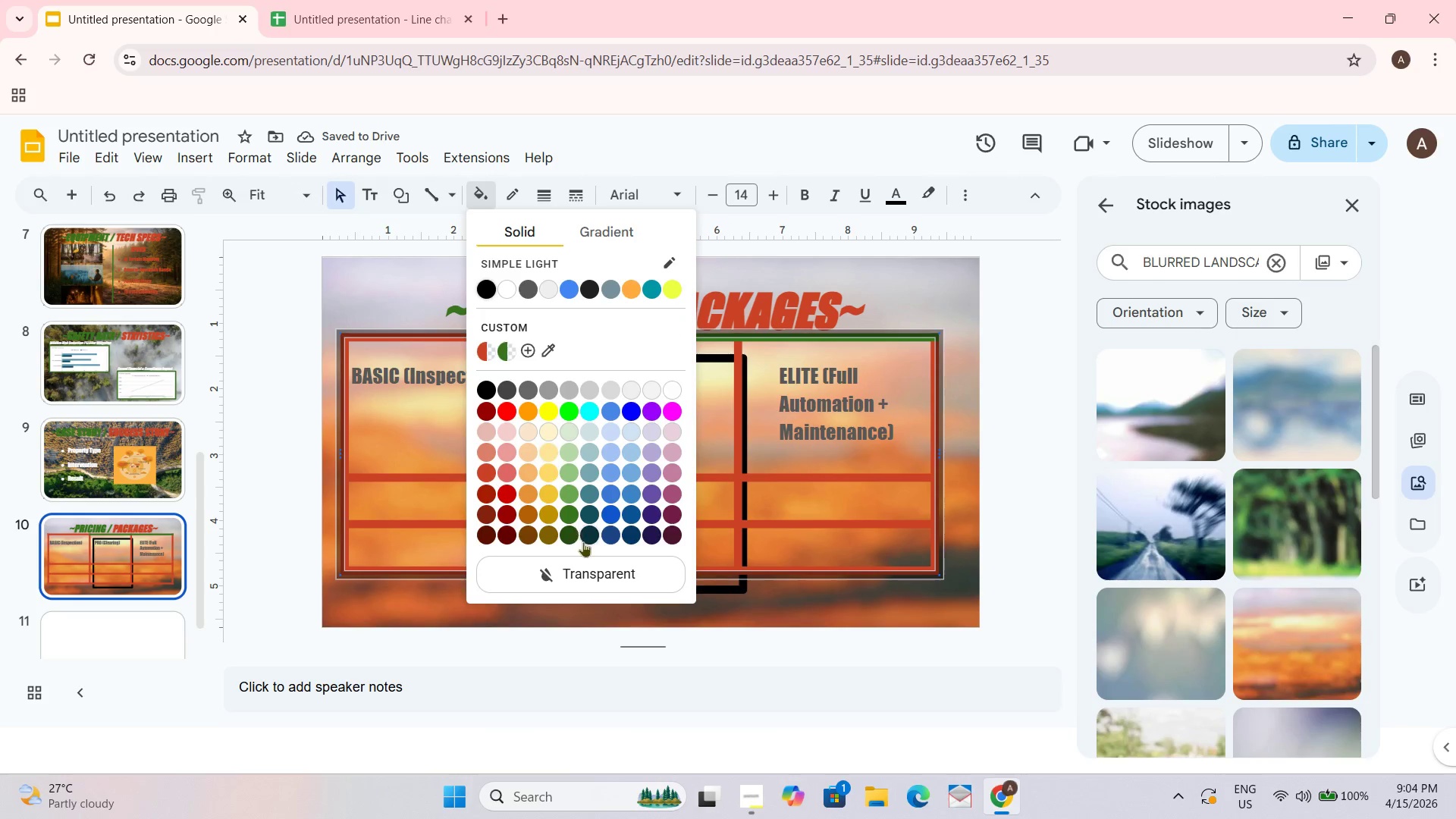 
left_click([566, 513])
 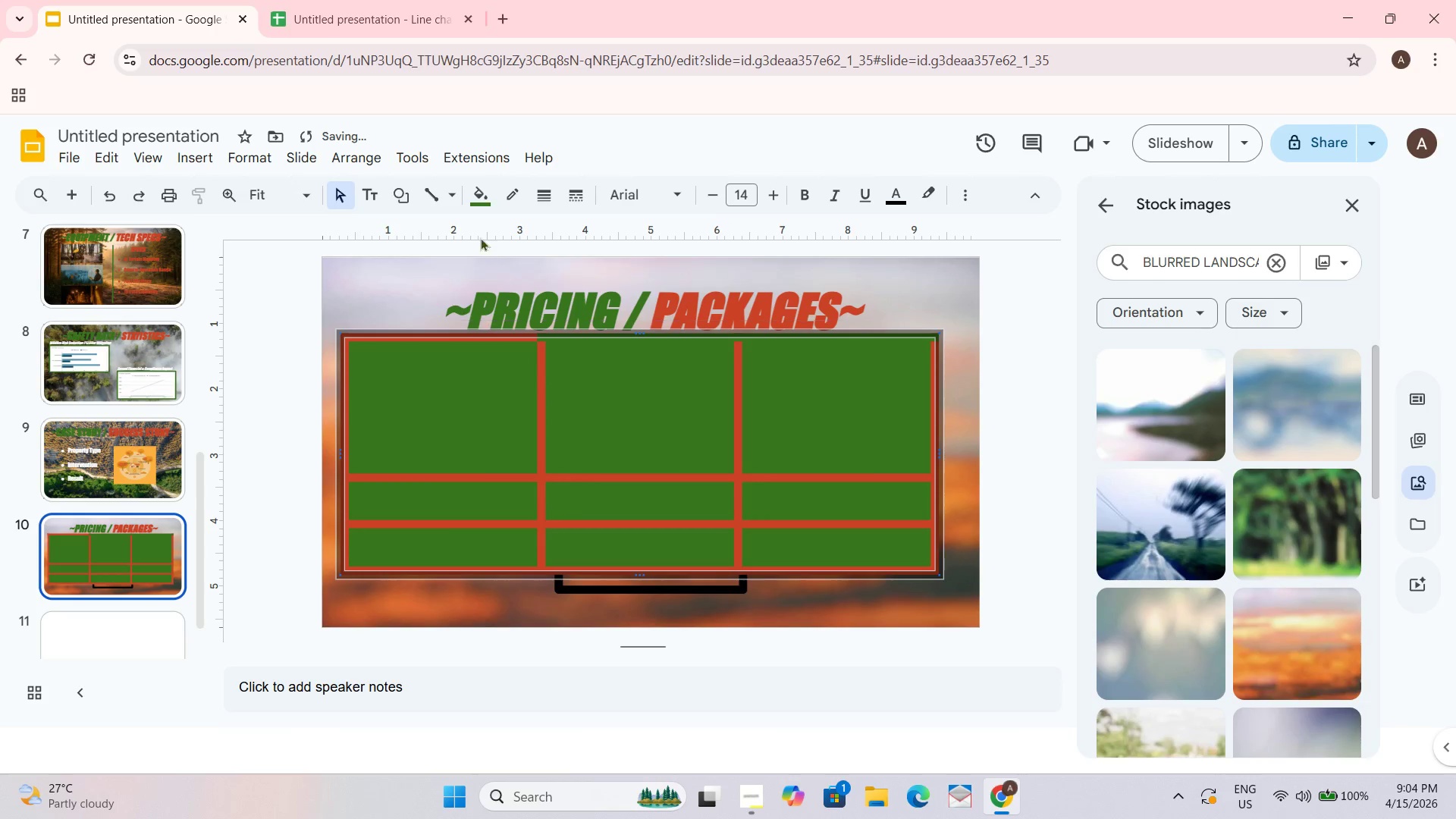 
key(Control+Z)
 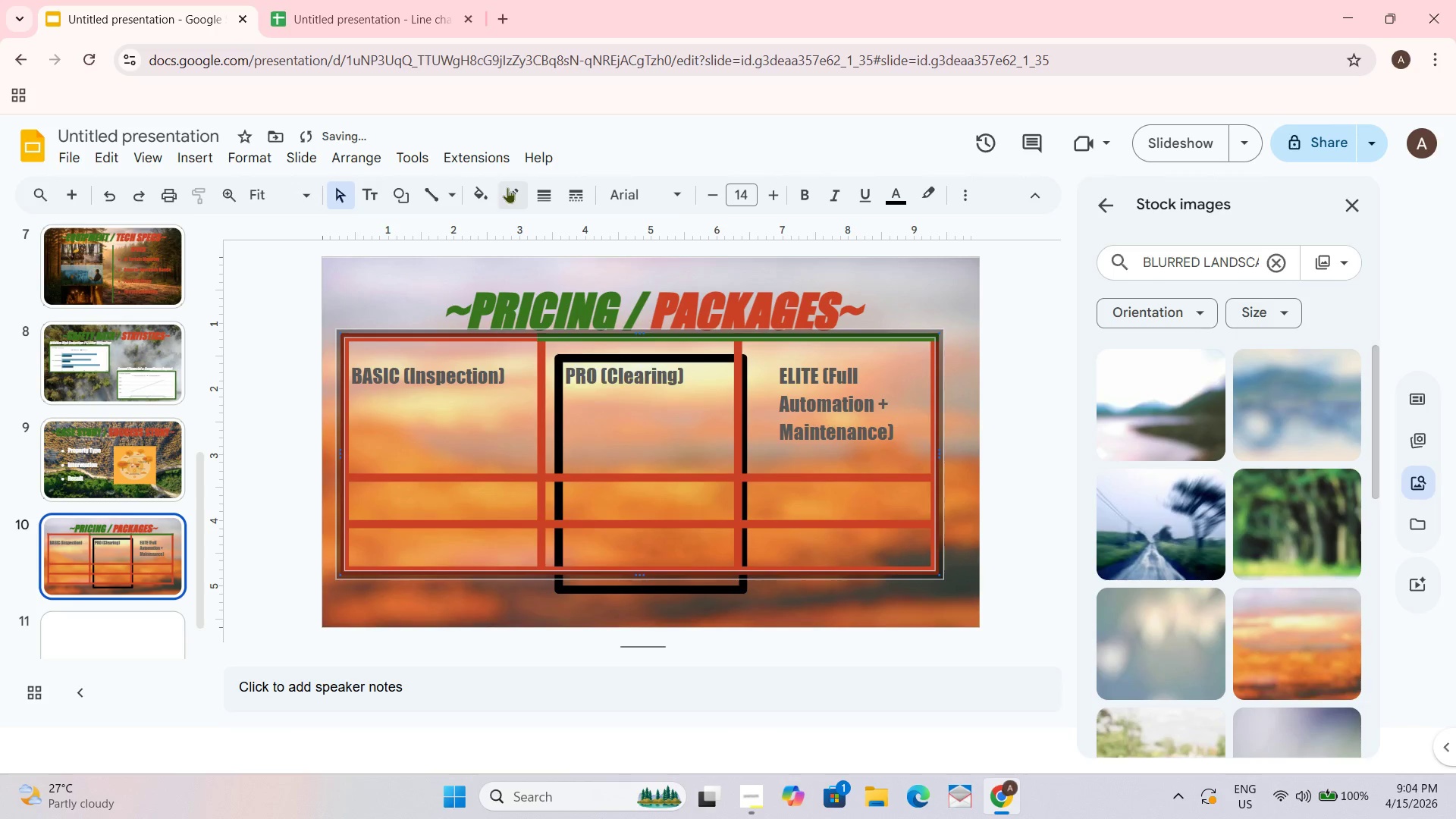 
left_click([507, 187])
 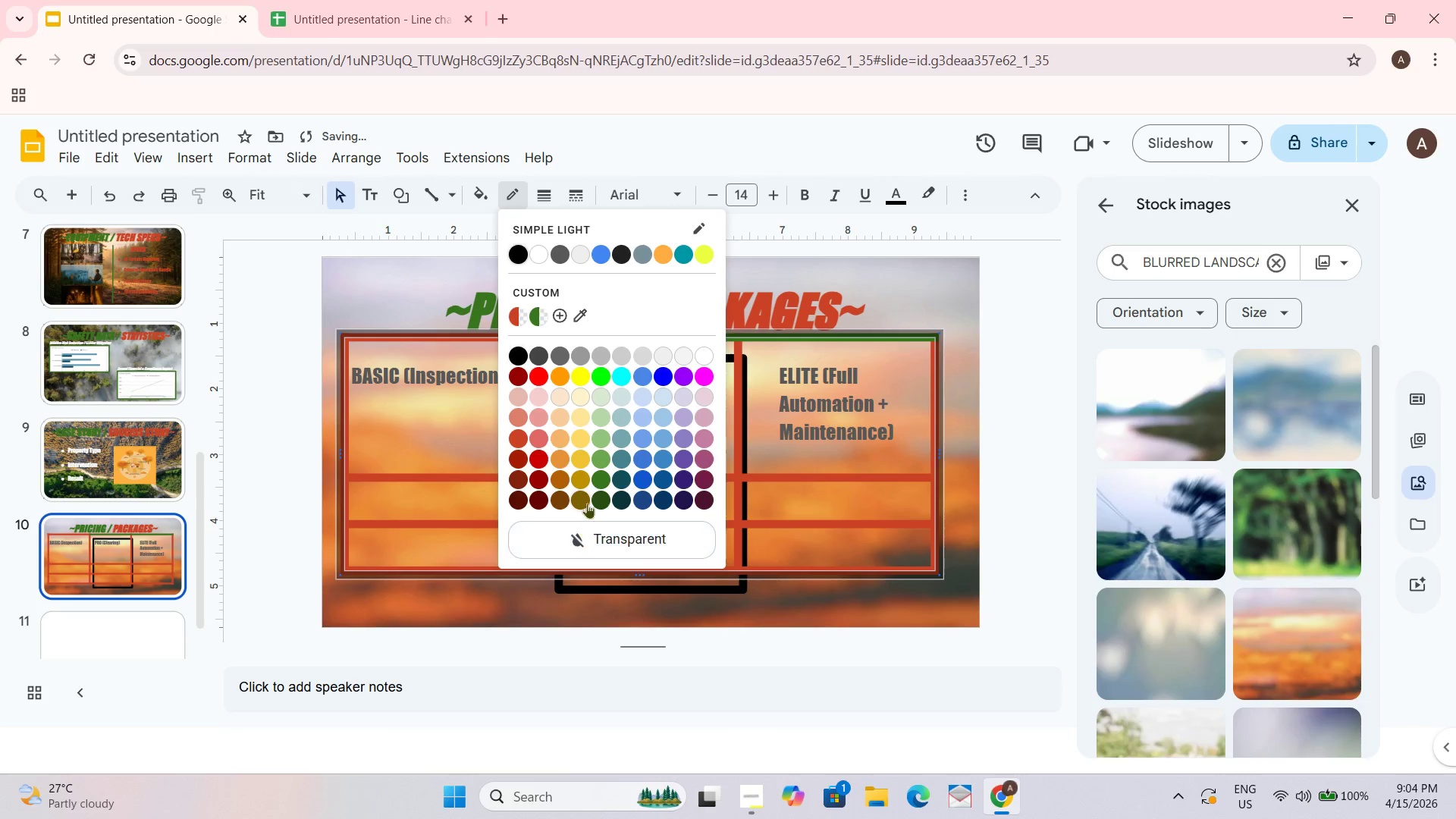 
left_click([601, 484])
 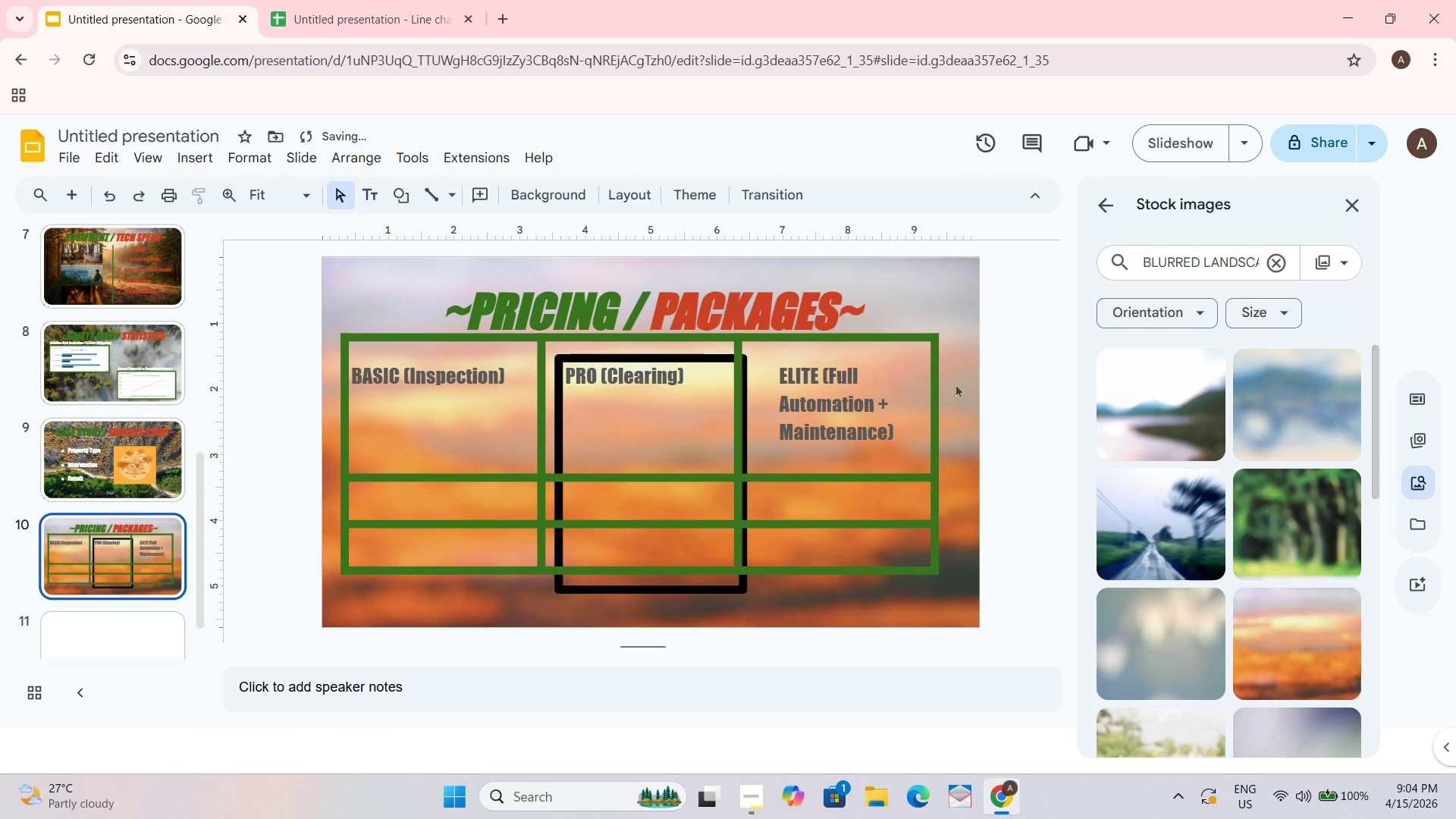 
left_click([632, 360])
 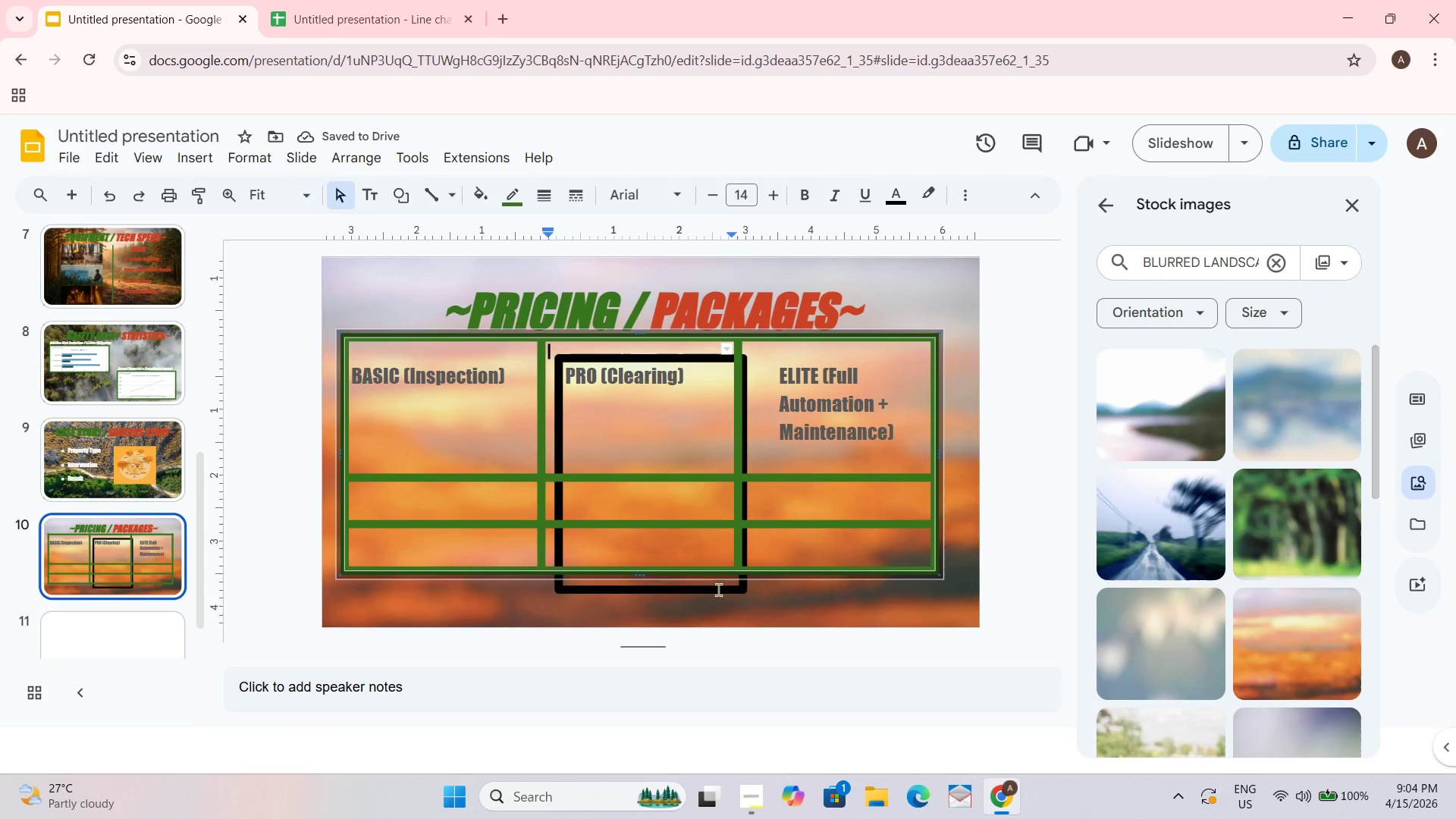 
left_click([718, 599])
 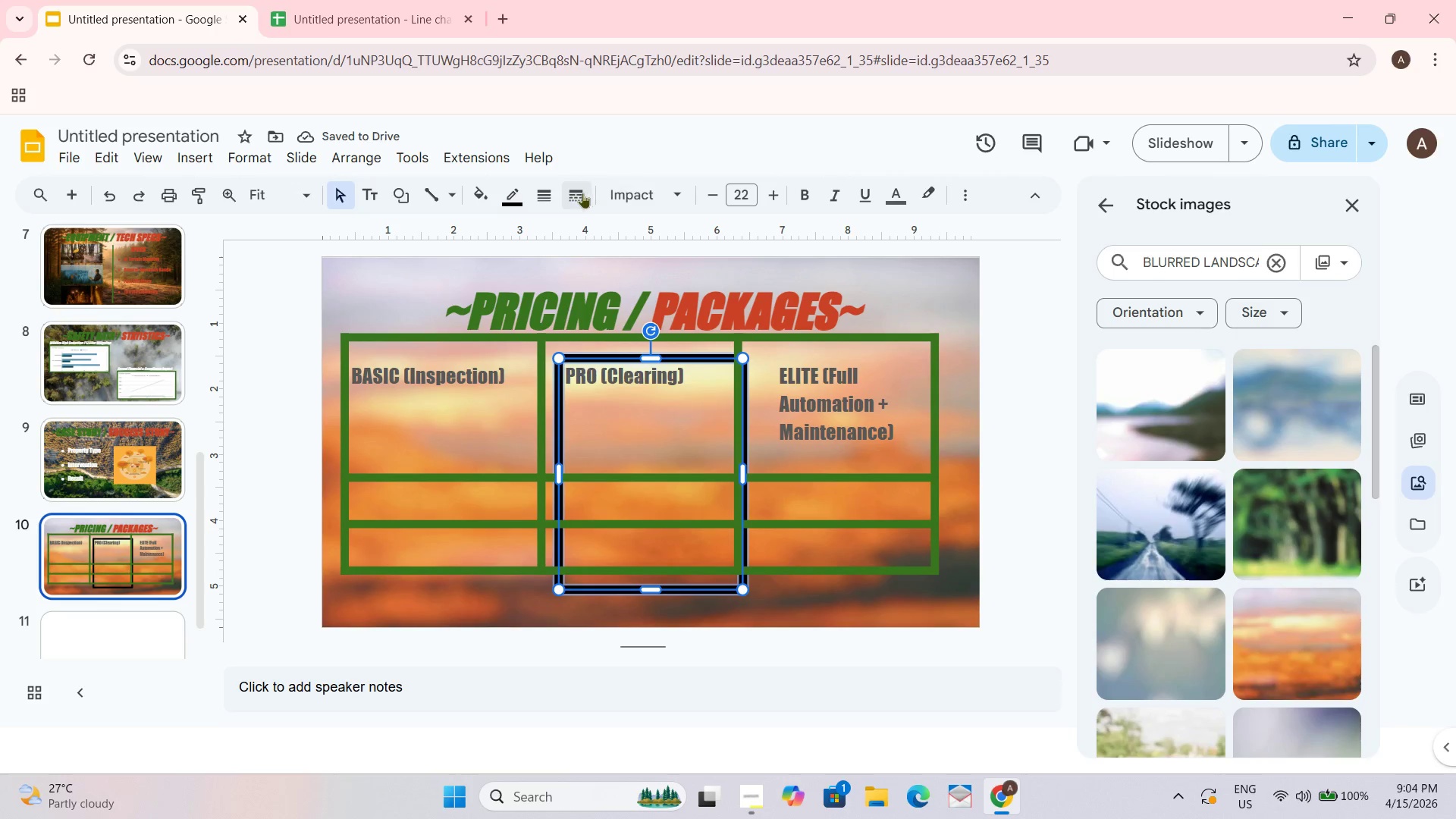 
left_click([511, 202])
 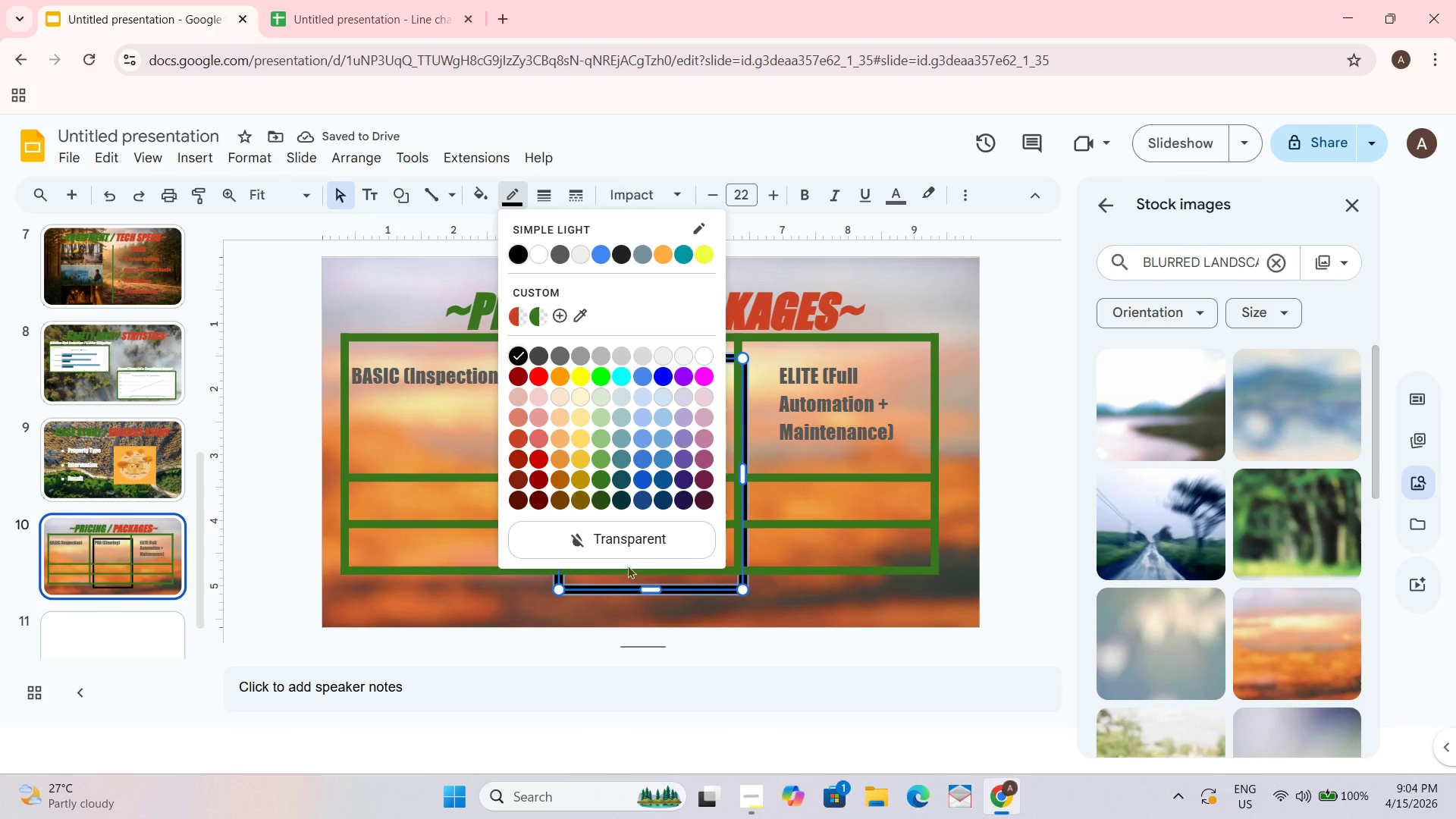 
left_click([620, 517])
 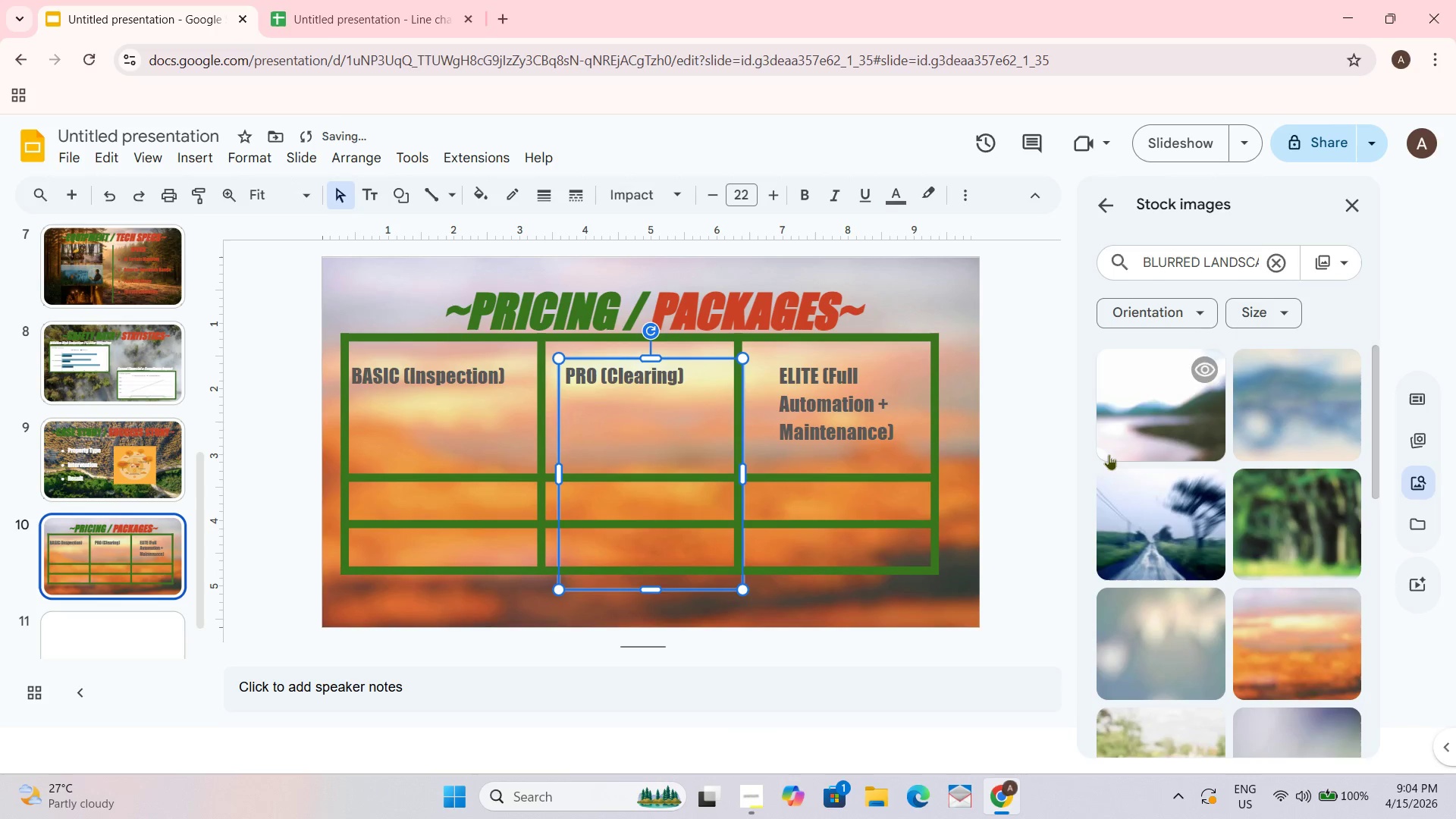 
left_click([1031, 445])
 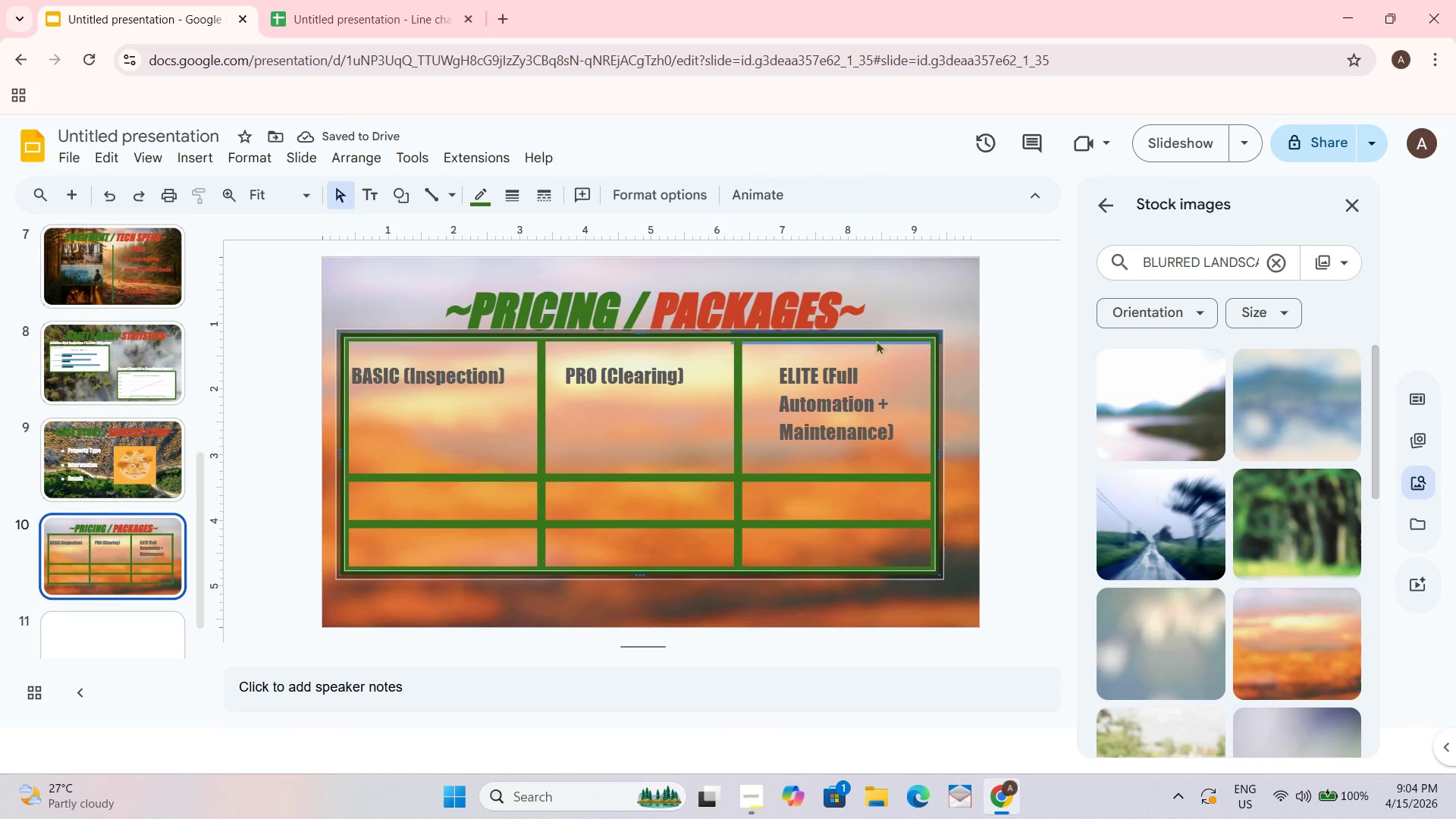 
left_click_drag(start_coordinate=[938, 334], to_coordinate=[930, 353])
 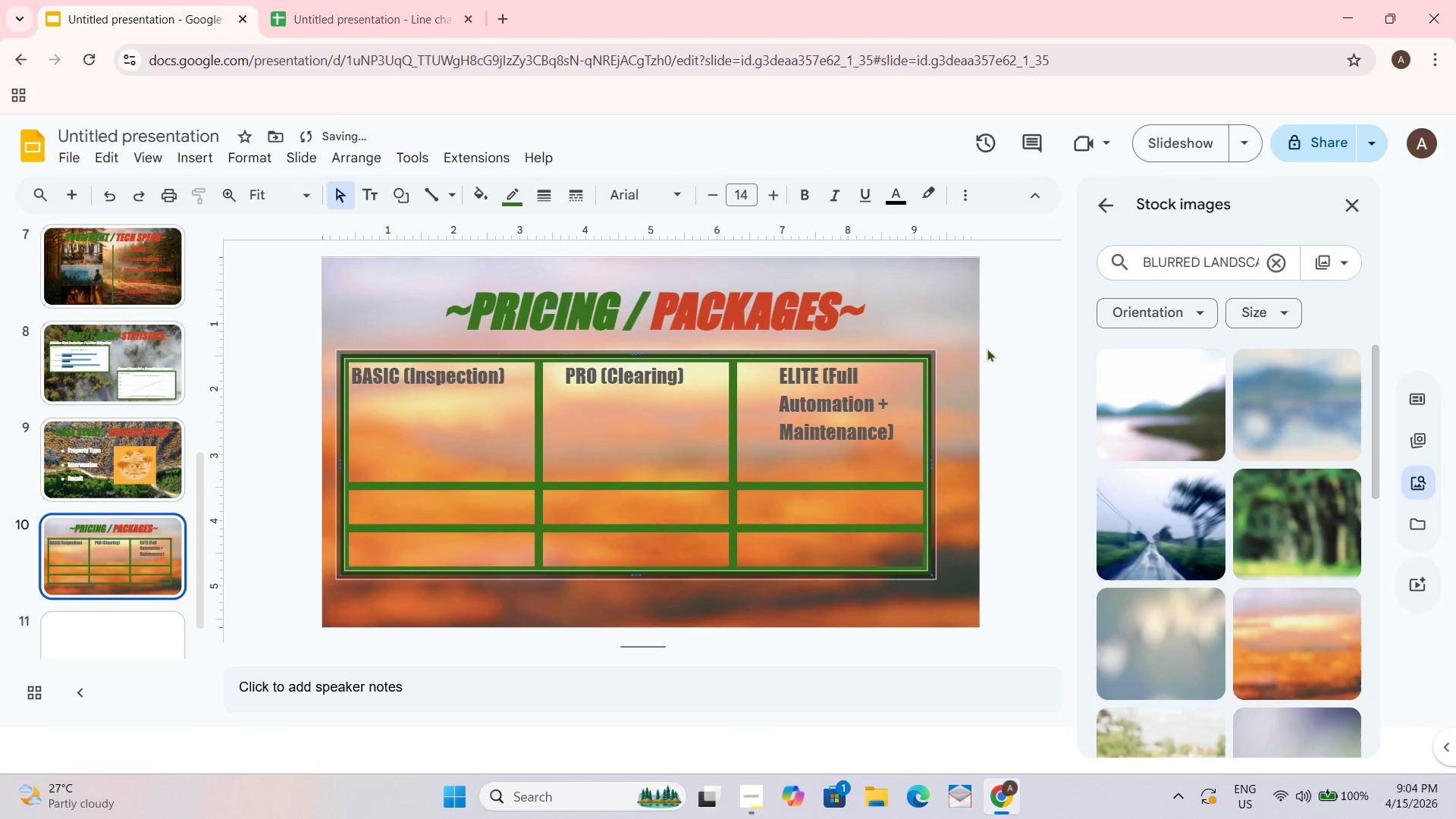 
left_click([1016, 342])
 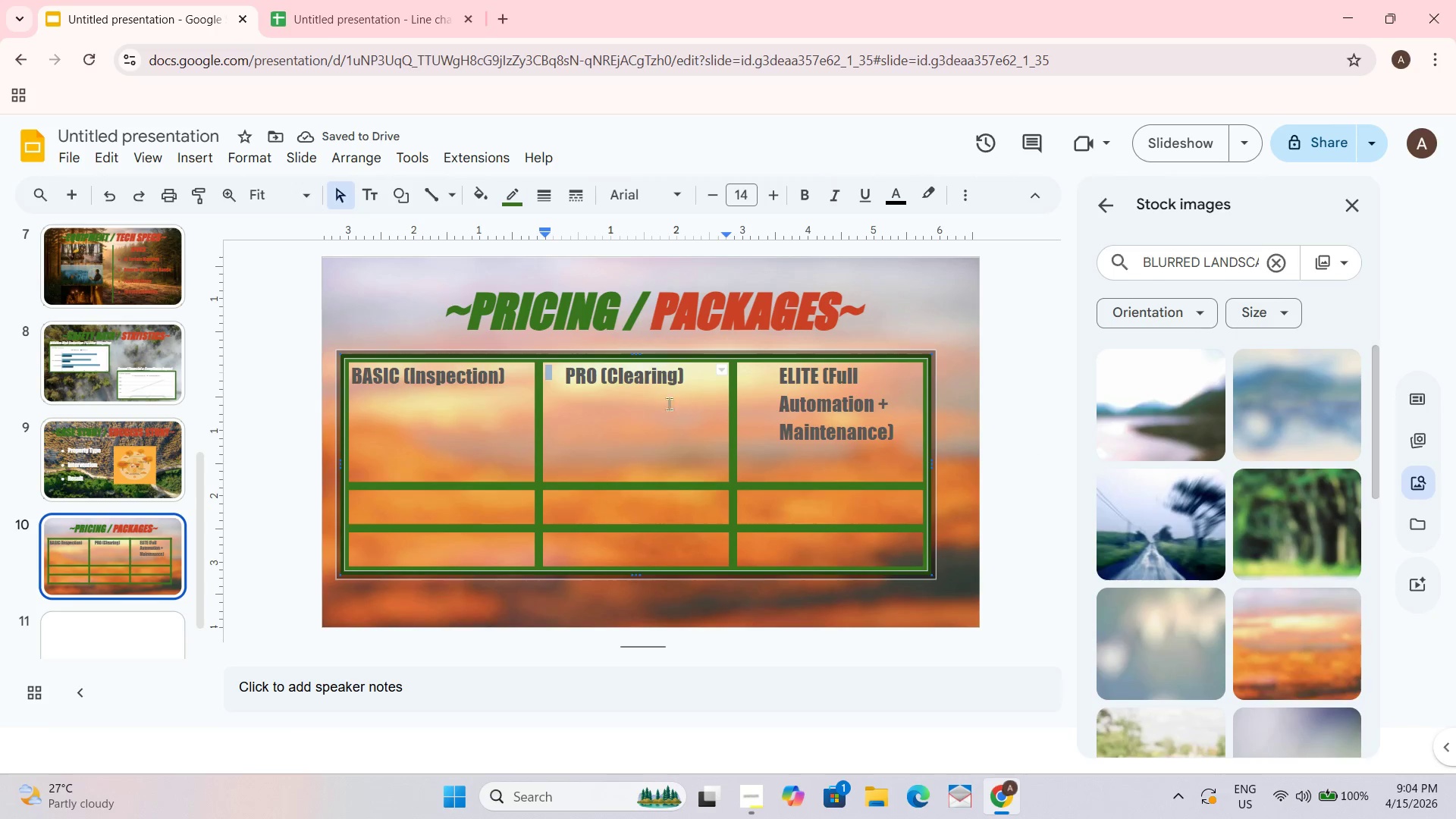 
double_click([667, 386])
 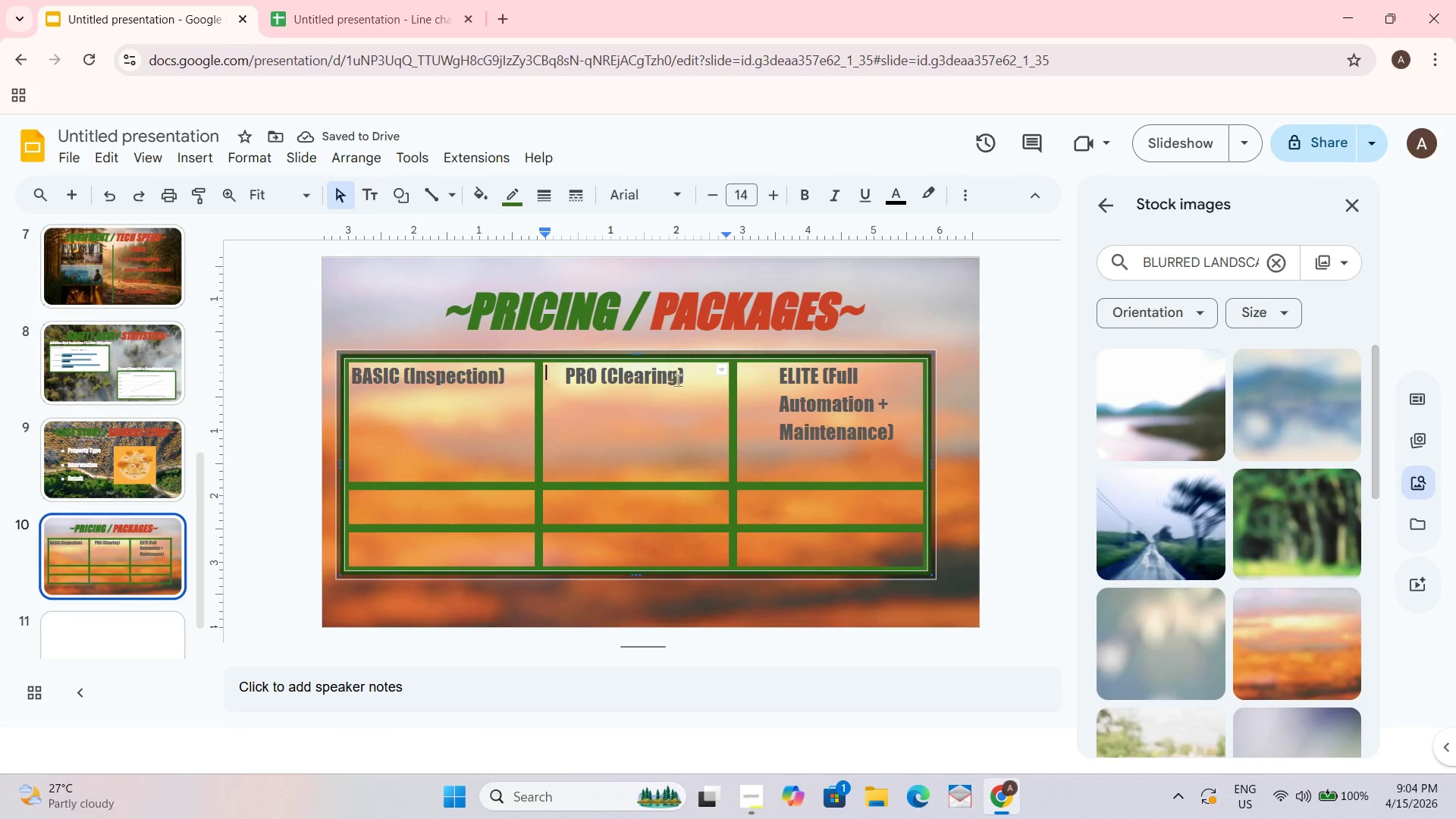 
left_click_drag(start_coordinate=[691, 378], to_coordinate=[623, 379])
 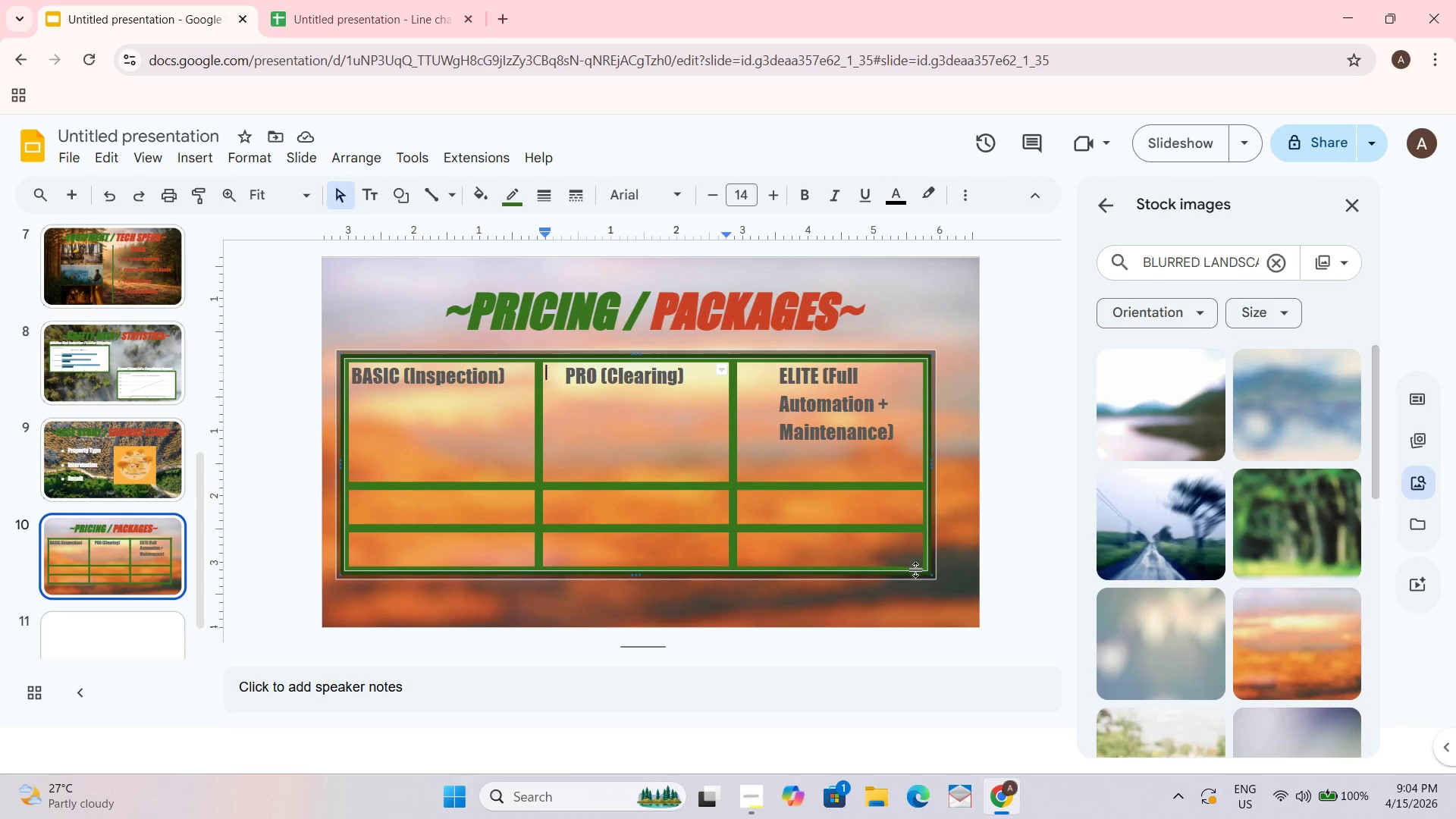 
left_click([942, 592])
 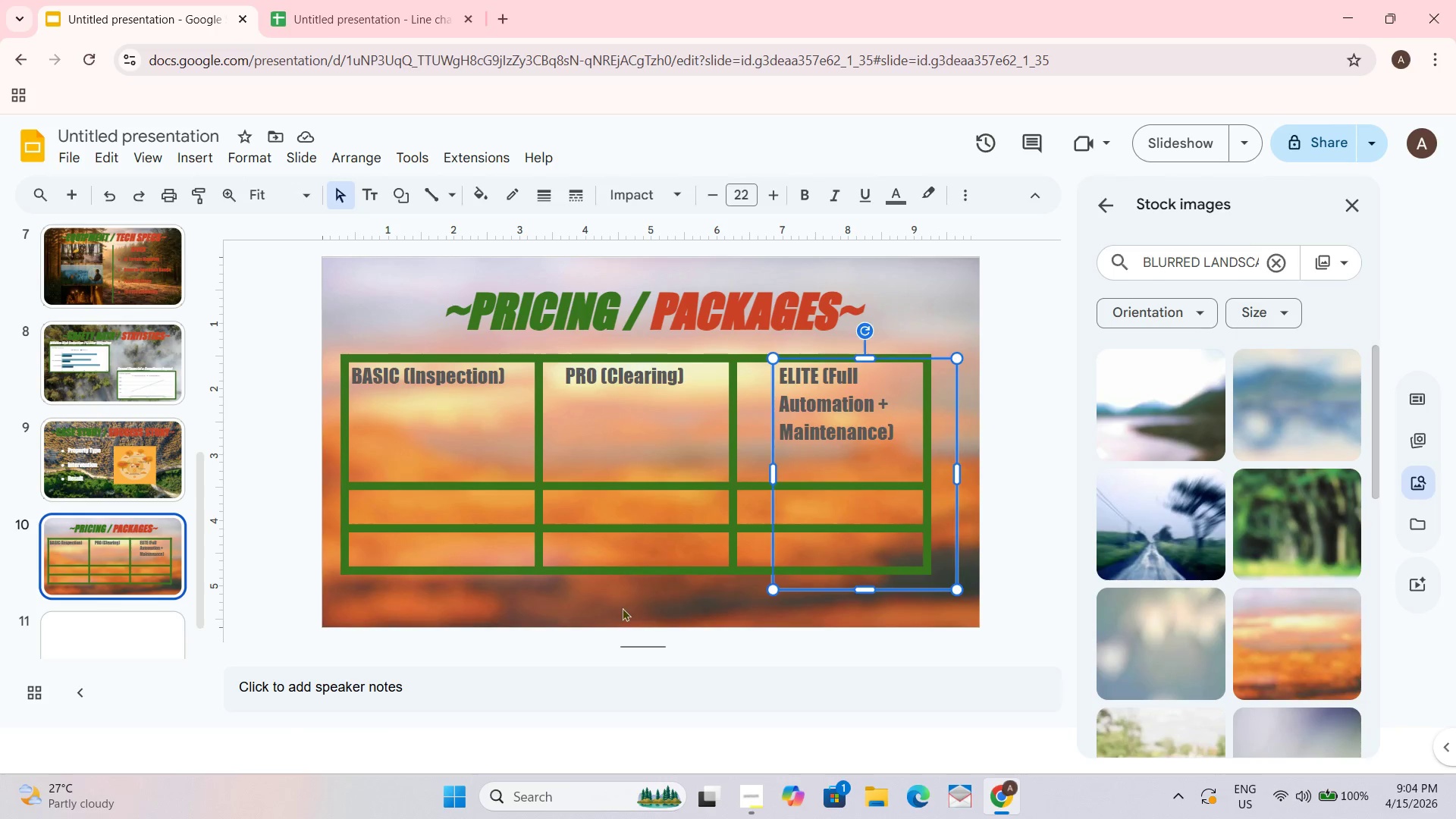 
double_click([642, 576])
 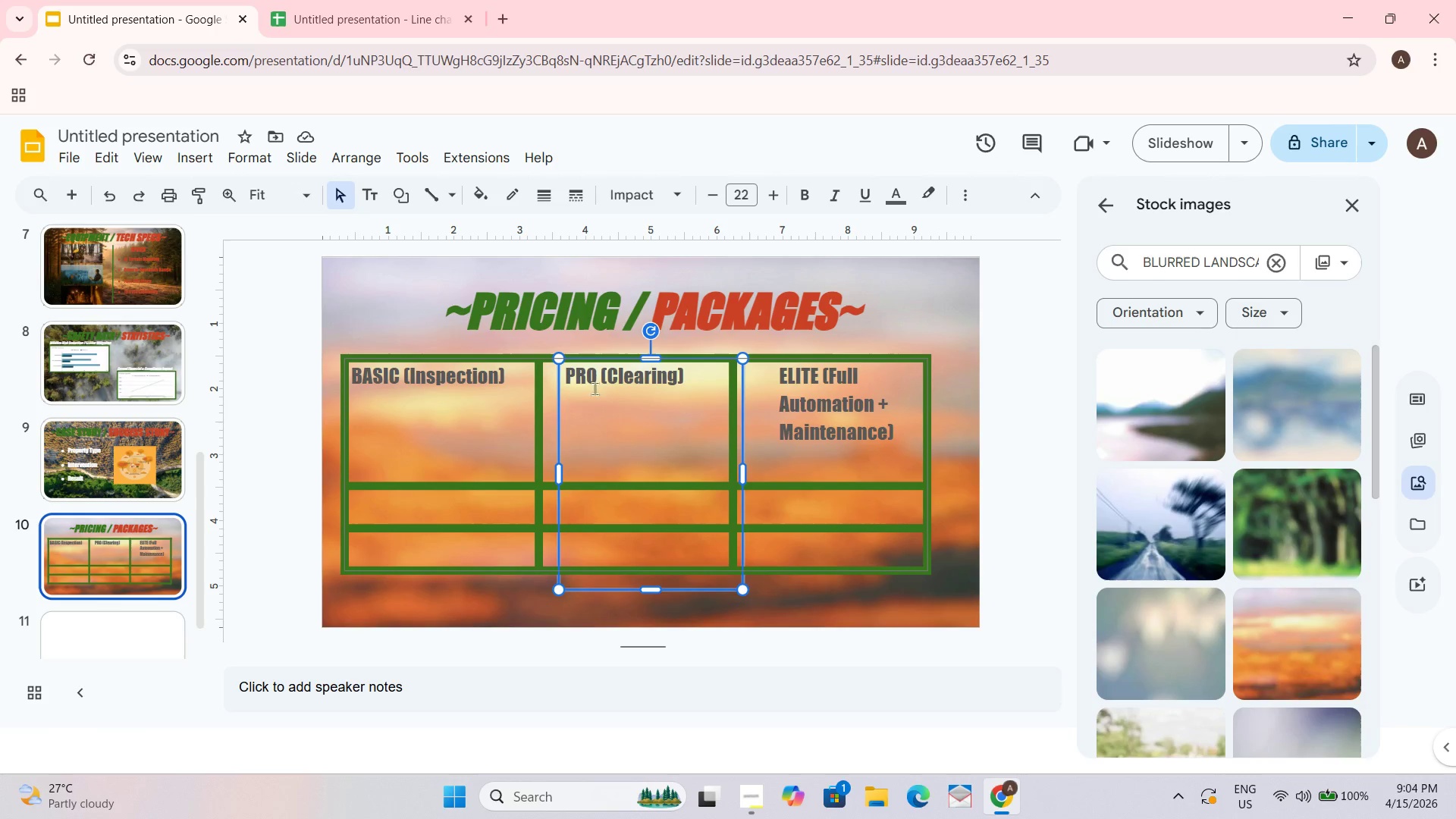 
left_click([625, 380])
 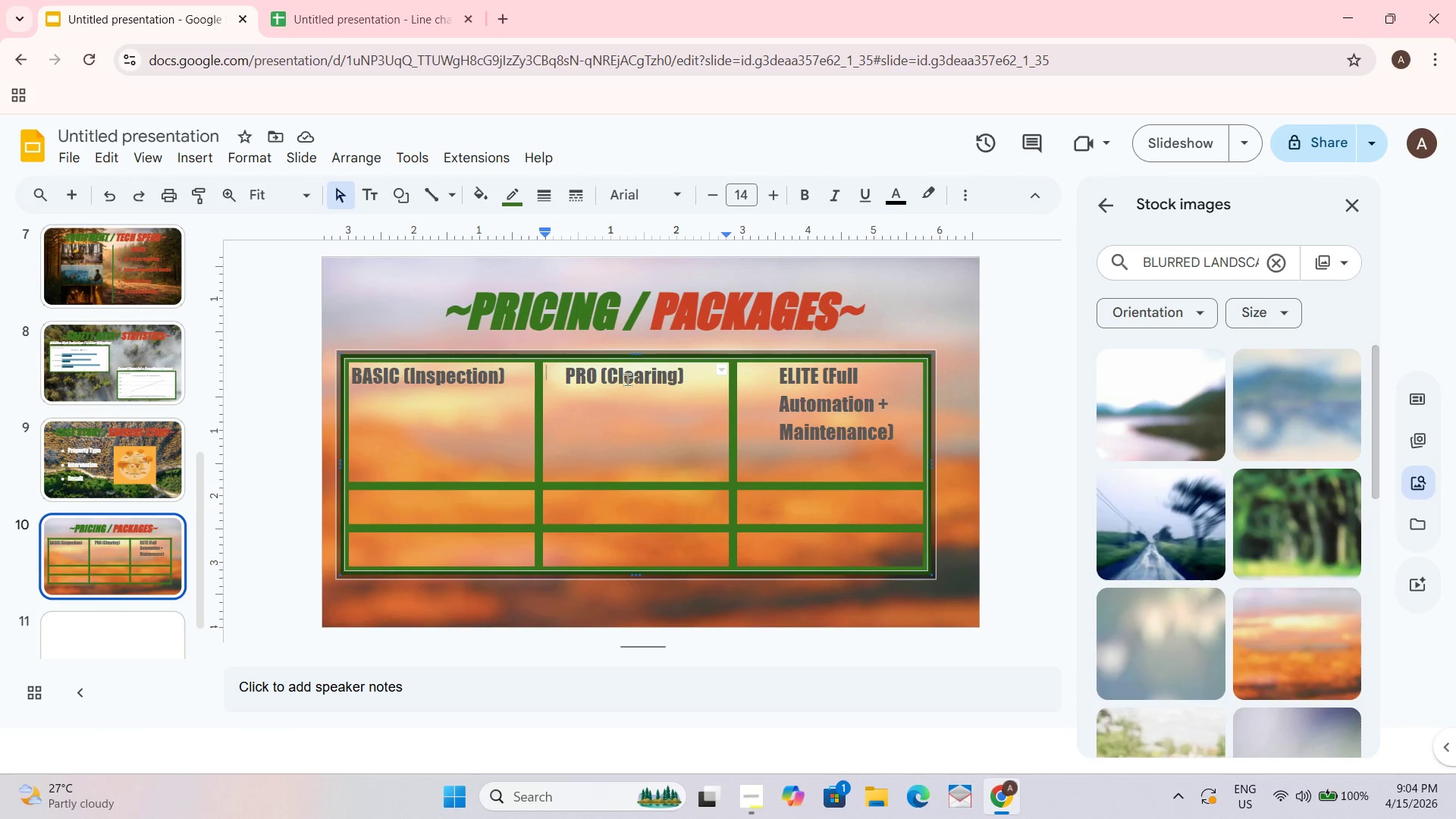 
key(Control+ControlLeft)
 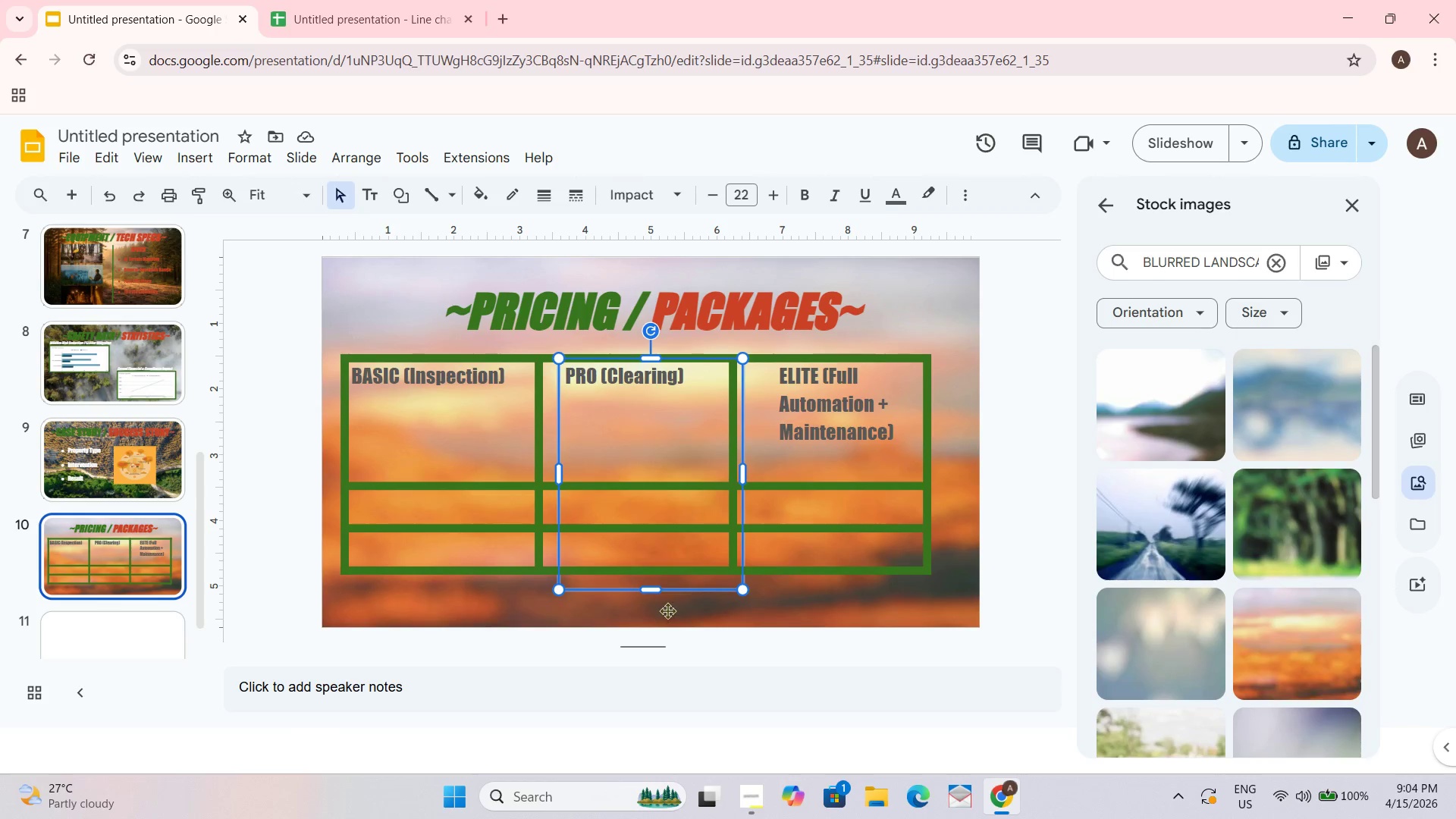 
key(Control+A)
 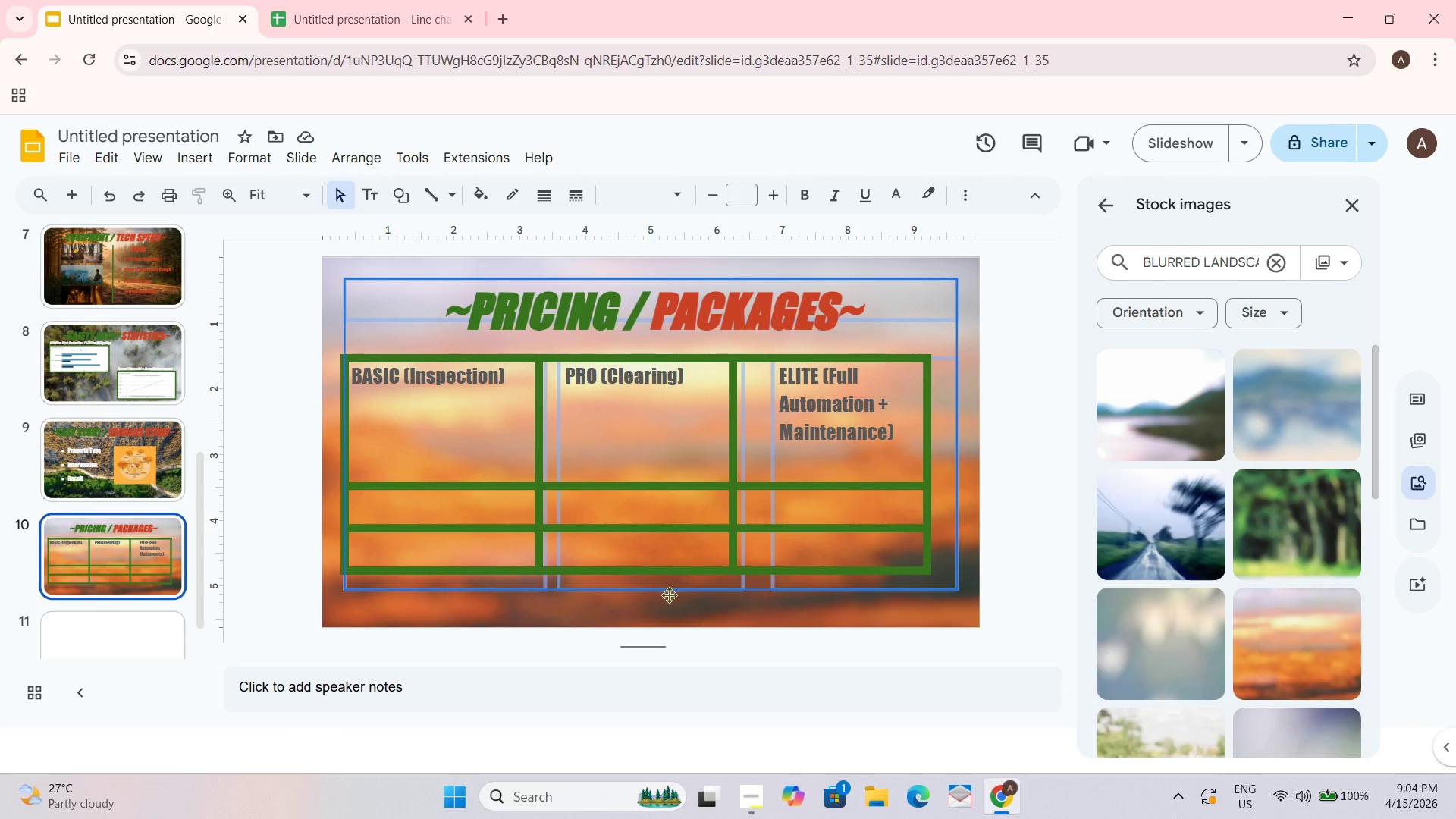 
double_click([683, 637])
 